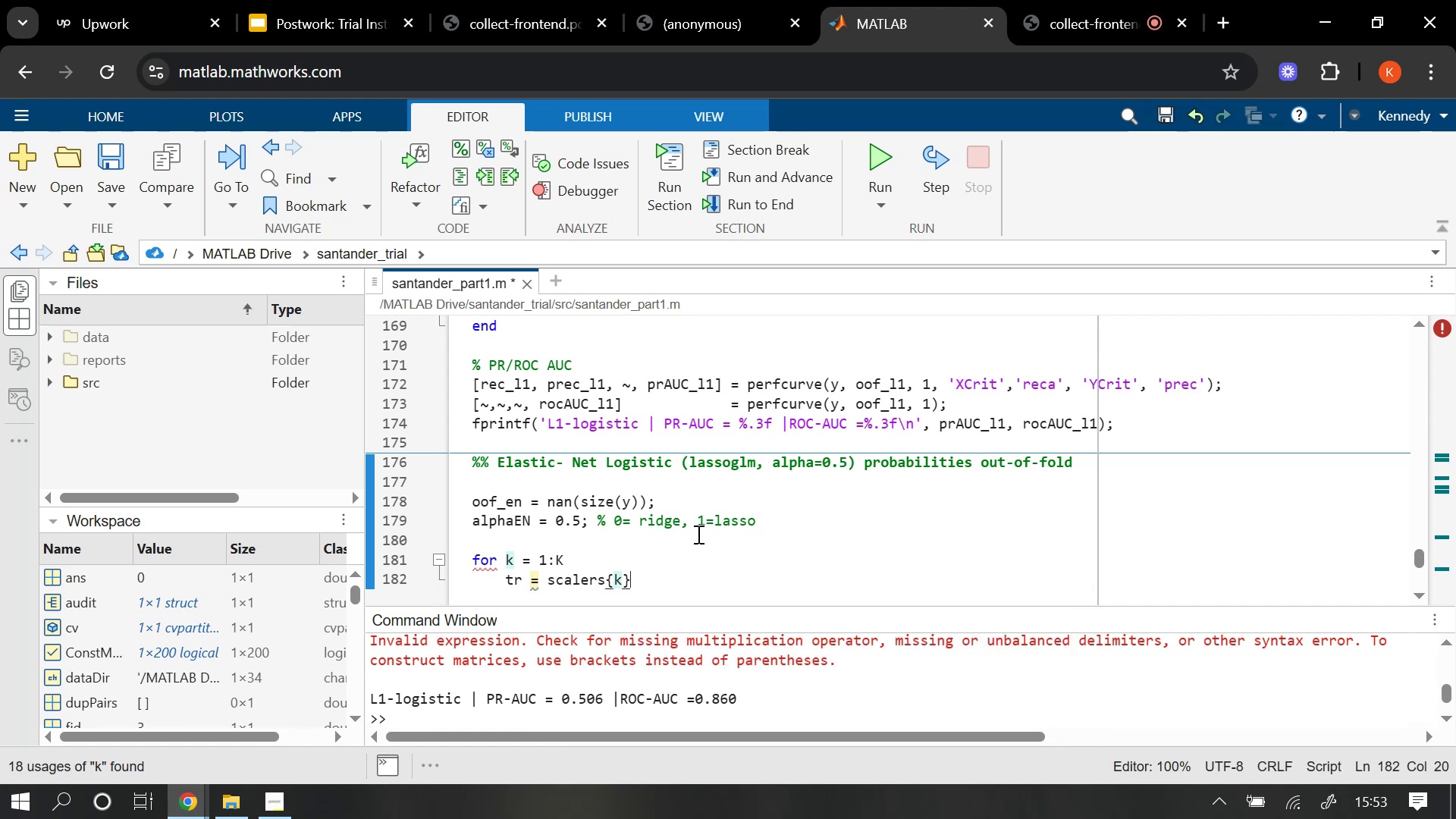 
type(.train)
key(Tab)
type(; te = scalers)
 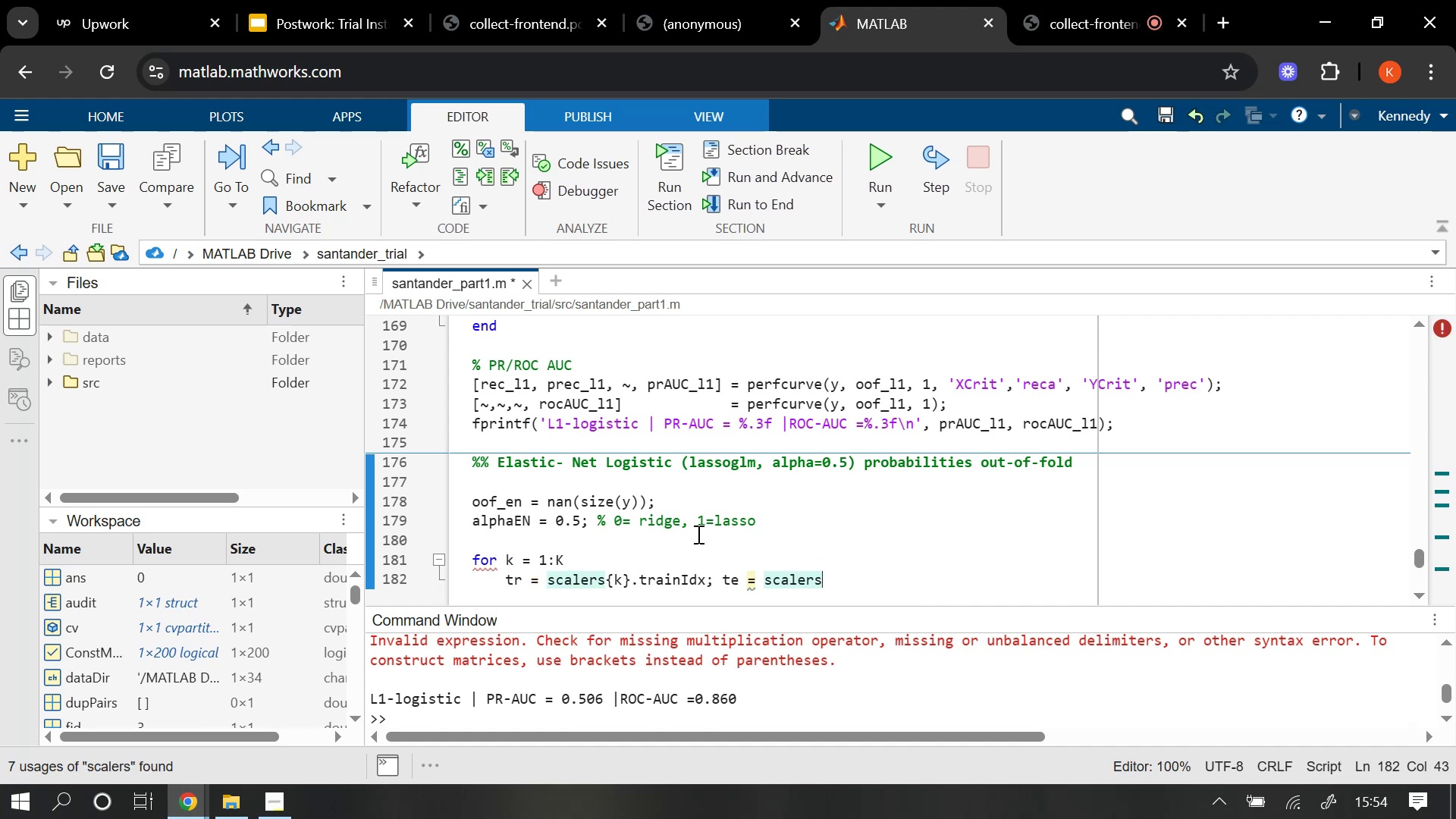 
key(Shift+ShiftRight)
 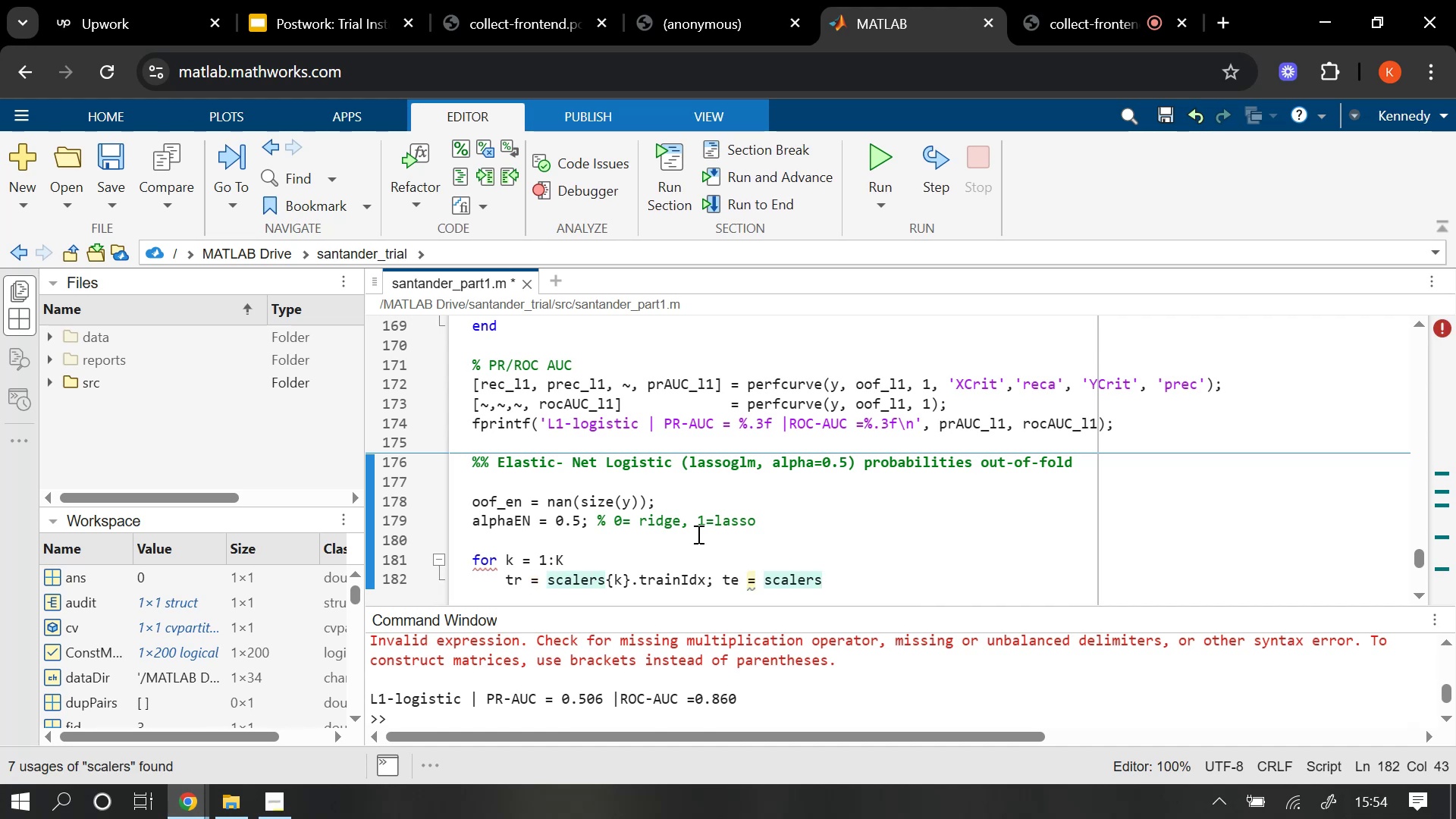 
key(Shift+BracketLeft)
 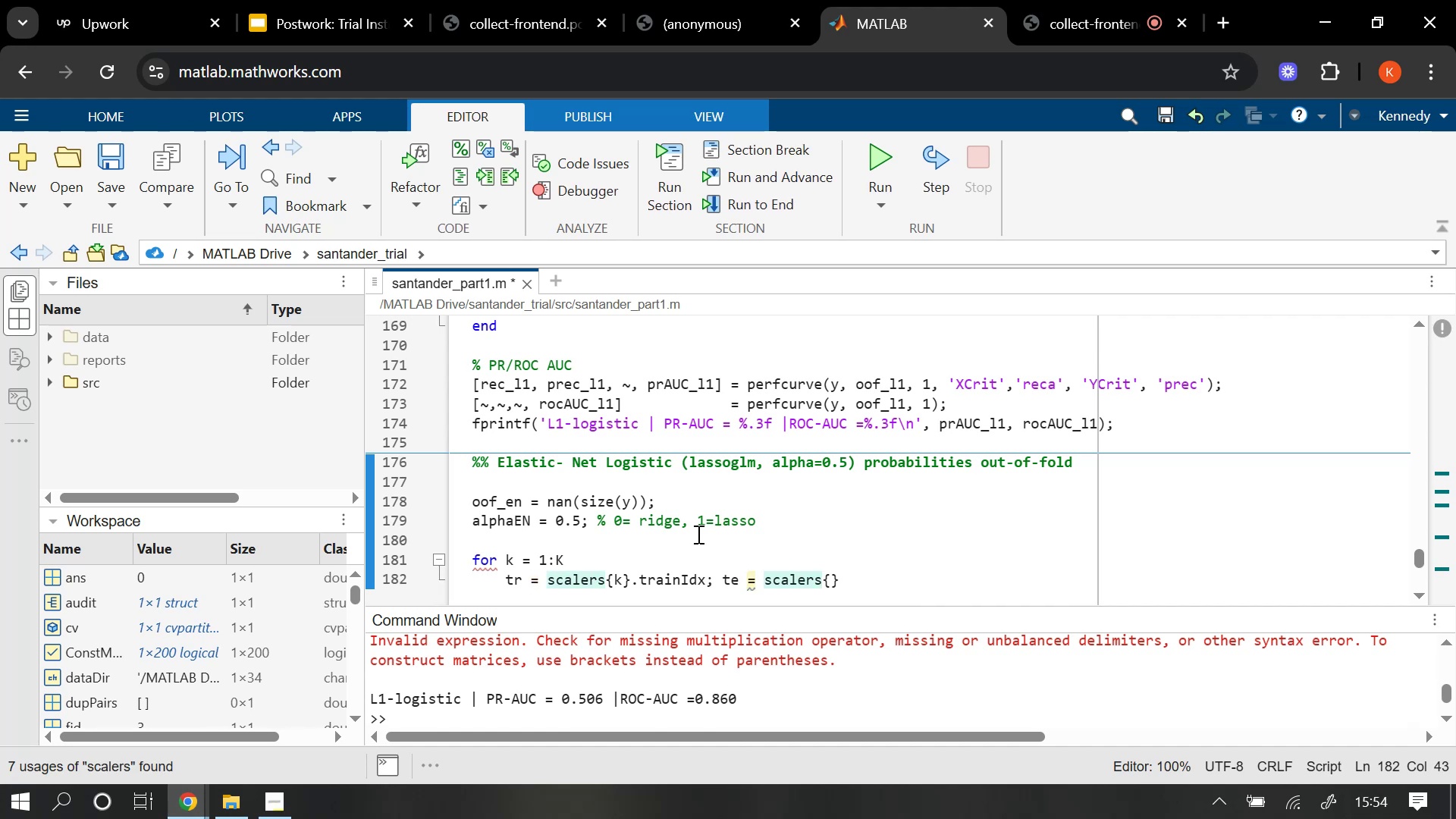 
key(K)
 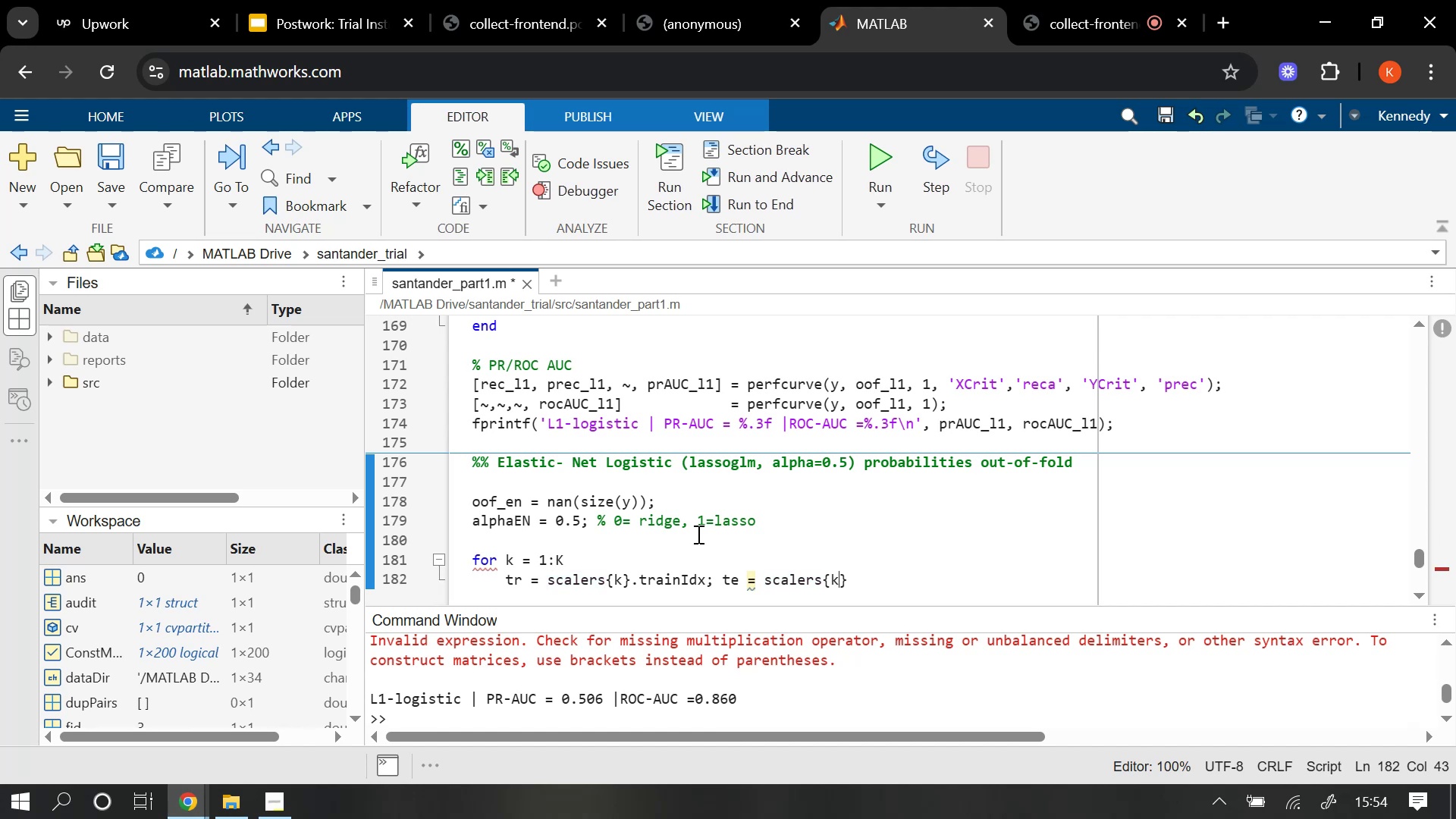 
key(ArrowRight)
 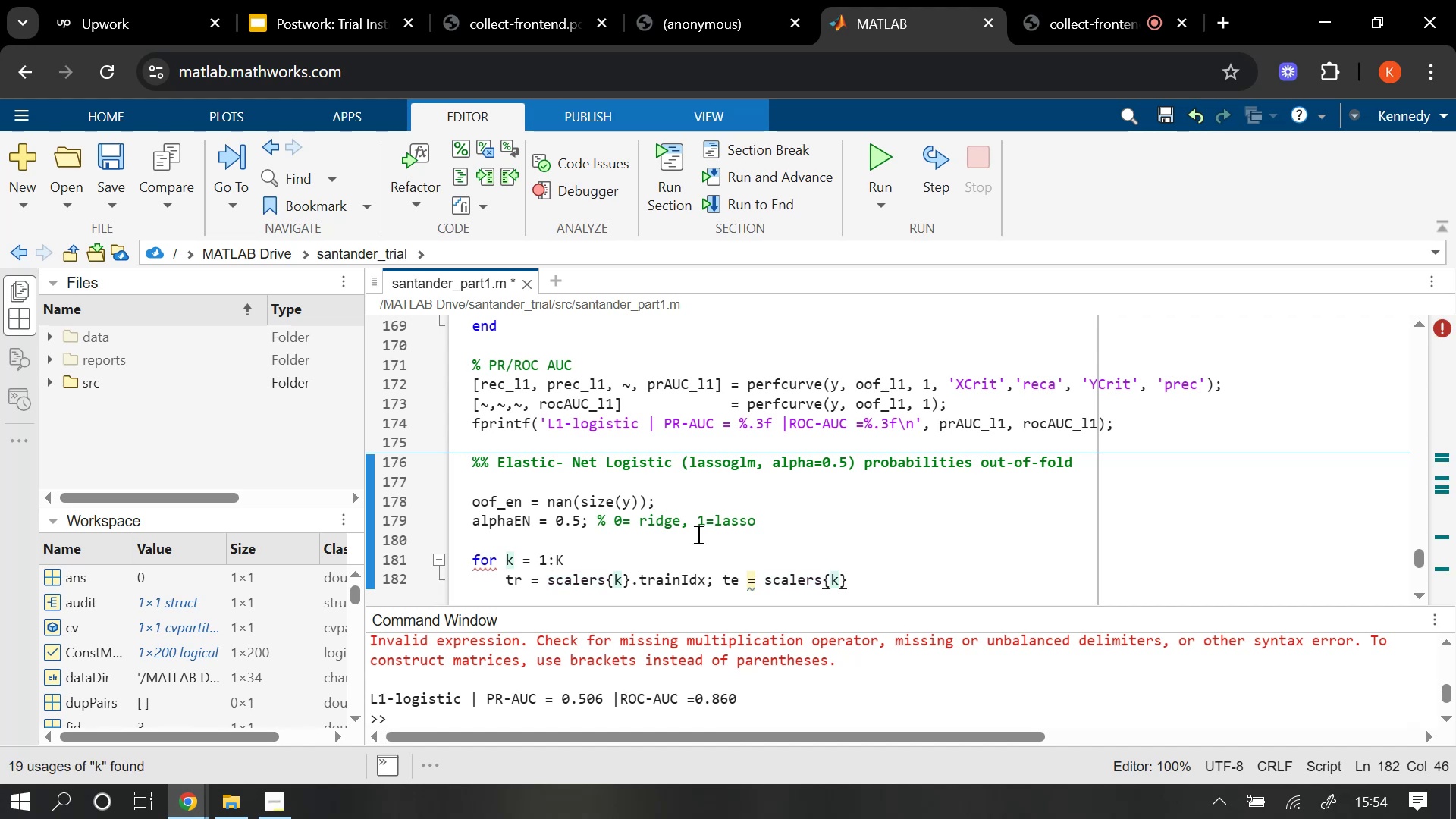 
type(.test)
 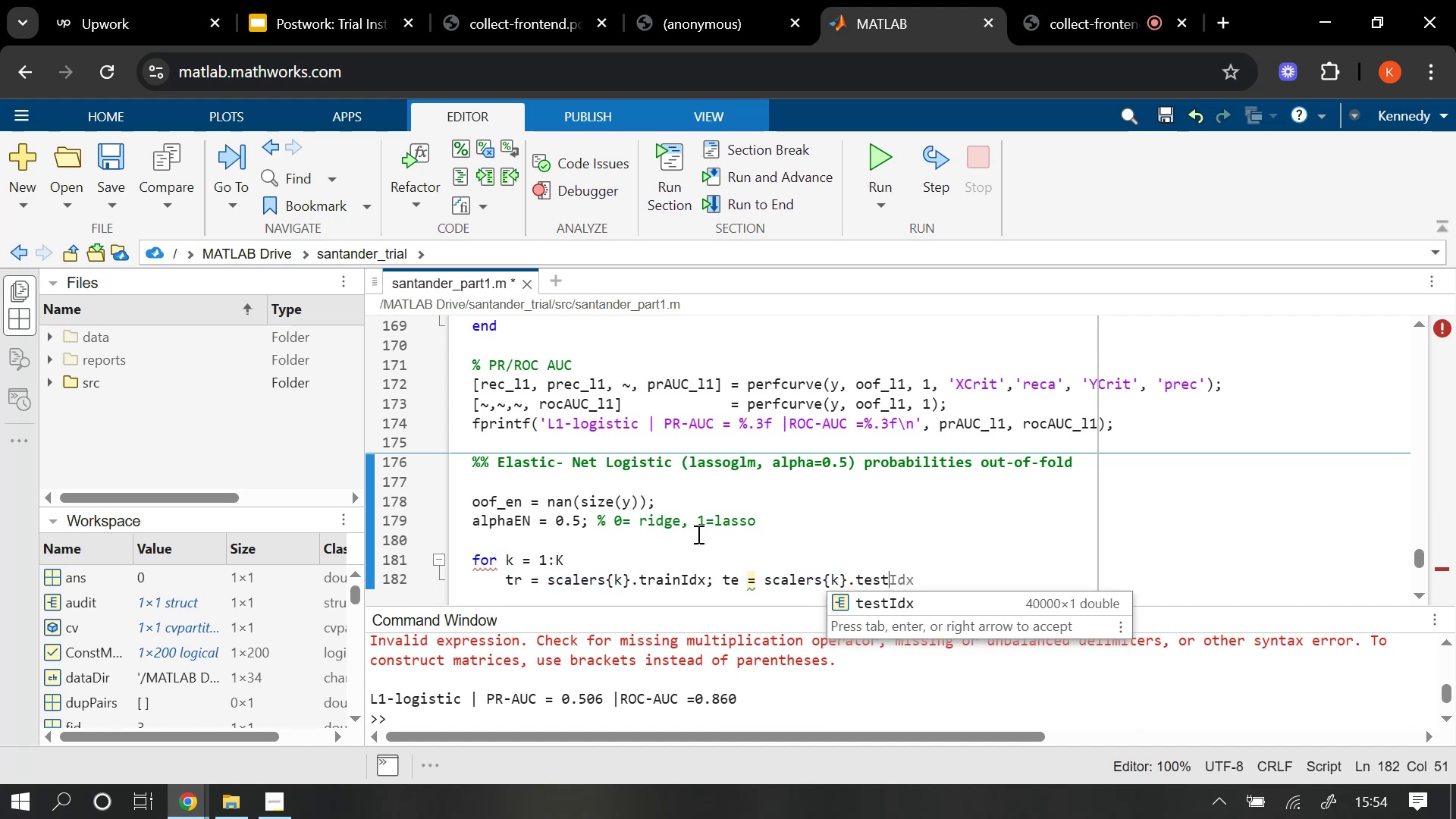 
key(Tab)
 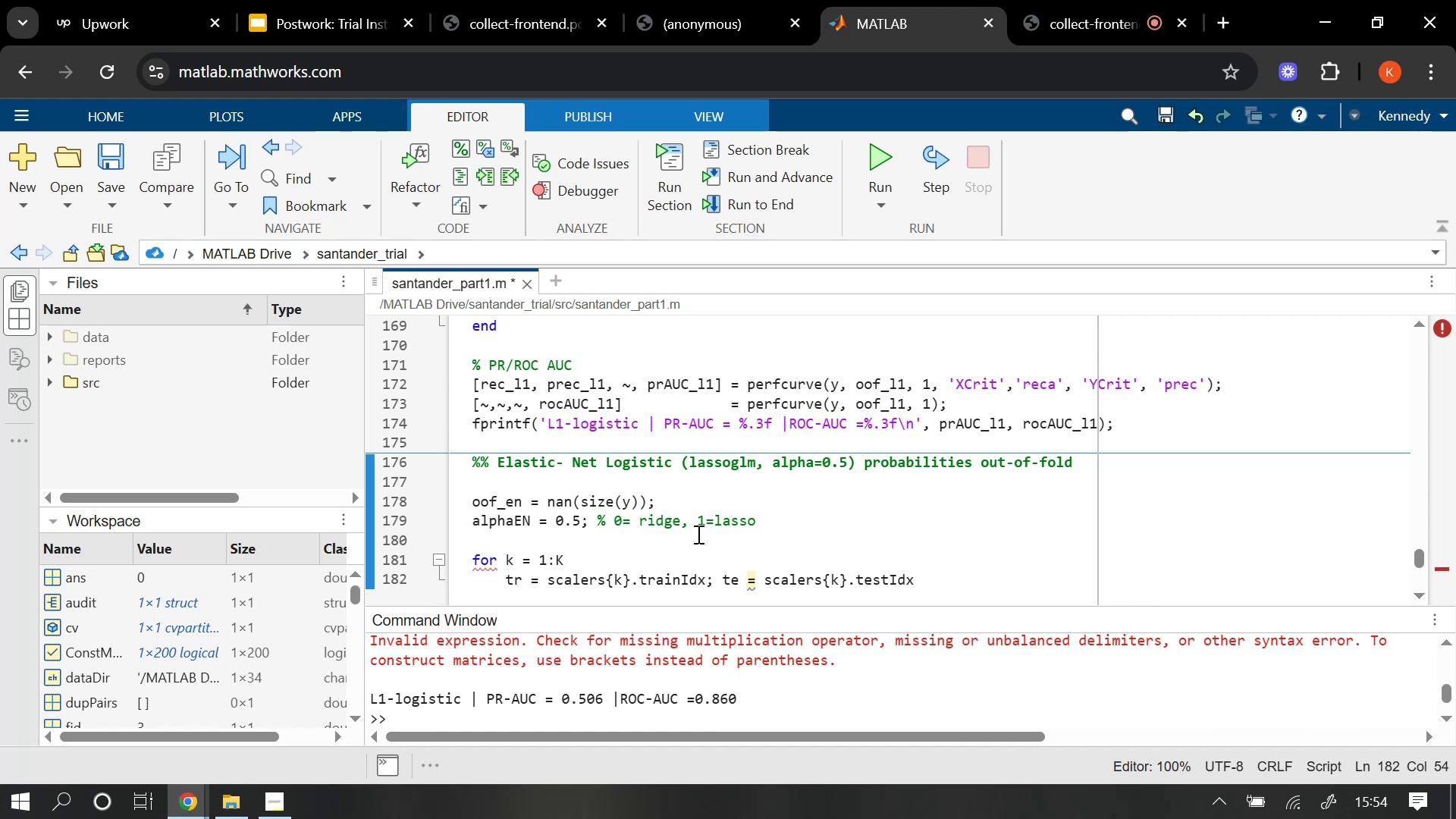 
key(Semicolon)
 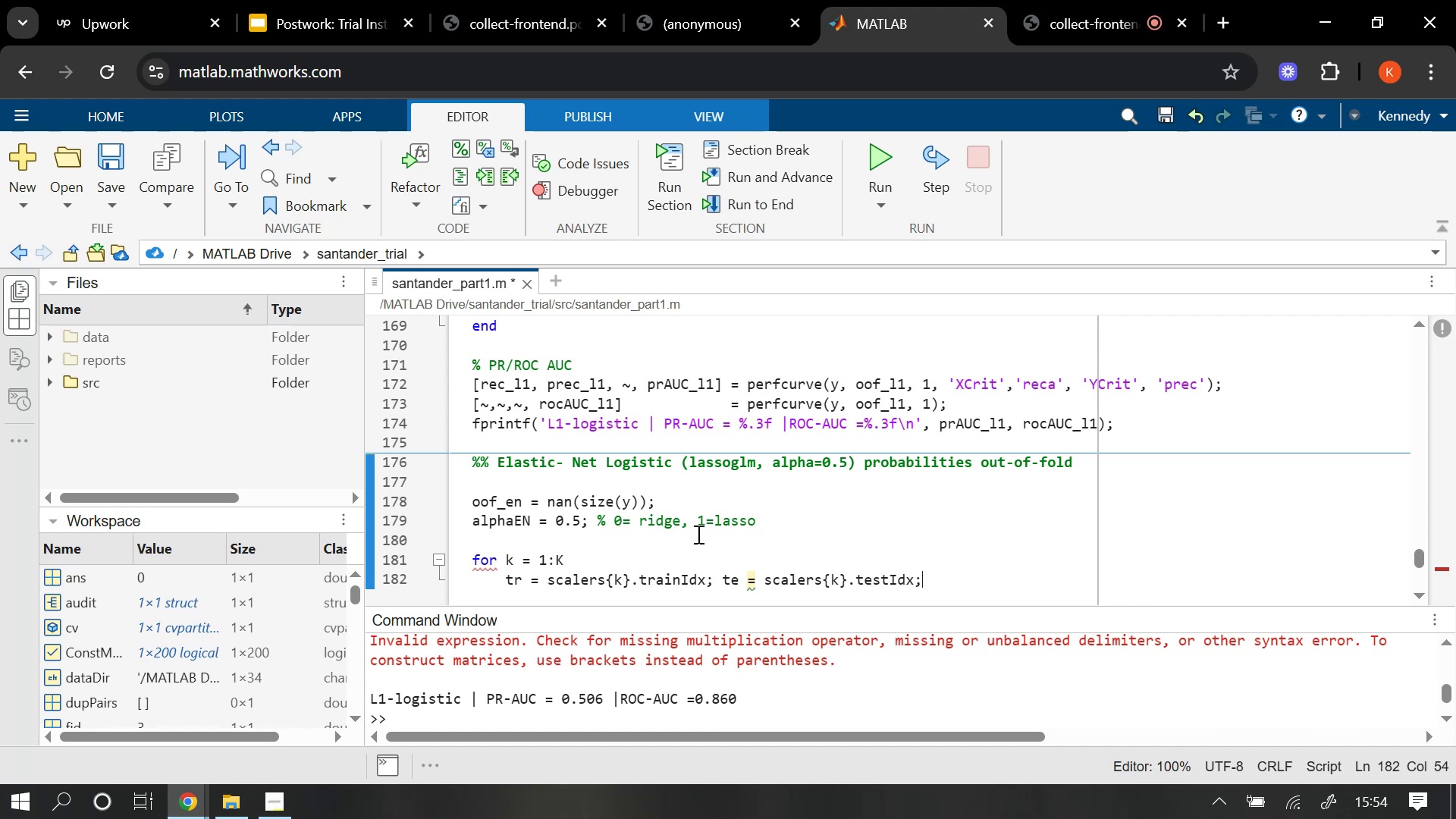 
key(Enter)
 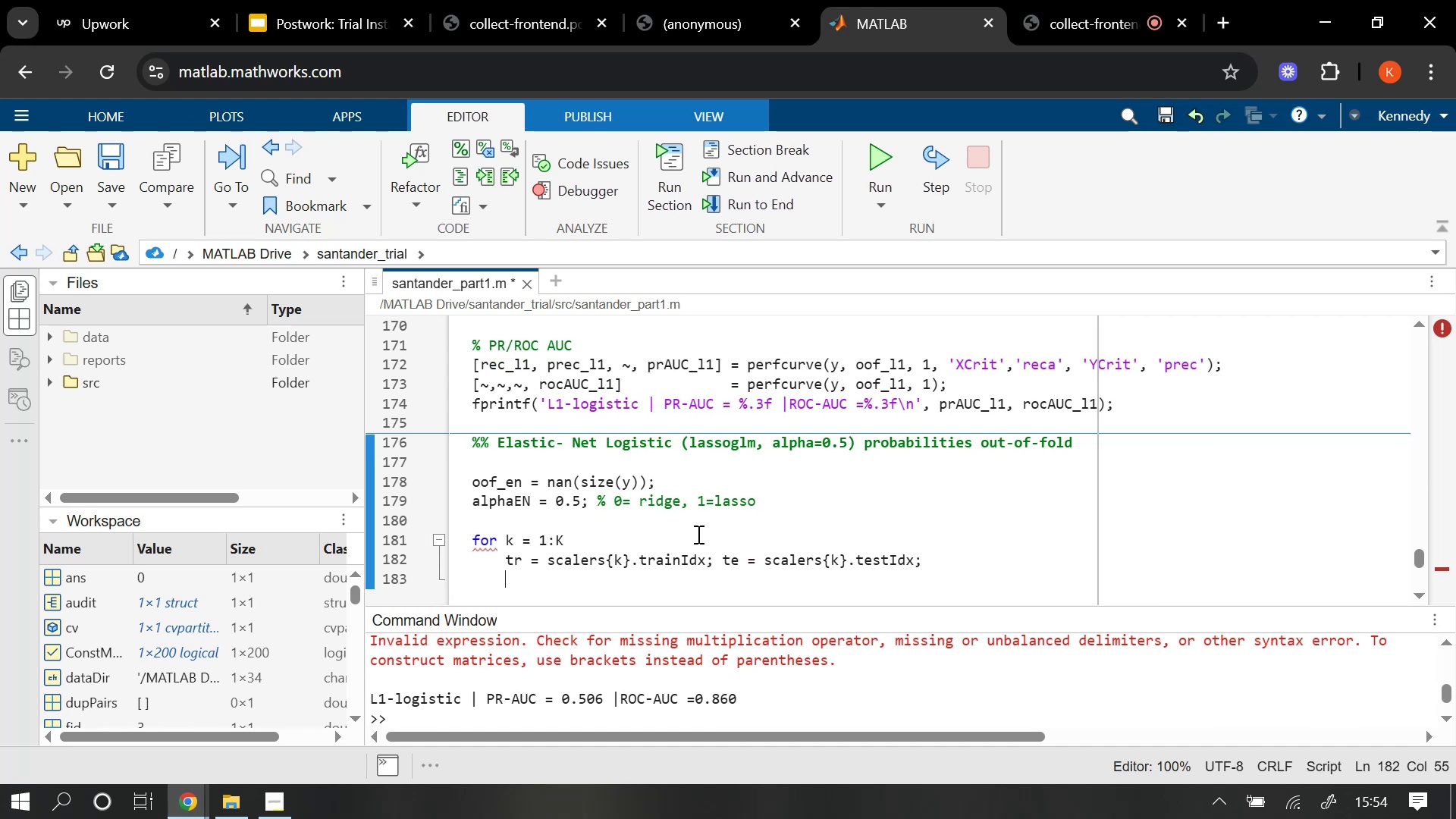 
wait(5.12)
 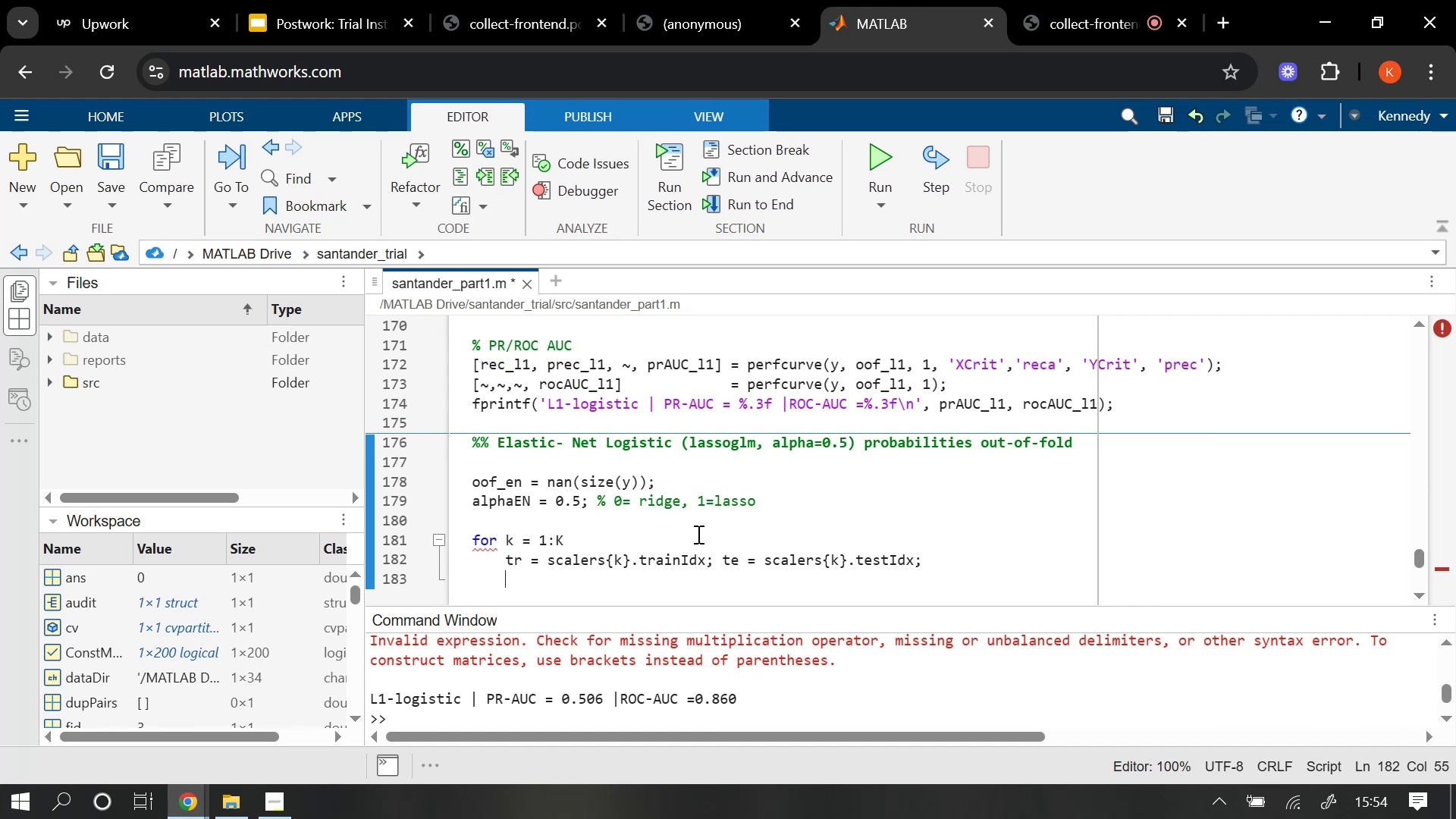 
type(Xtr = Ztr{k)
 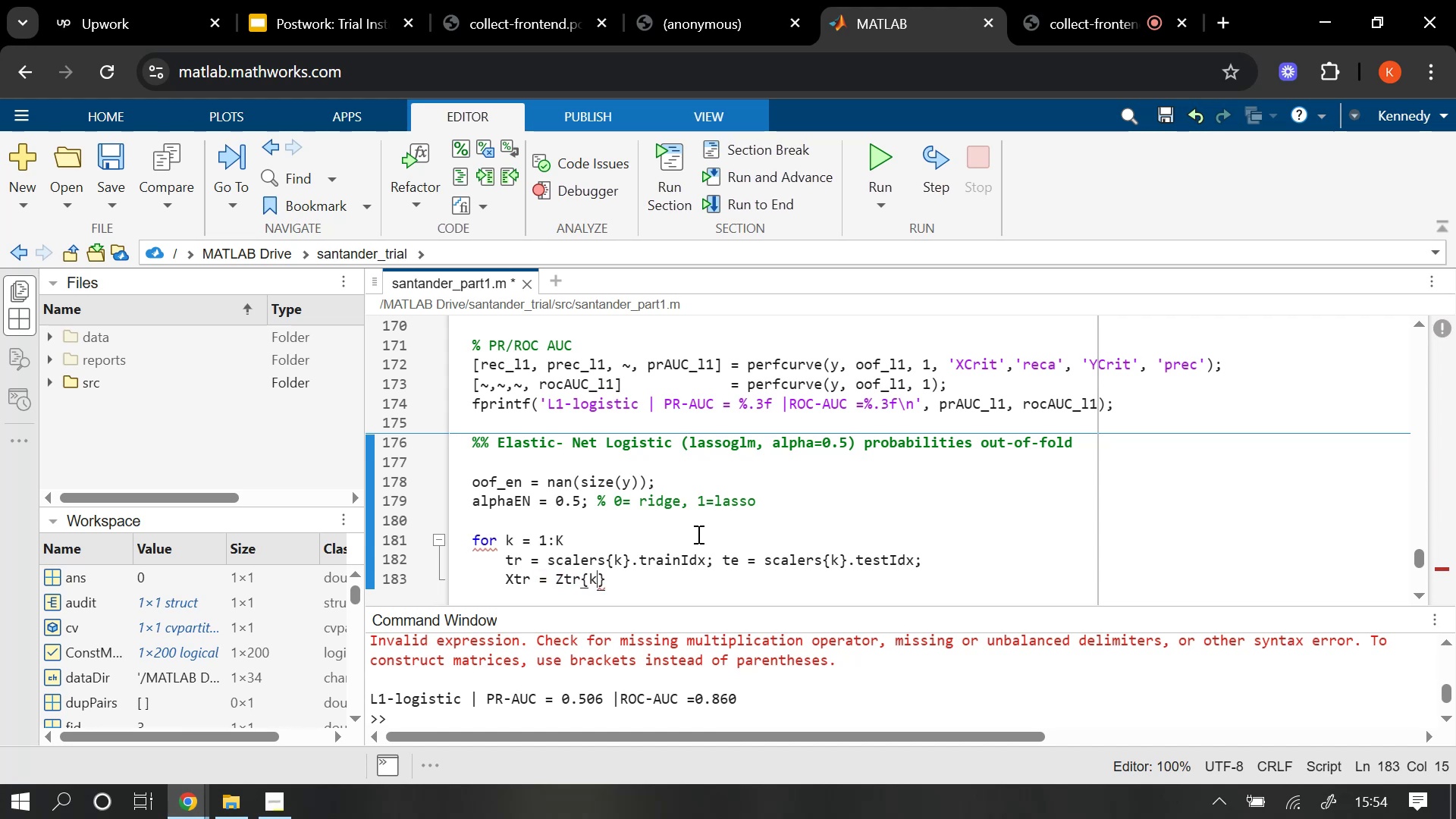 
 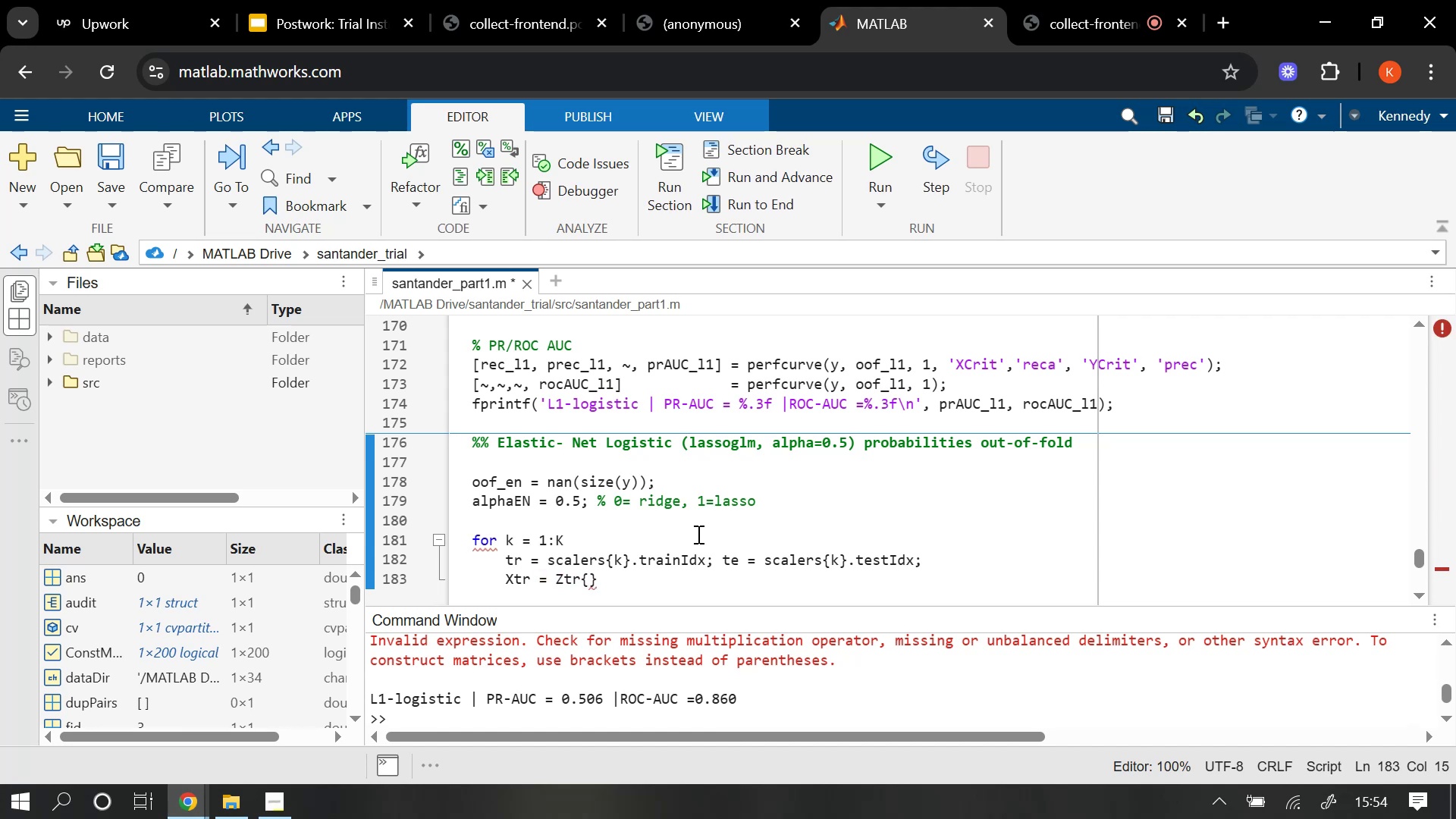 
key(ArrowRight)
 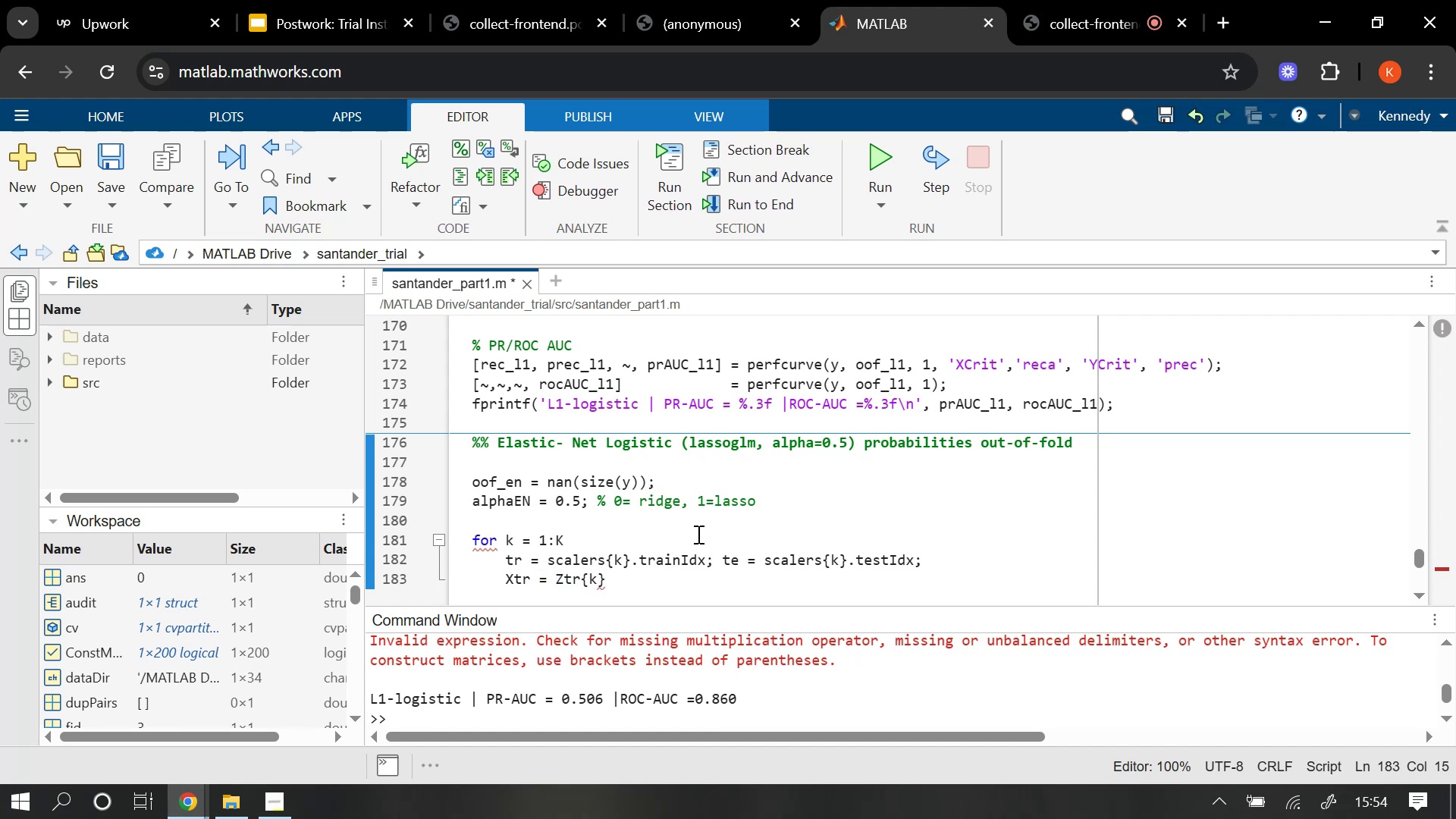 
type(;              )
key(Backspace)
type(Xte Zte)
key(Backspace)
key(Backspace)
key(Backspace)
key(Backspace)
type( = Zte{k)
 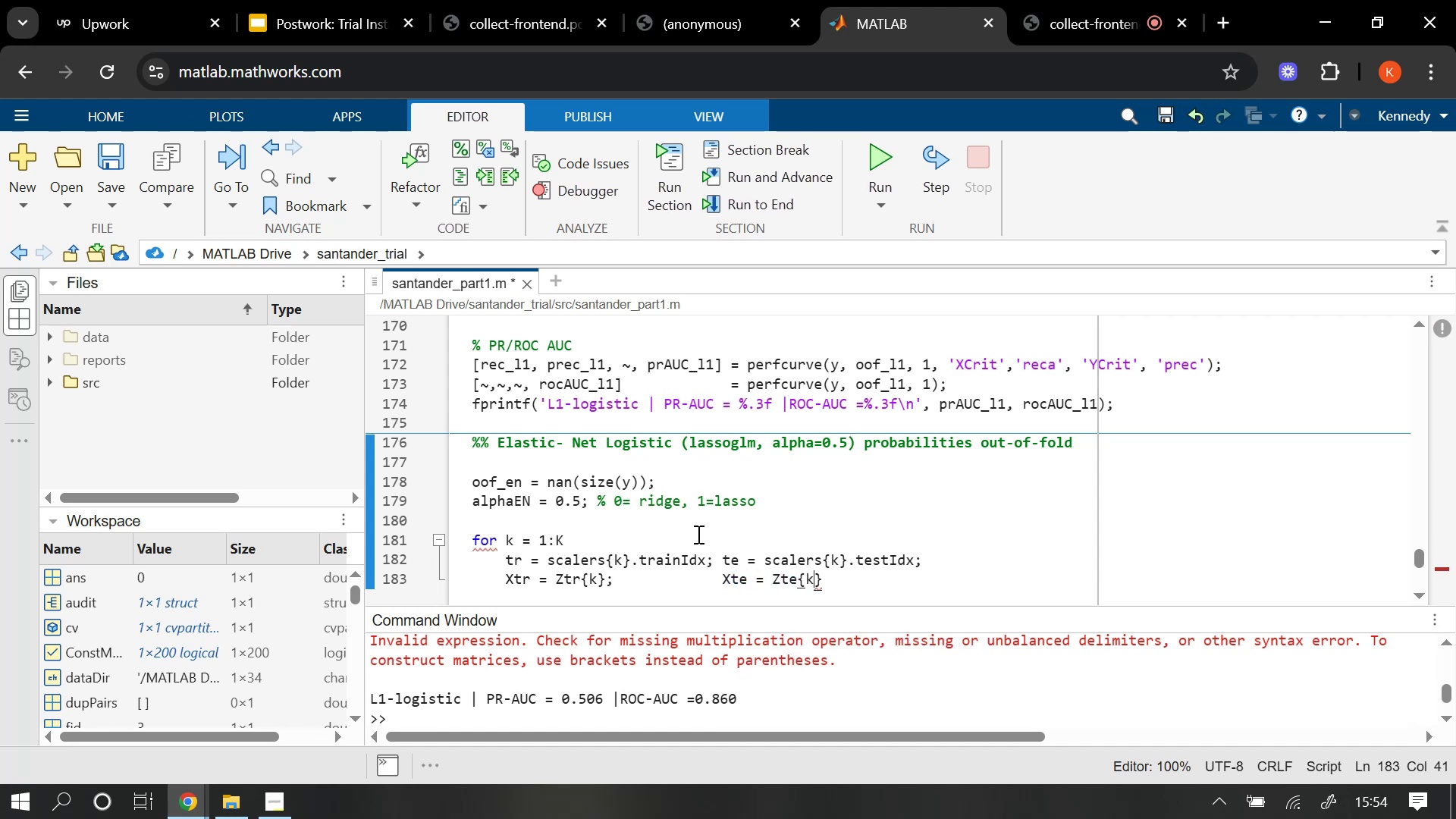 
key(ArrowRight)
 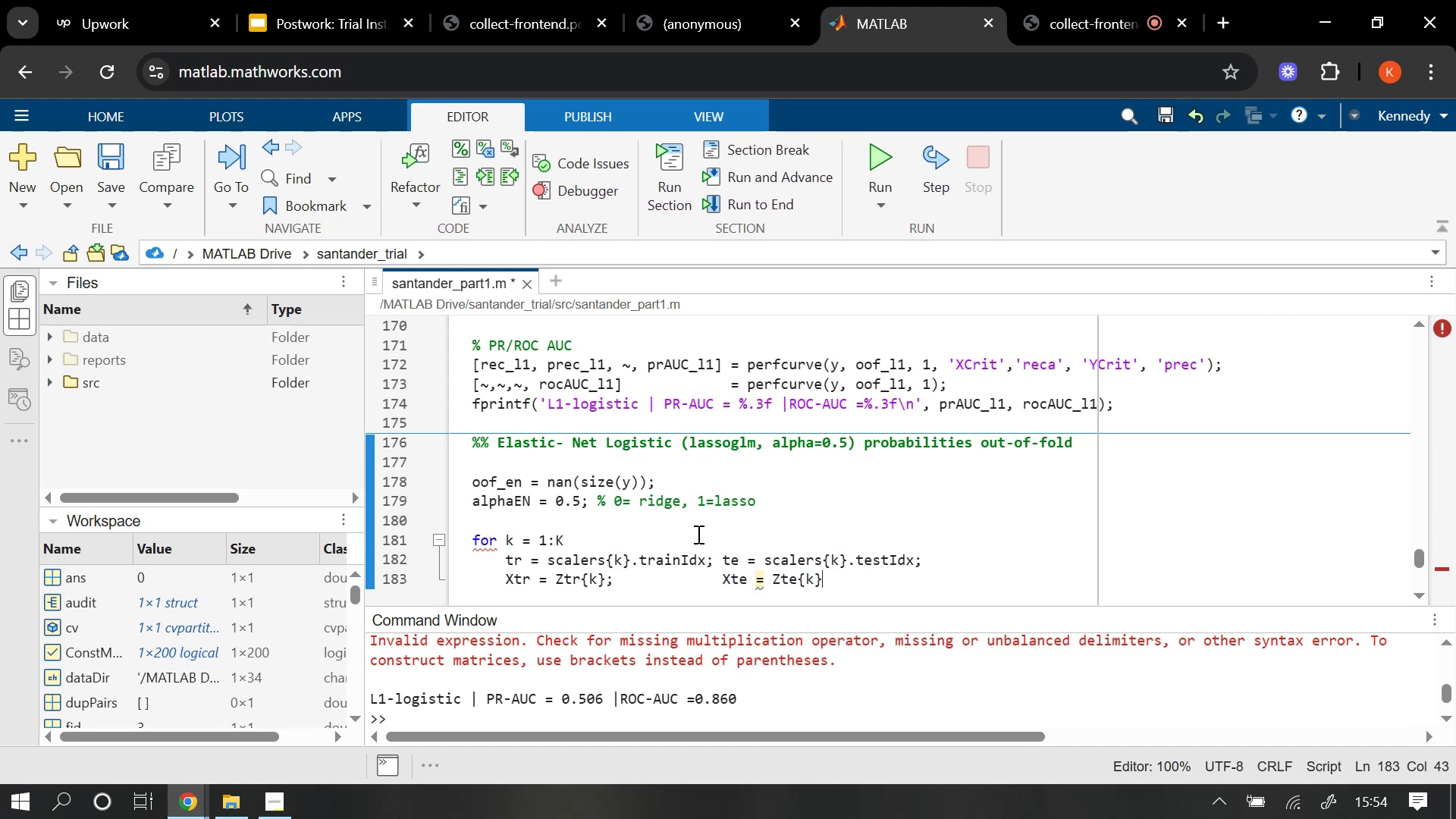 
key(Semicolon)
 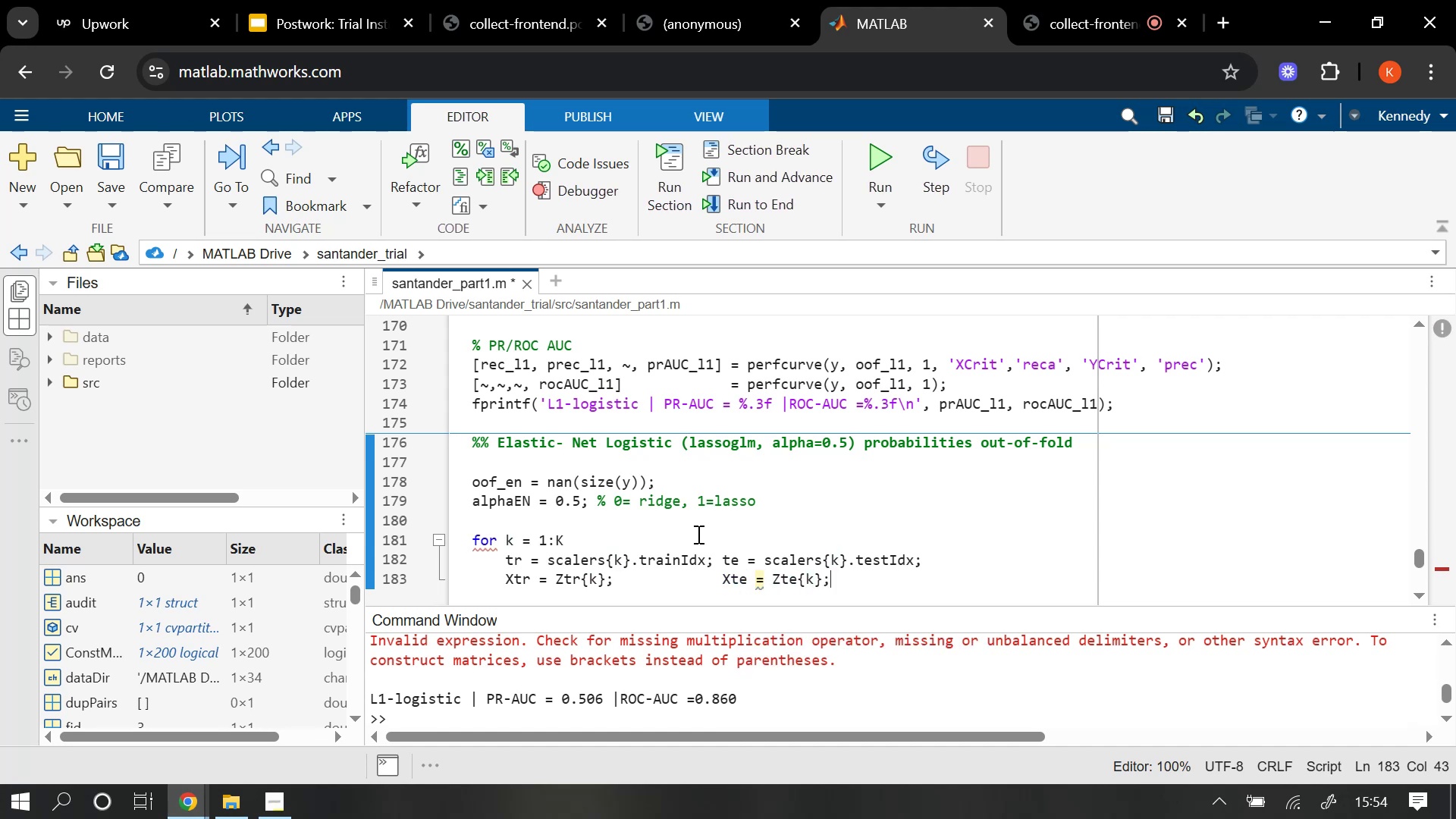 
key(Space)
 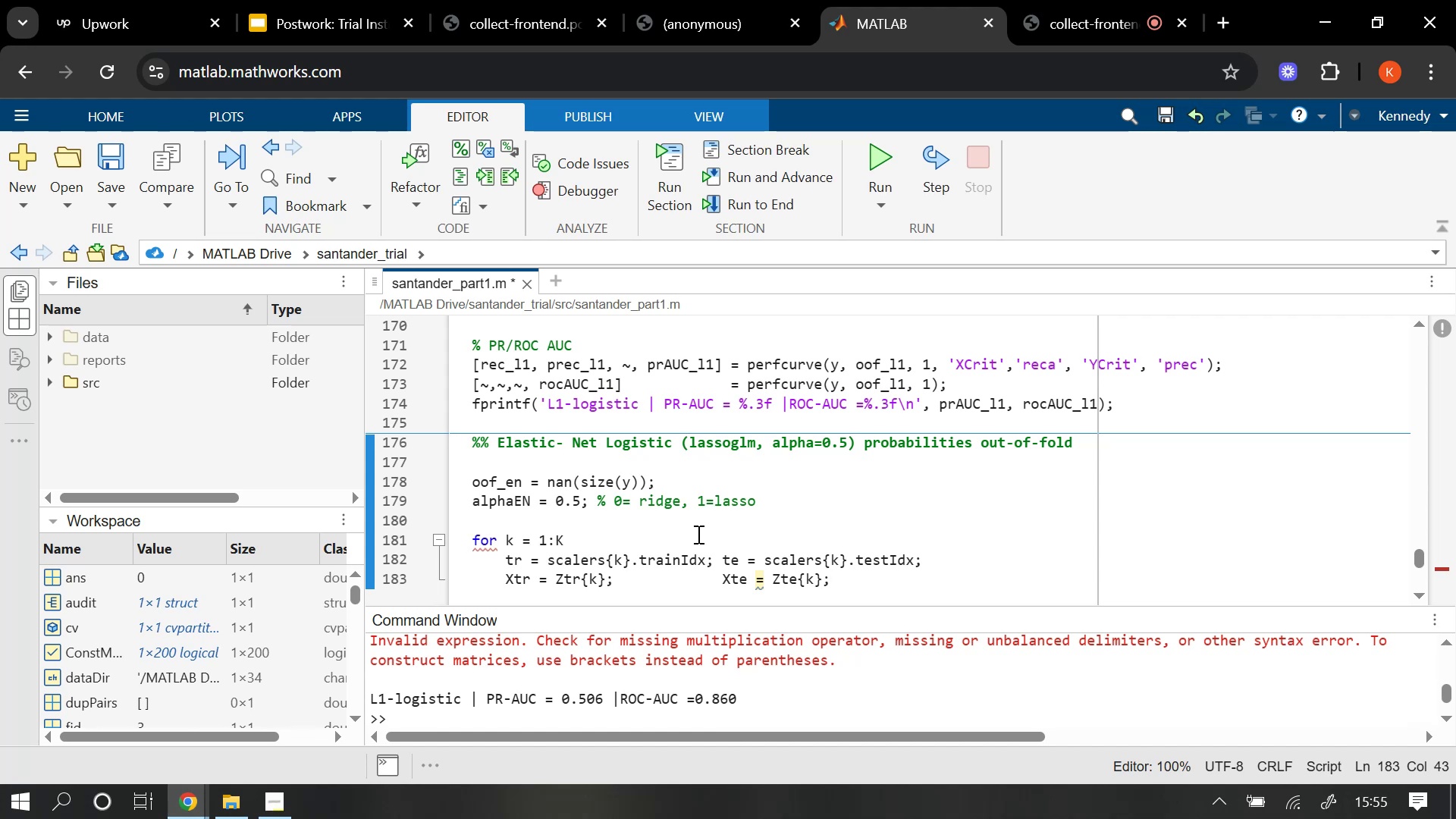 
type(          )
key(Backspace)
type(ytr = y(tr)
 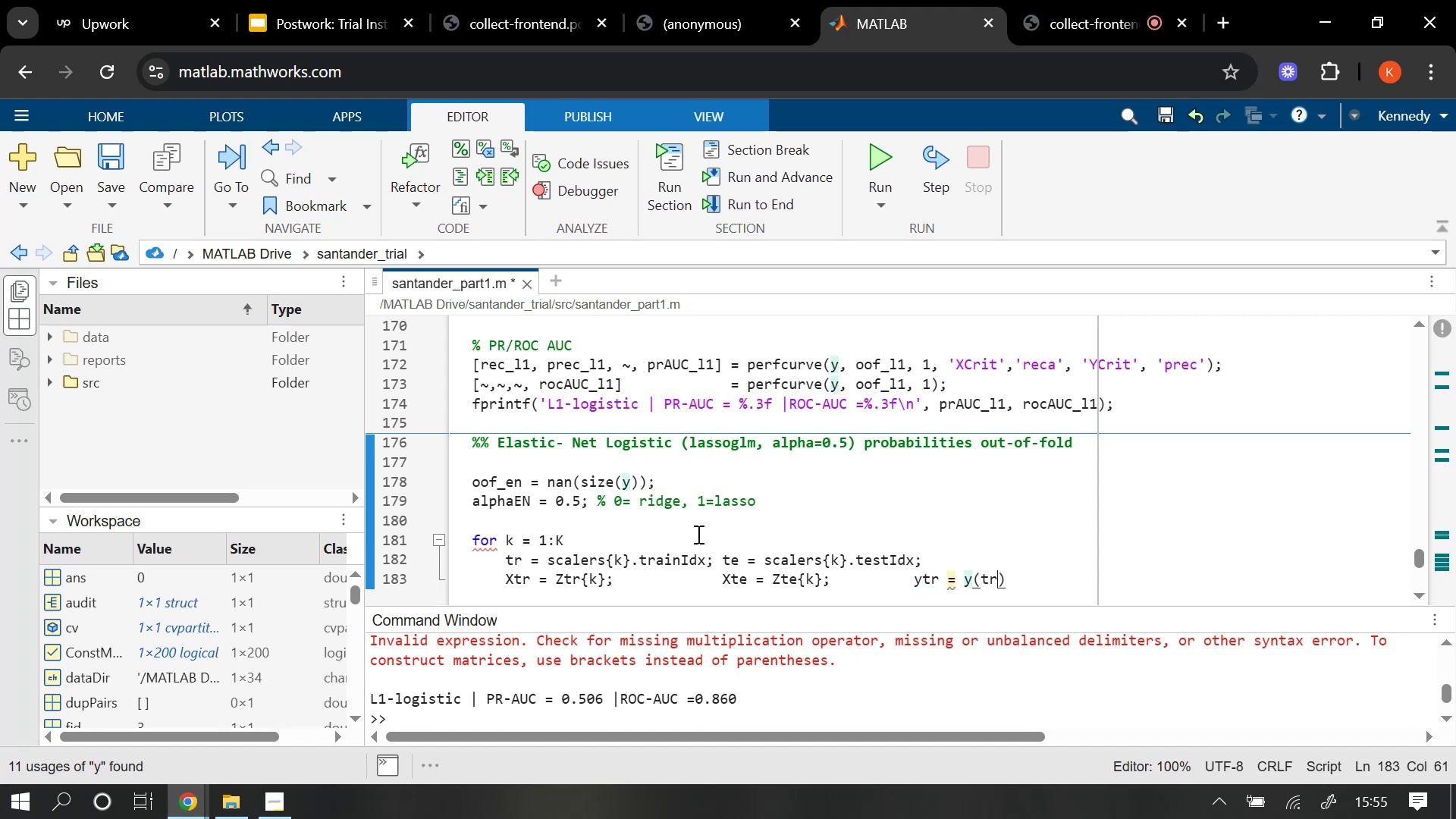 
key(ArrowRight)
 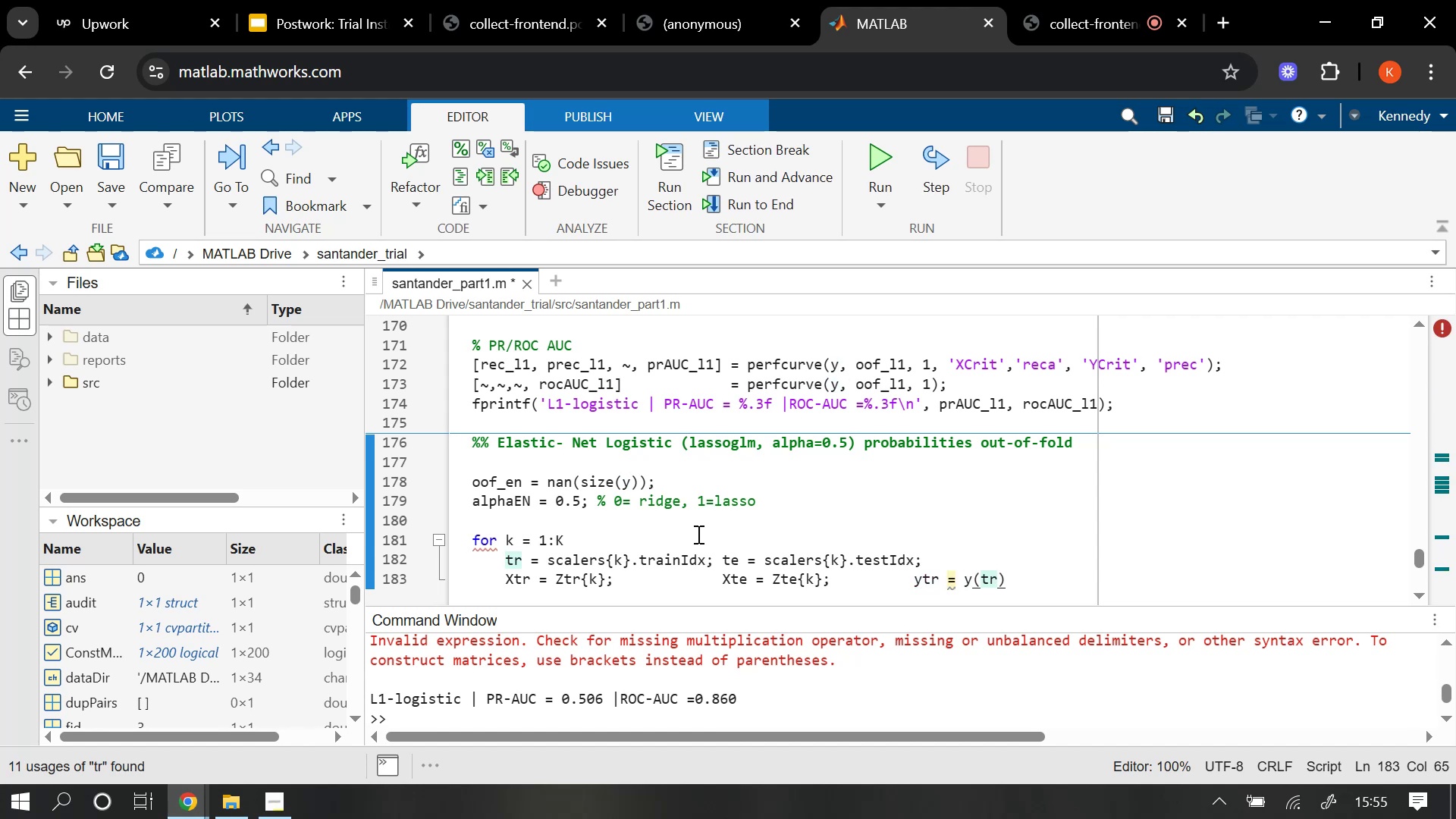 
key(Semicolon)
 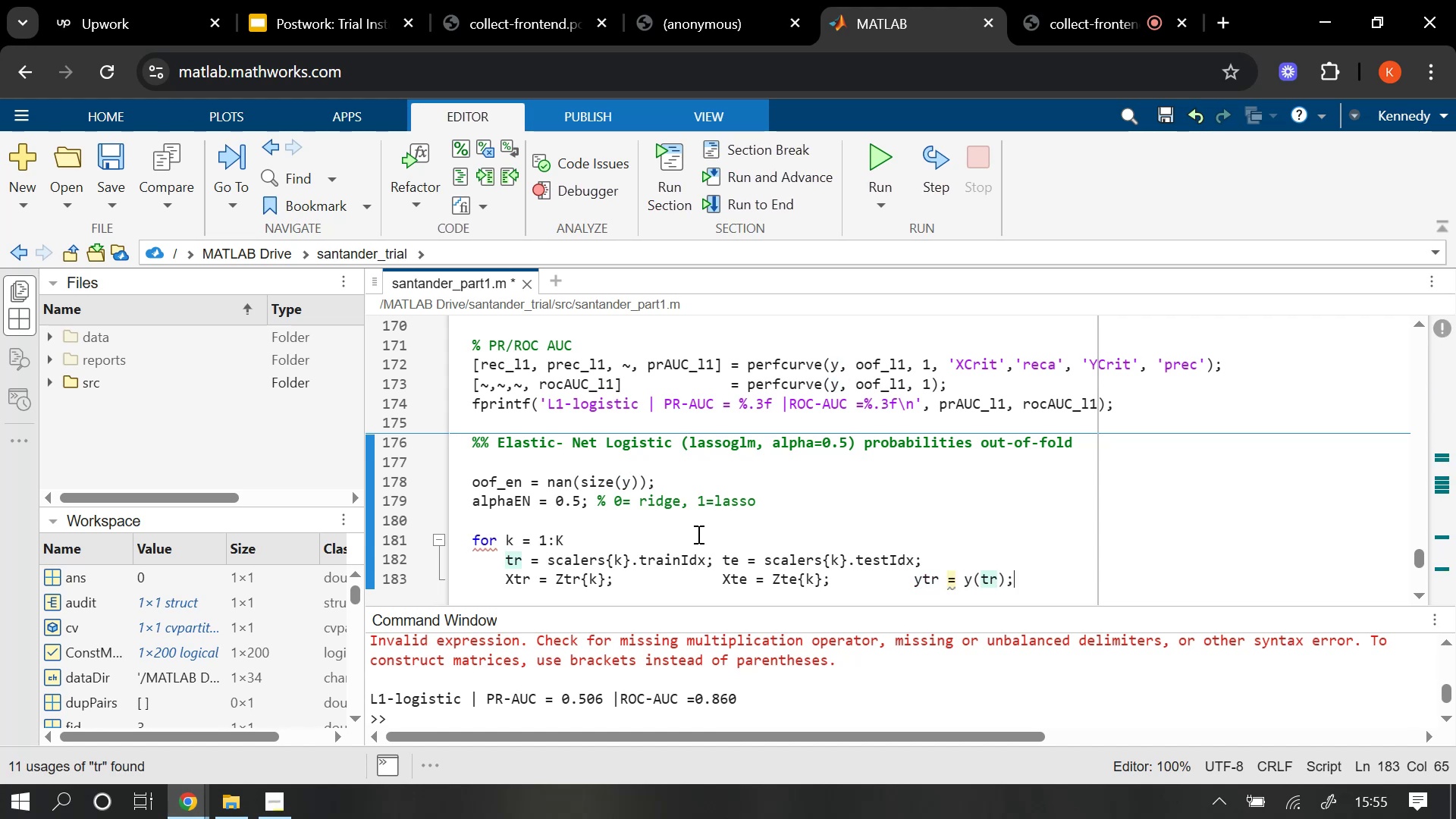 
key(Enter)
 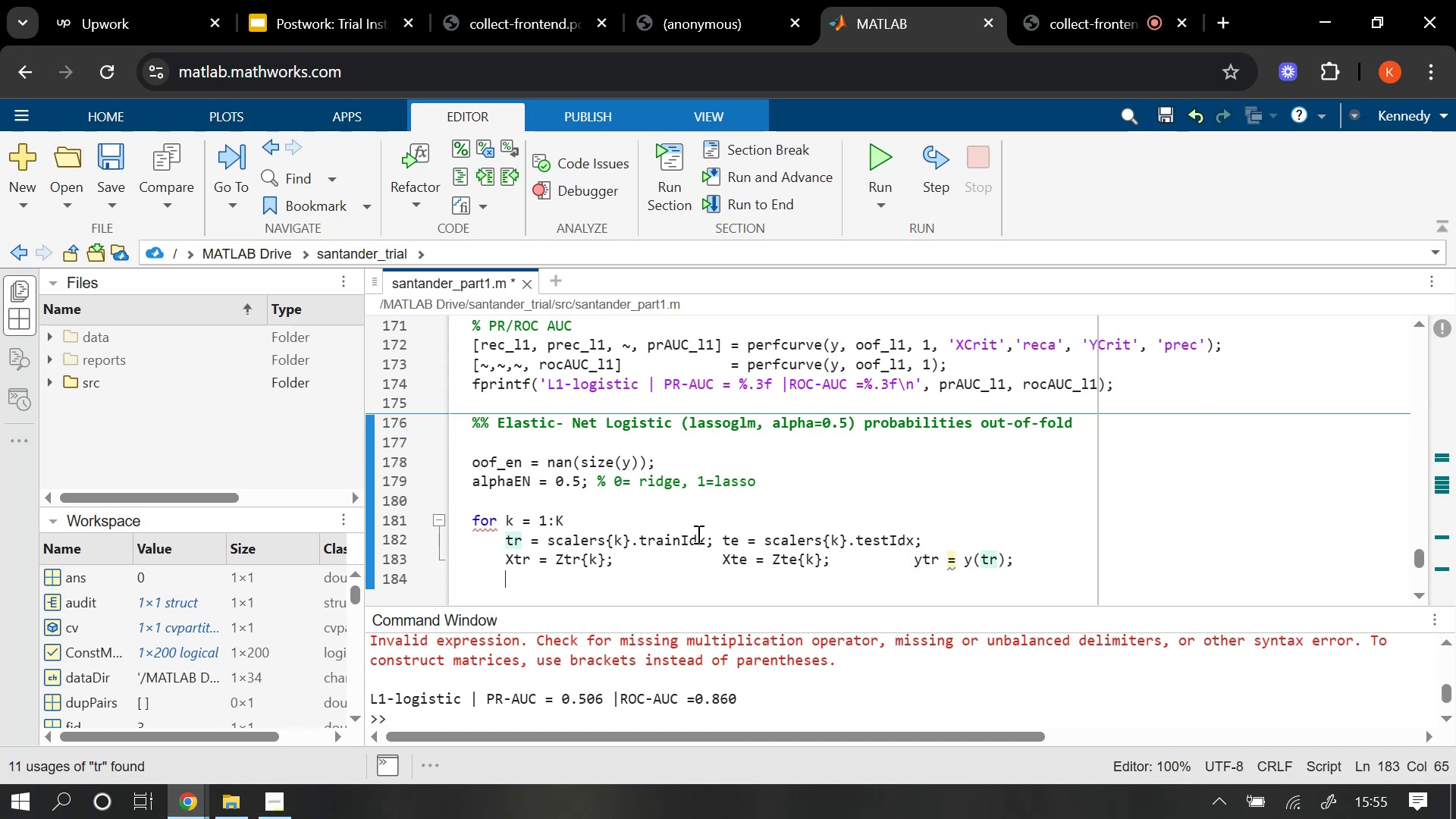 
key(Enter)
 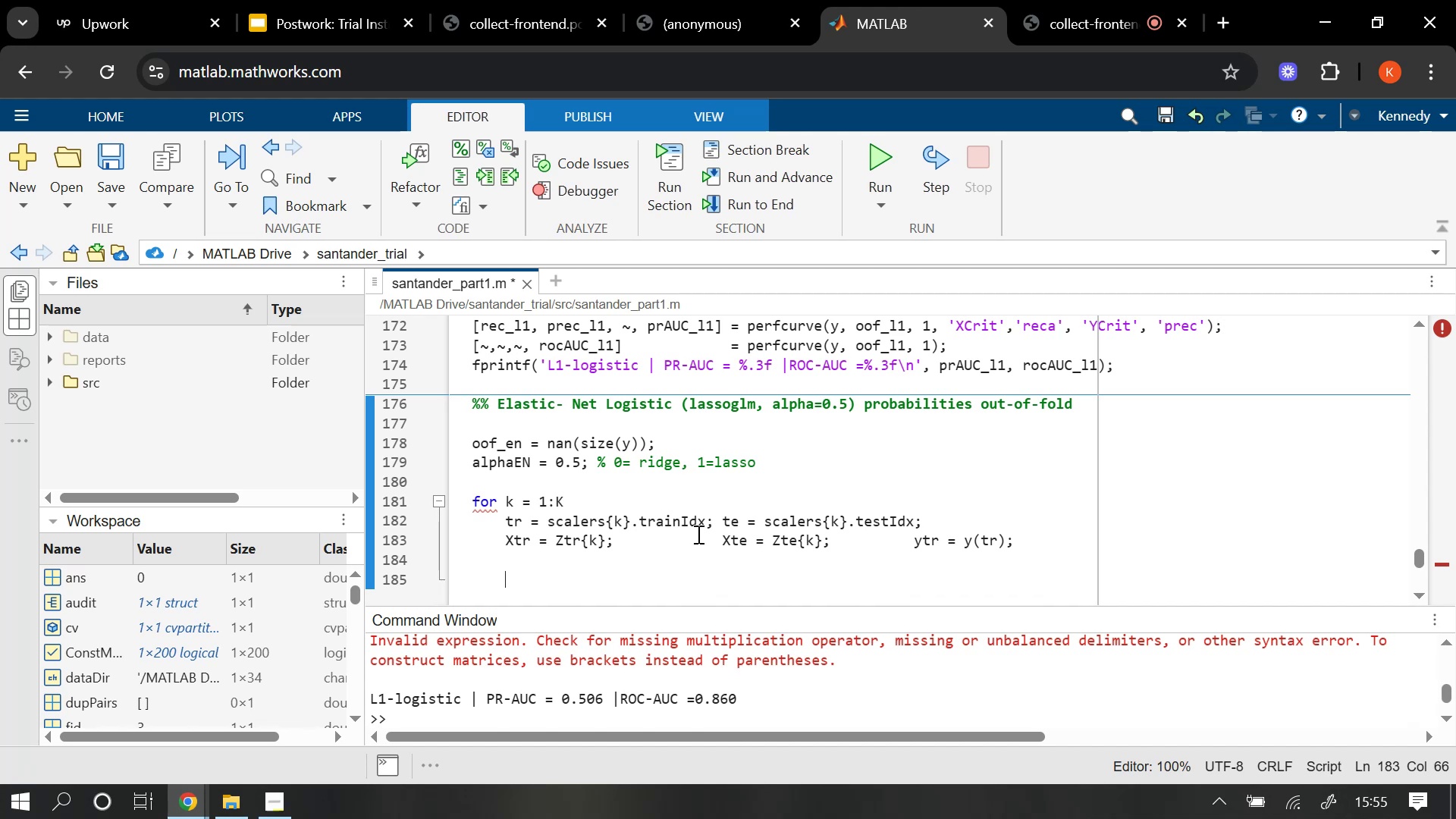 
wait(5.44)
 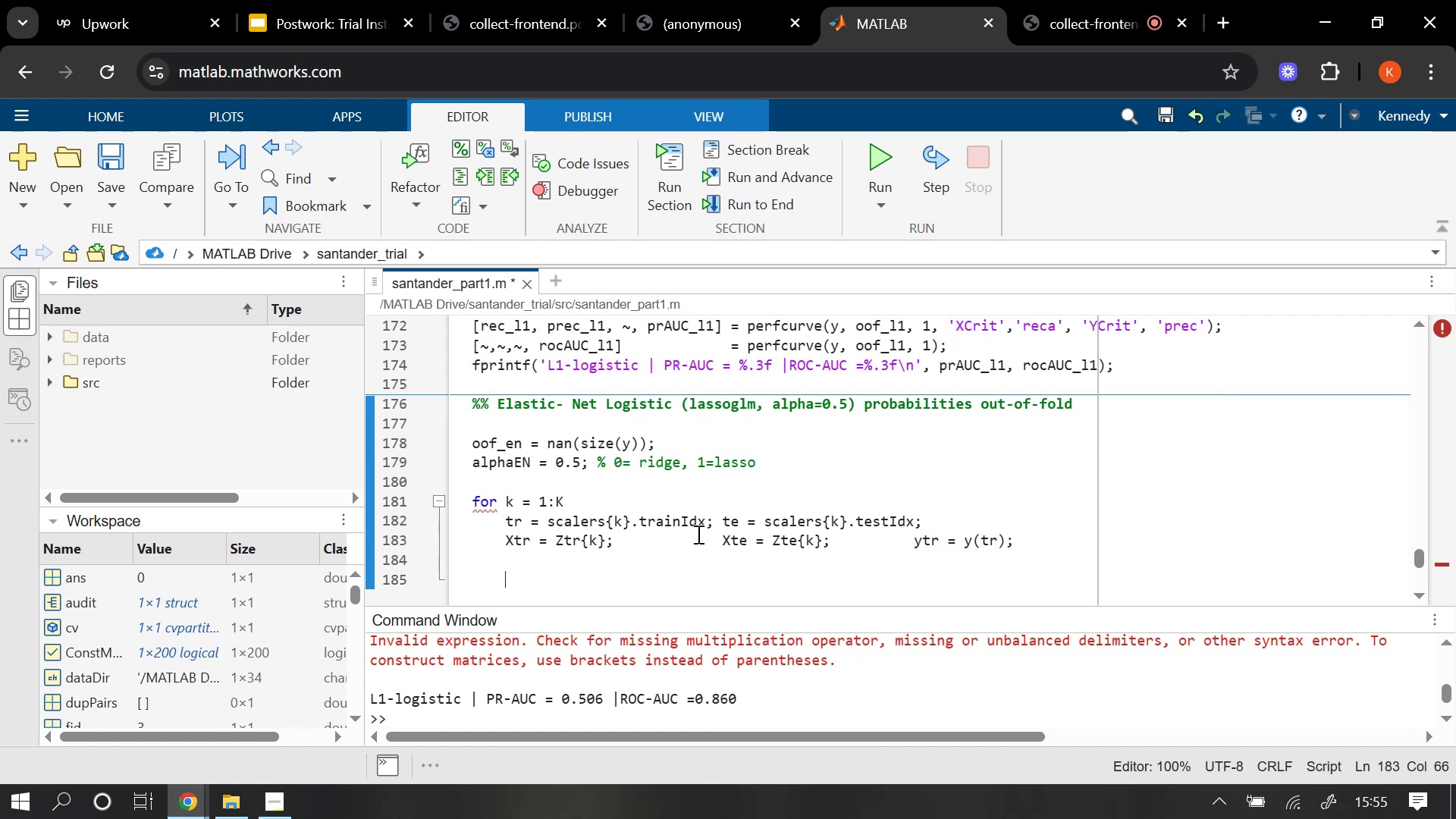 
type(% inner CB)
key(Backspace)
type(V on the training fold for picking the lambads)
key(Backspace)
key(Backspace)
key(Backspace)
type(da)
 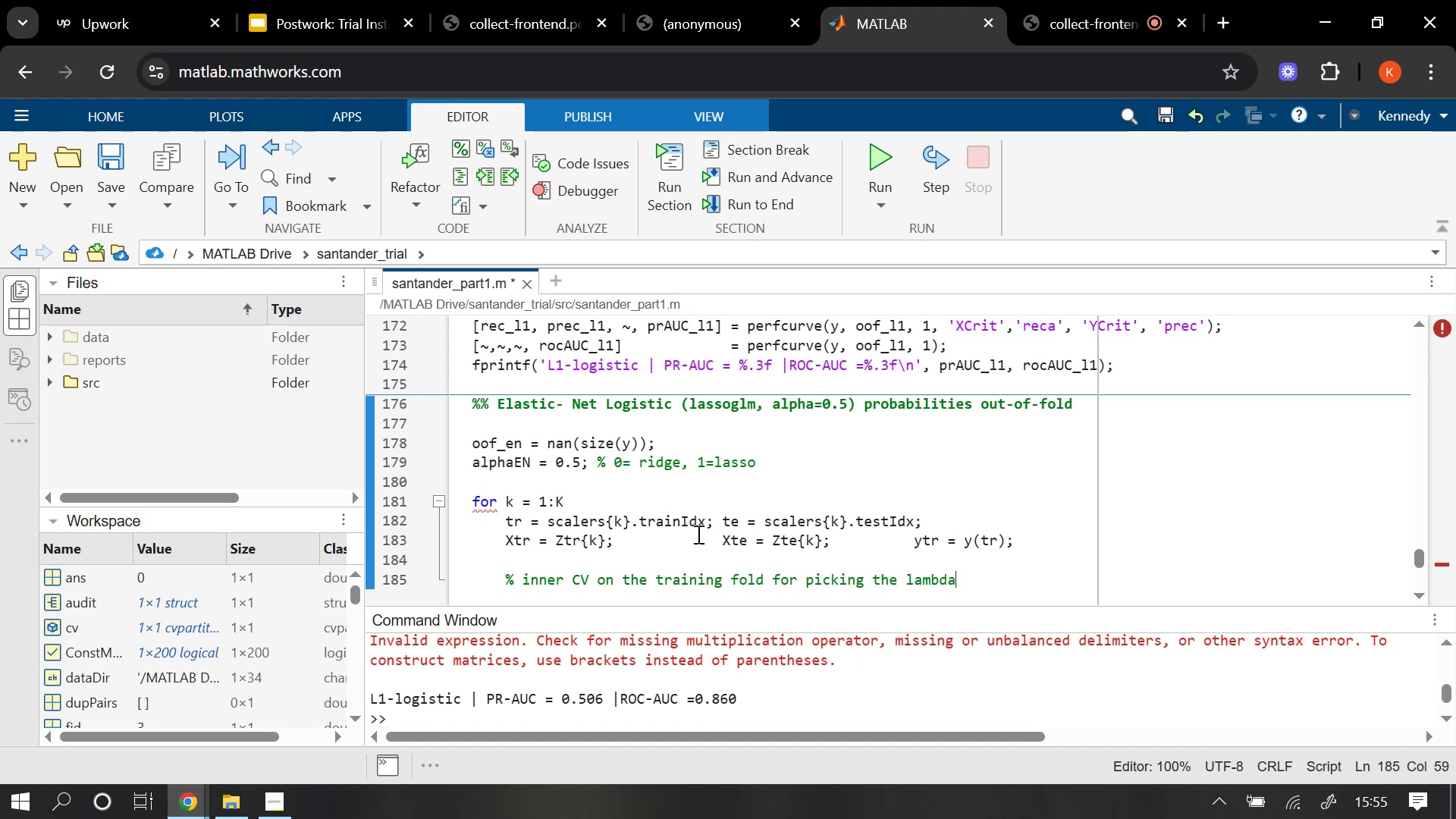 
key(Enter)
 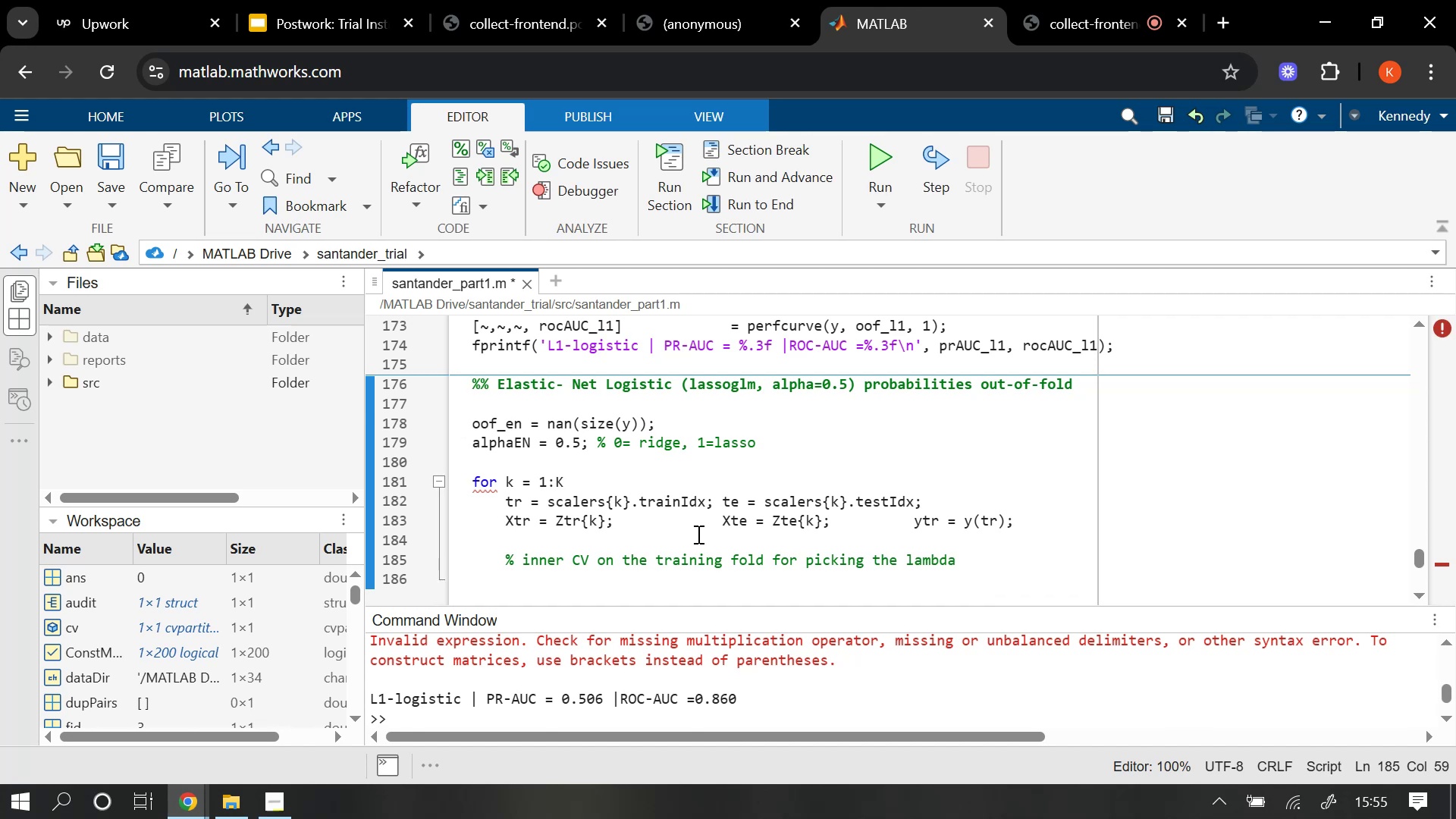 
type([B, Fit)
 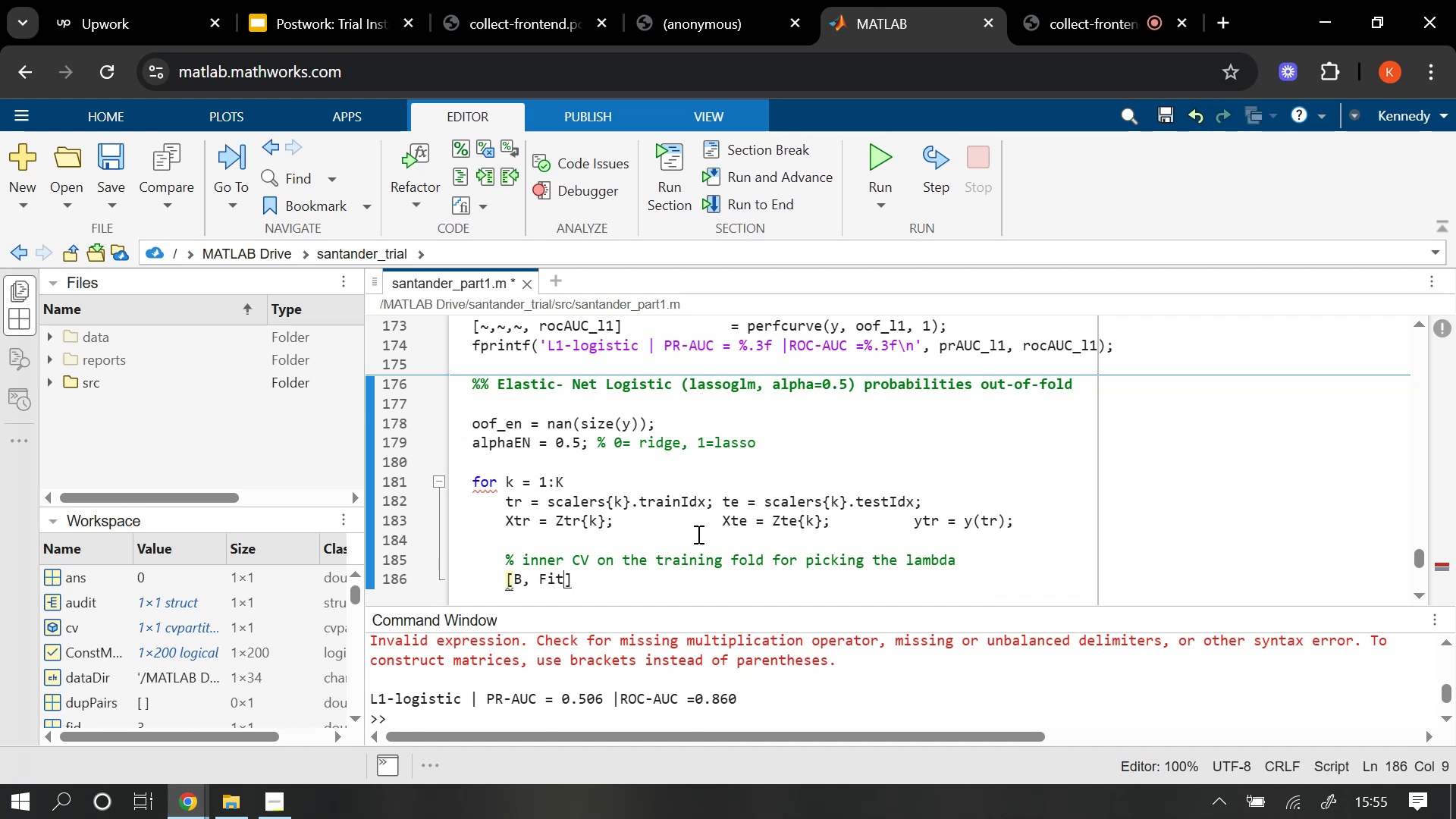 
key(ArrowRight)
 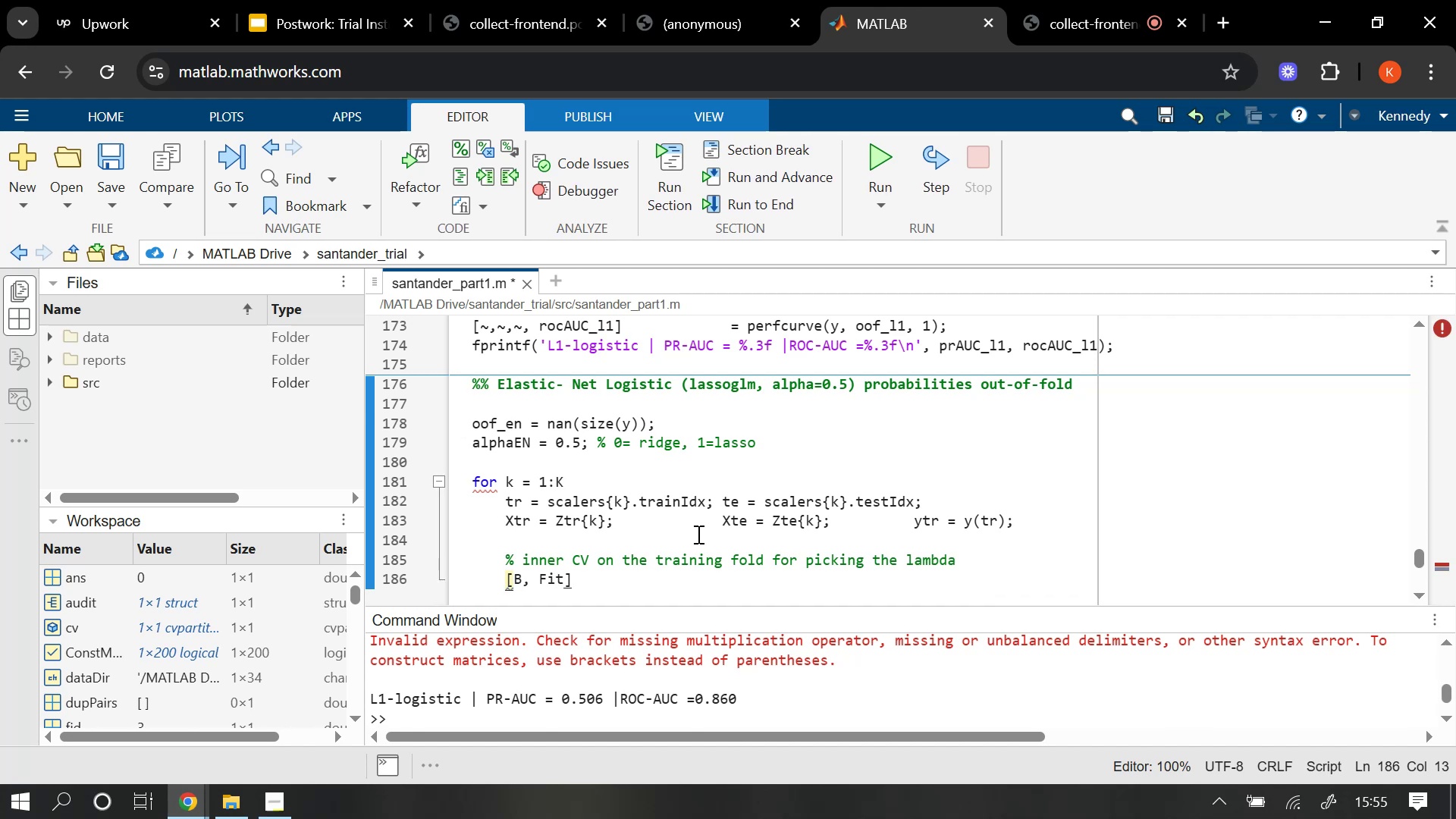 
type( = lassoglm(Xtr, ytr, )
 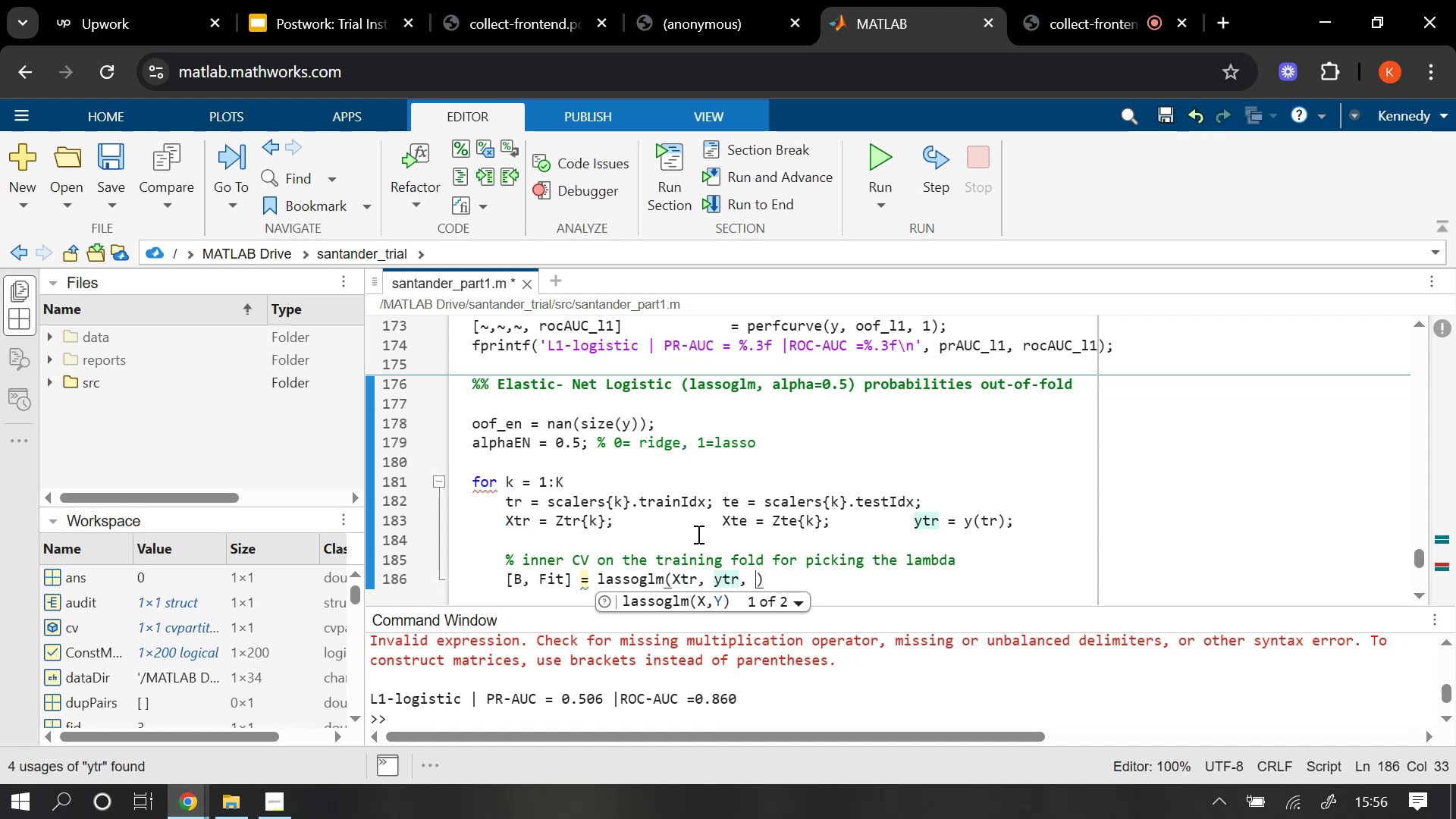 
wait(5.4)
 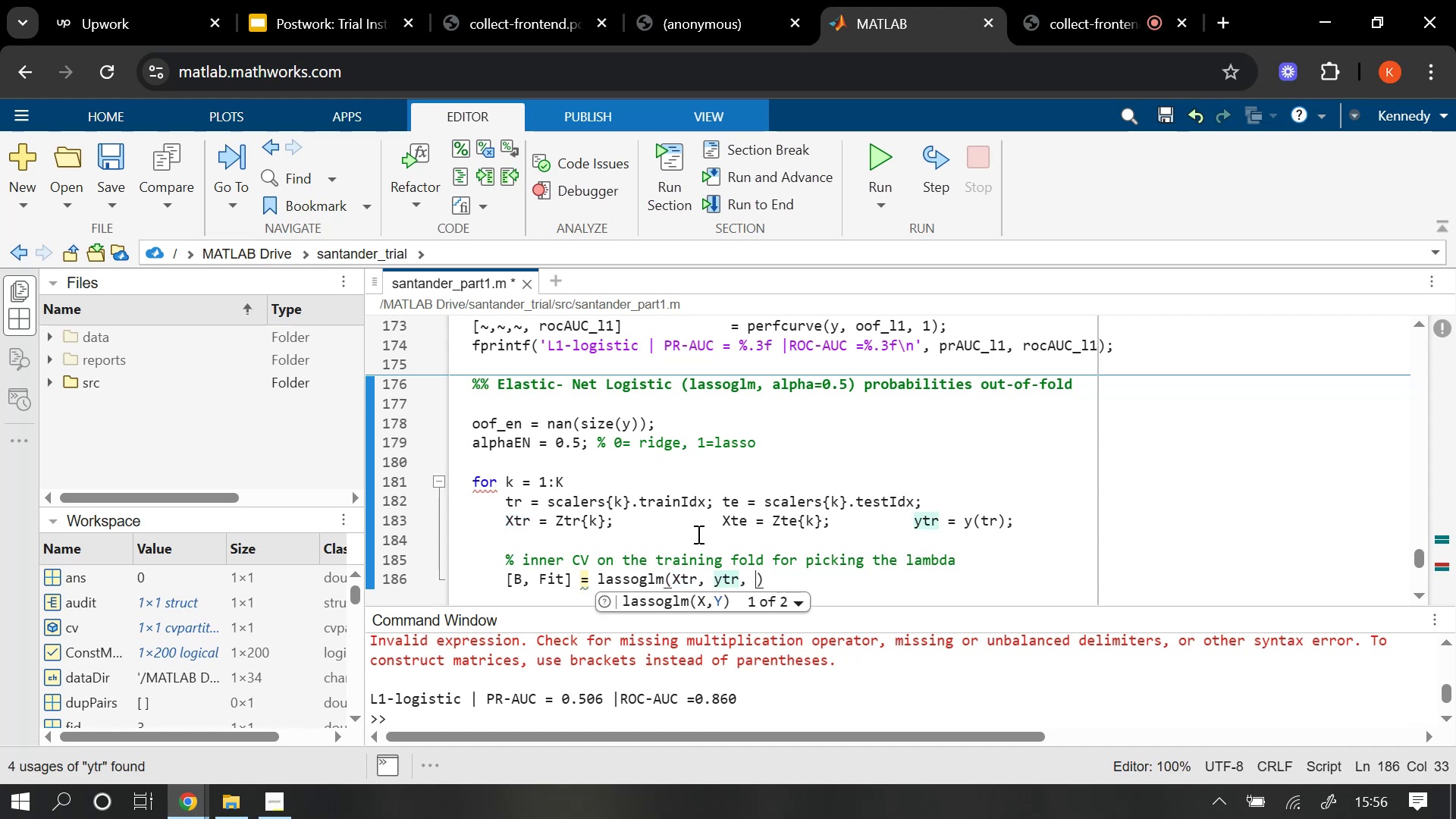 
type('binomi)
key(Tab)
 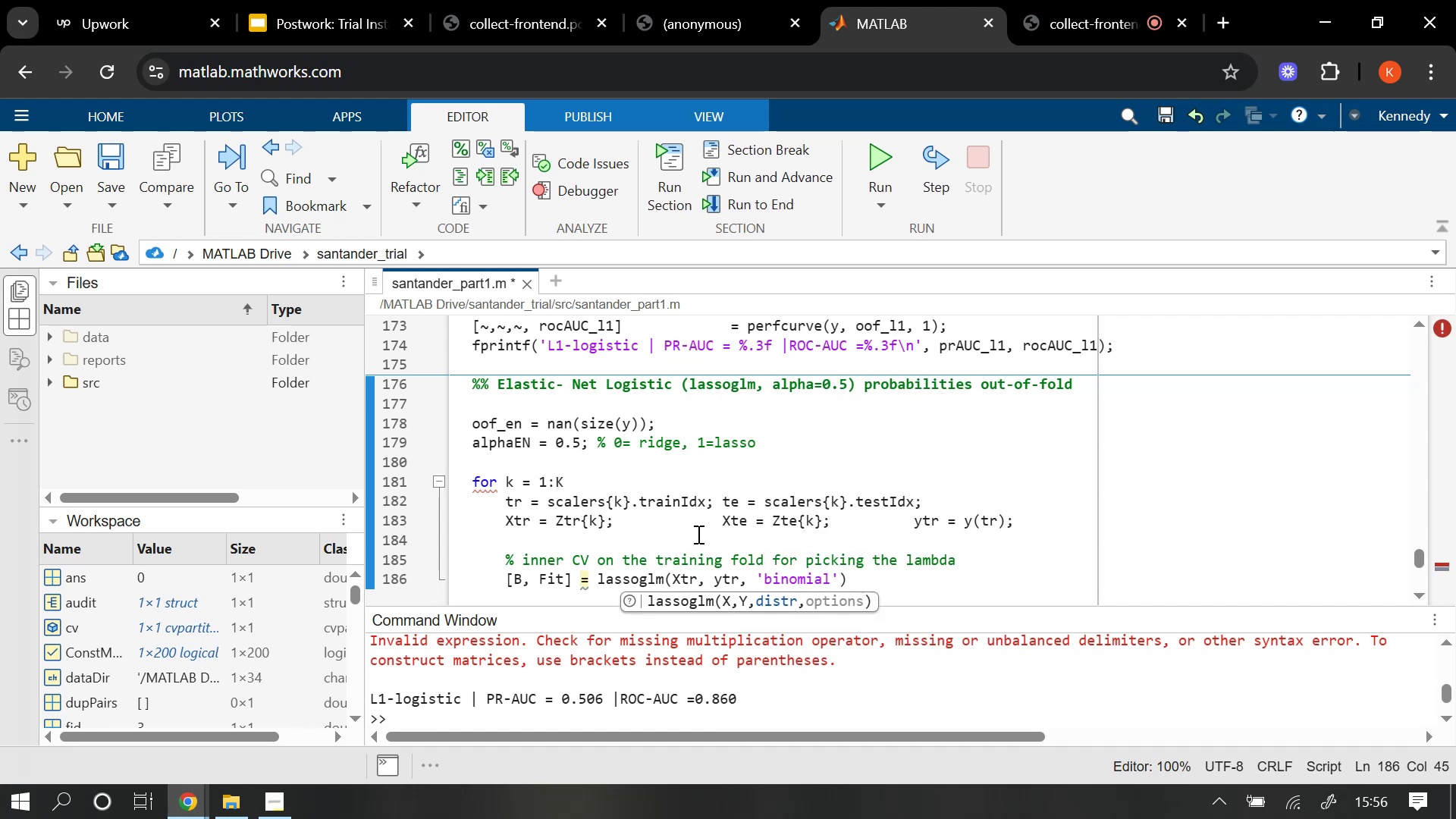 
key(Comma)
 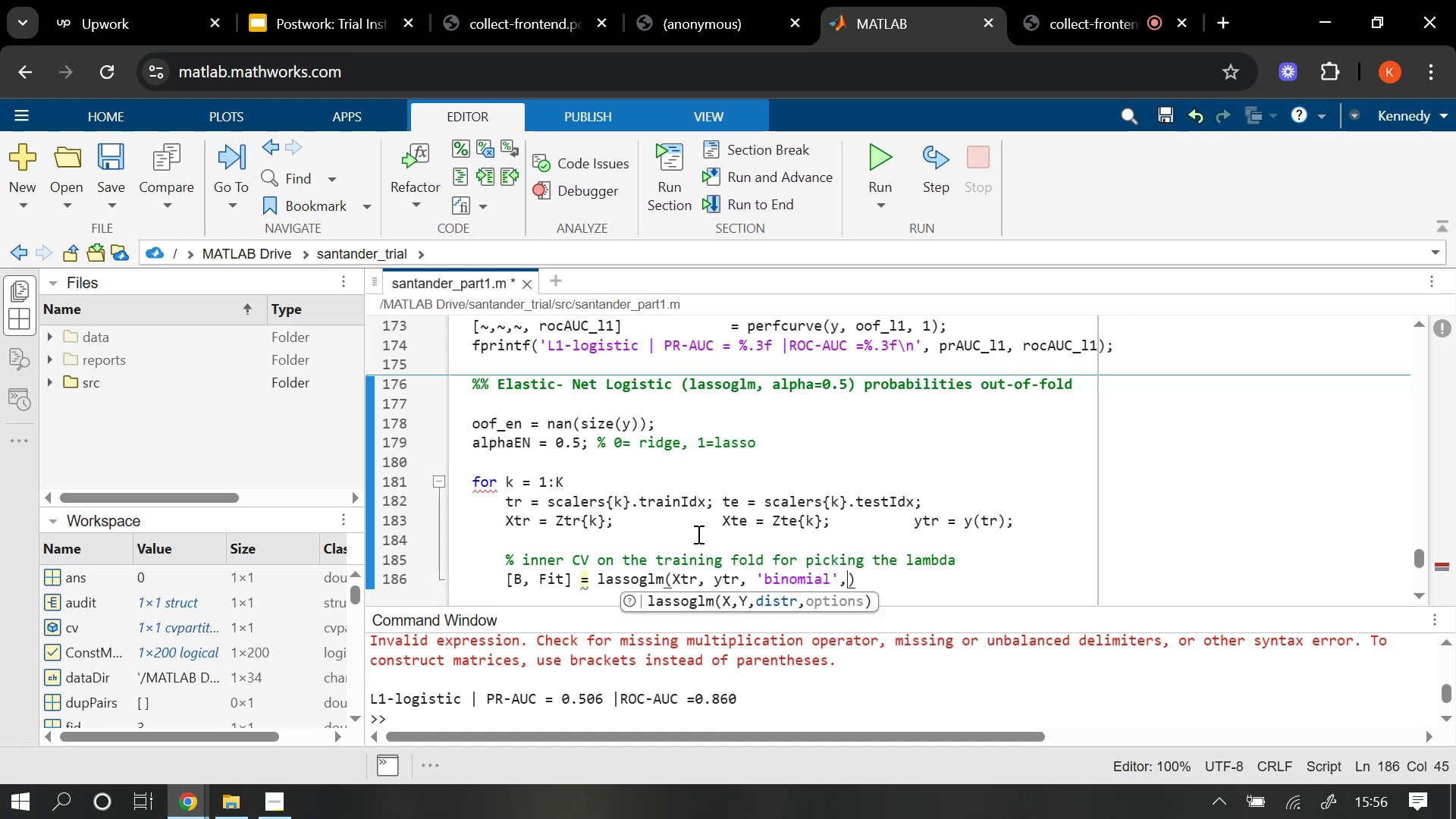 
key(Enter)
 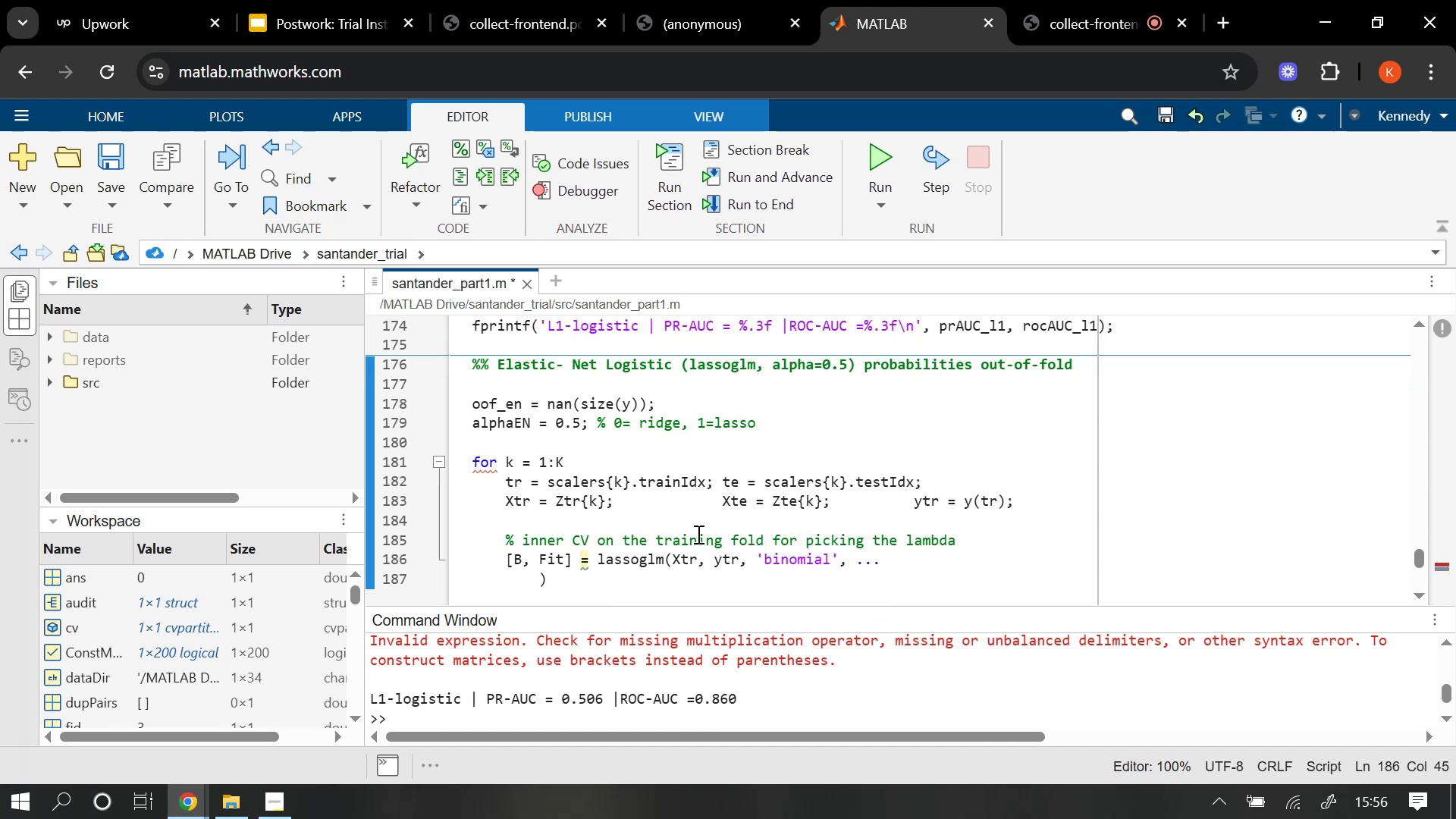 
type('Alpha)
 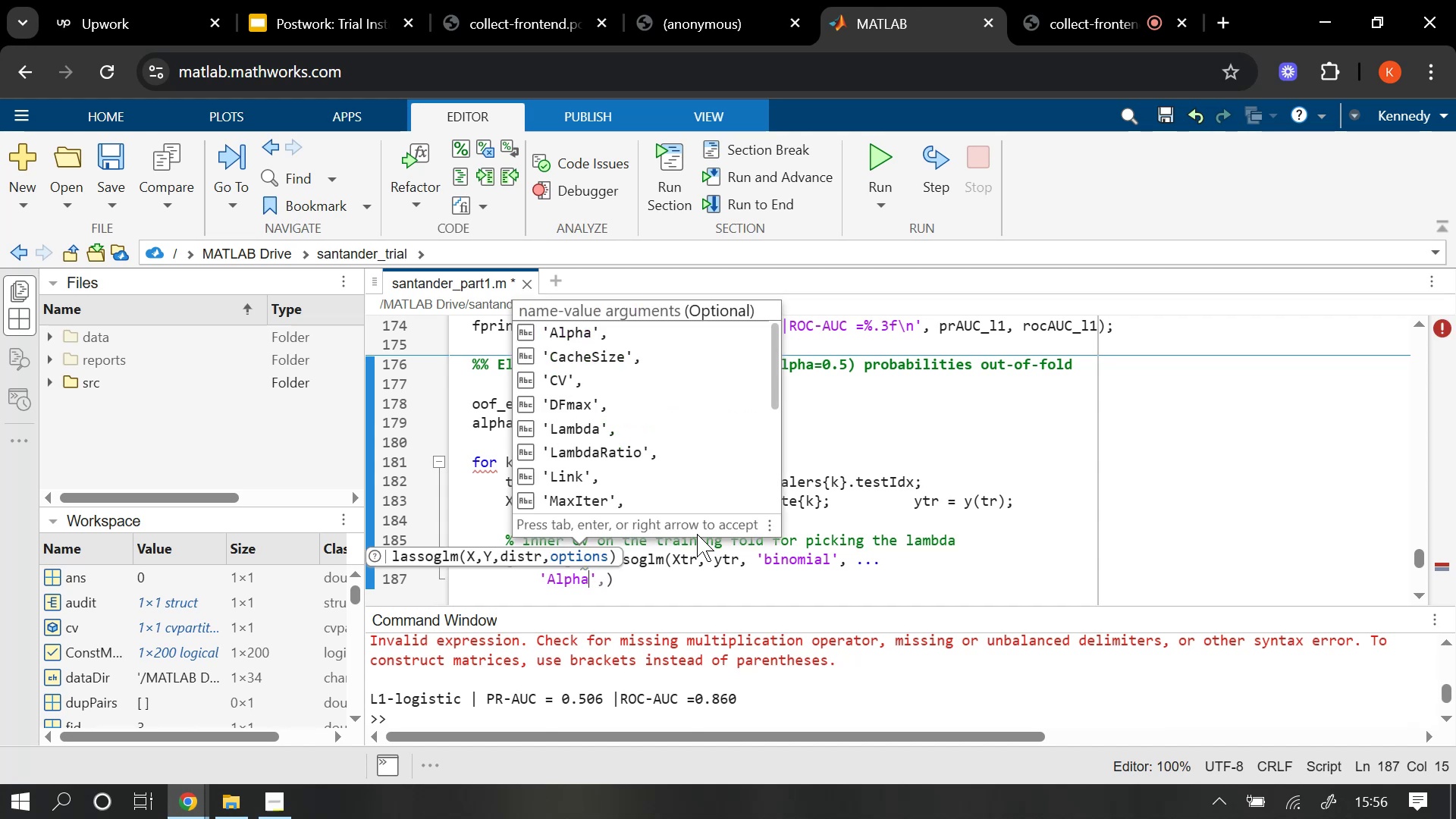 
key(ArrowRight)
 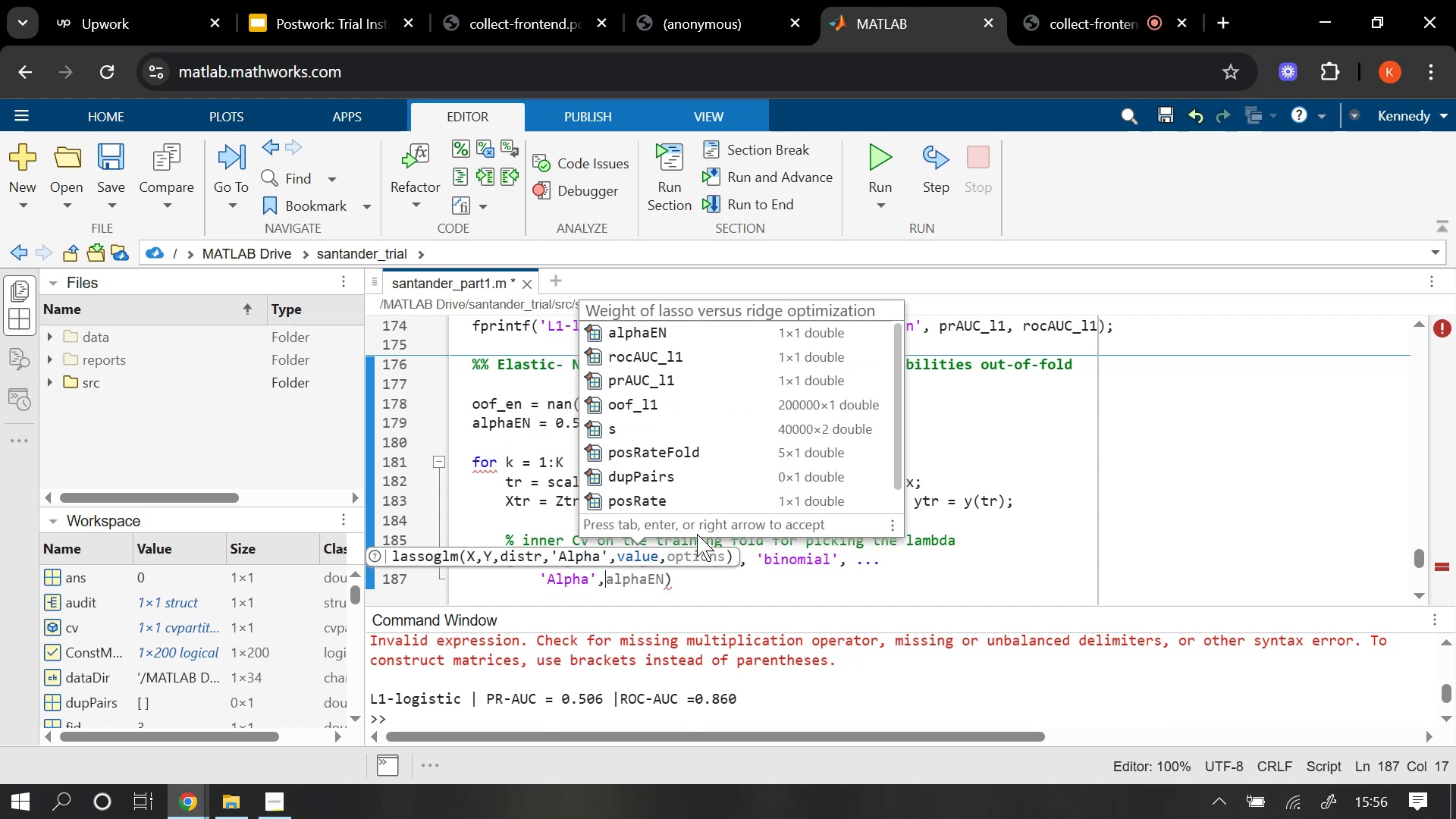 
key(Tab)
 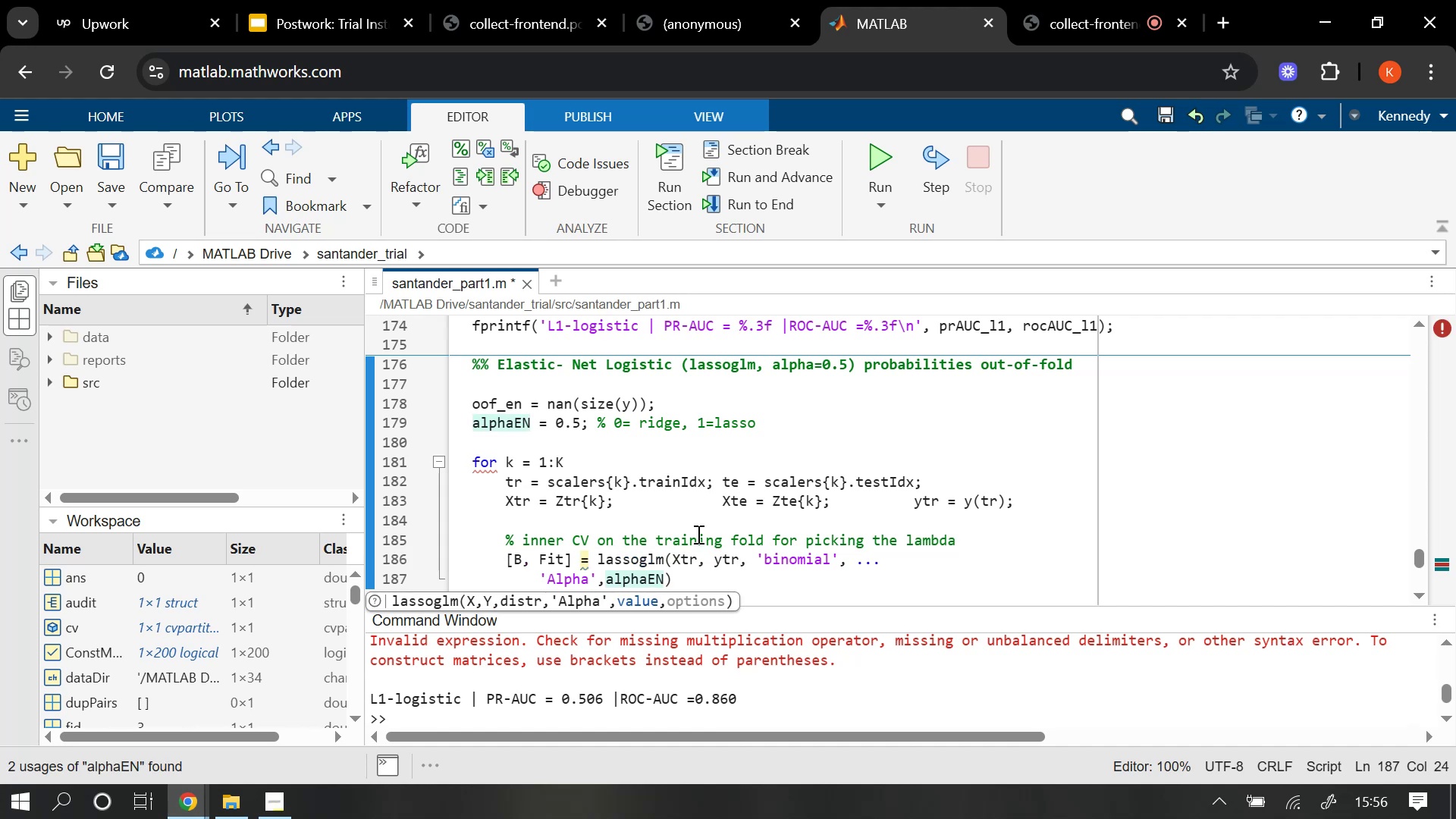 
key(Comma)
 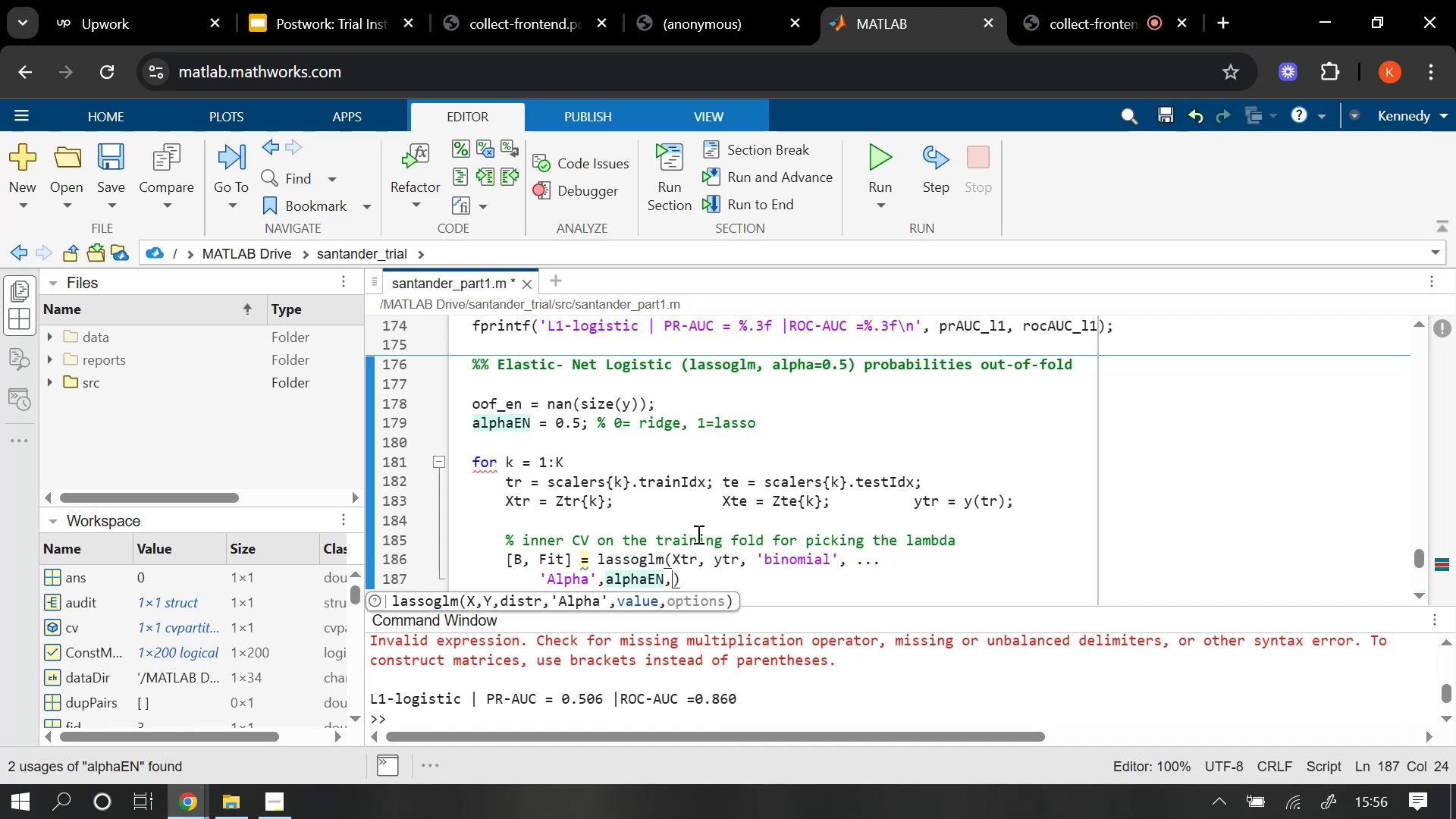 
key(Enter)
 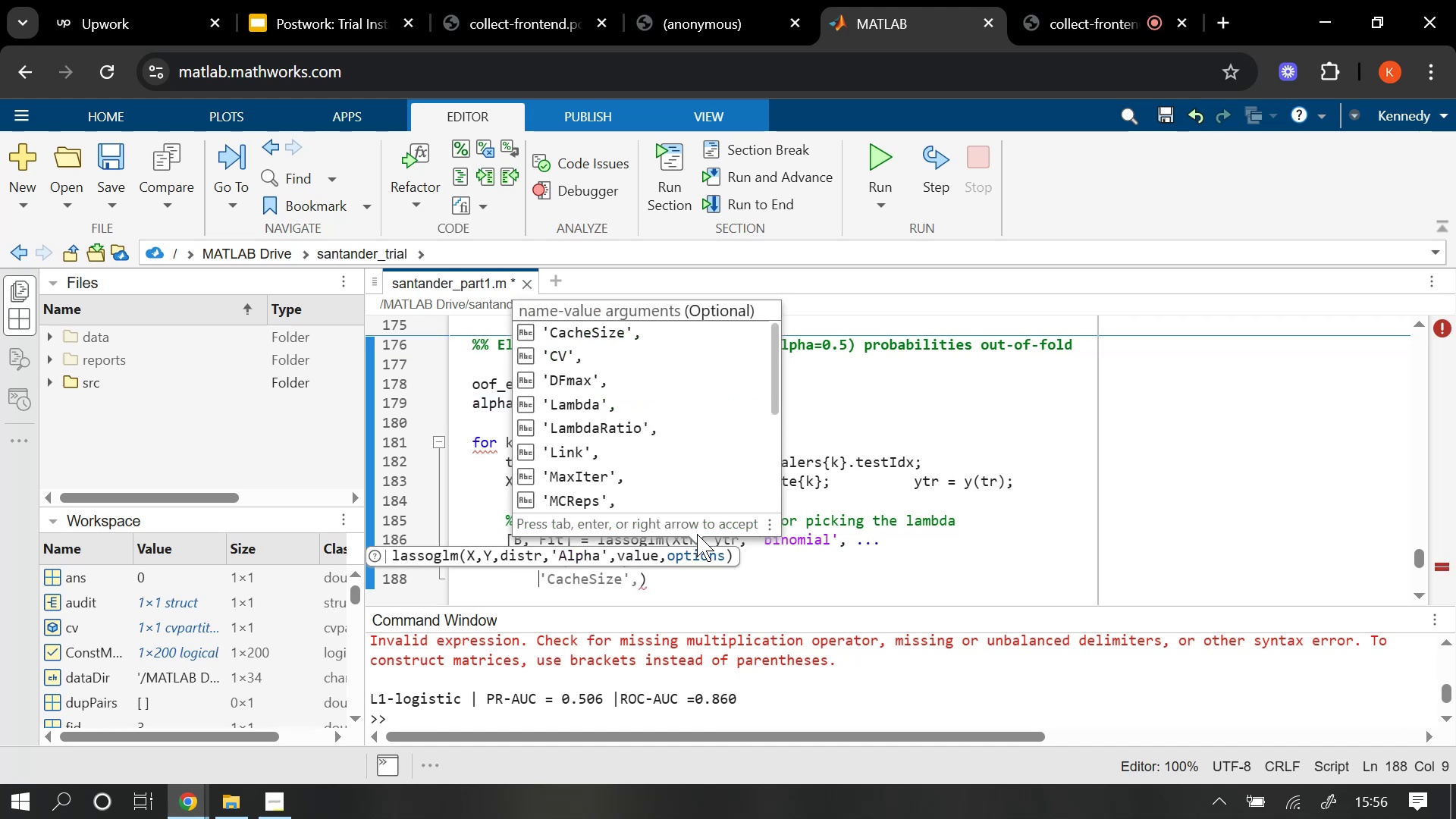 
wait(7.05)
 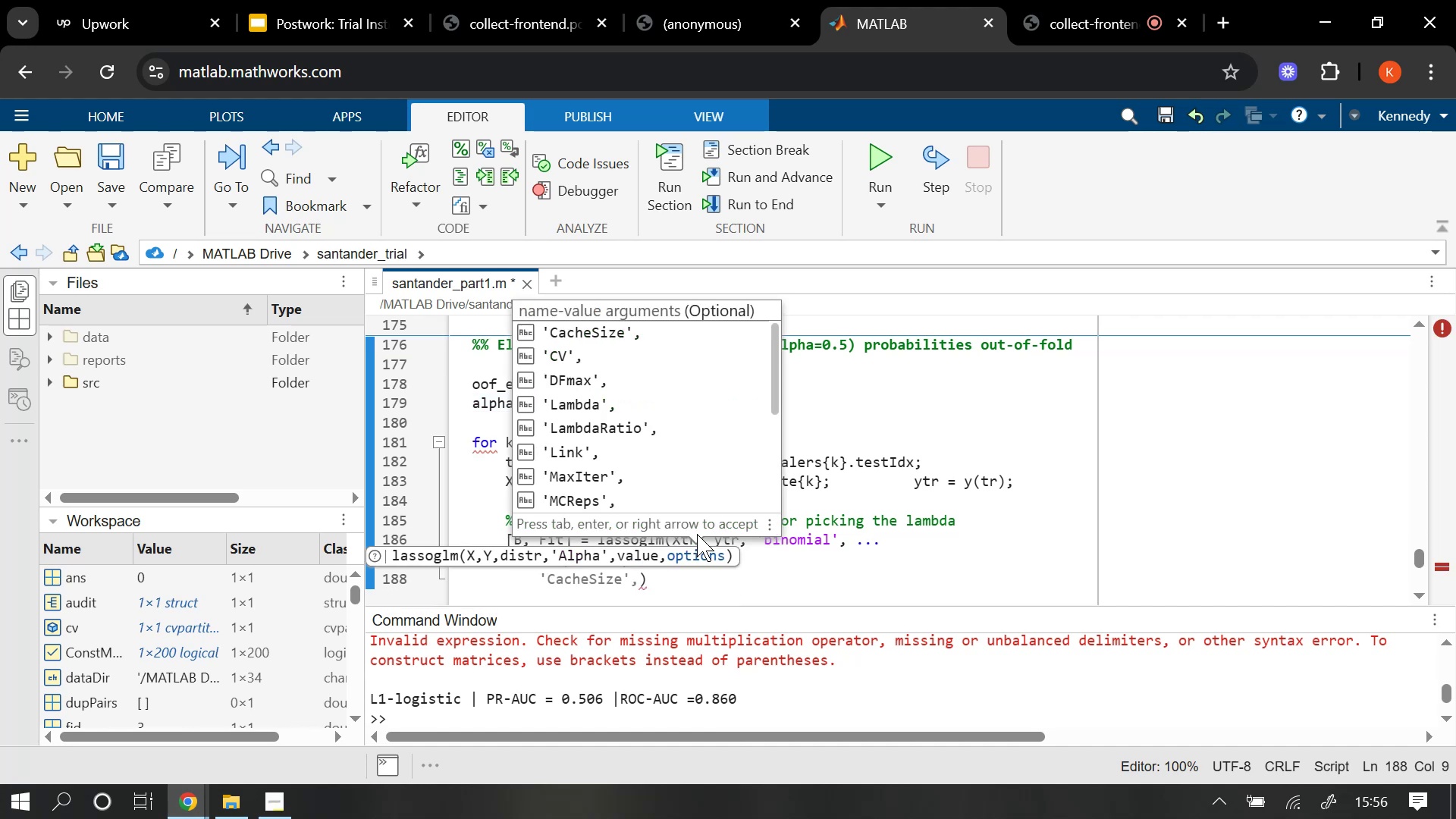 
left_click([665, 360])
 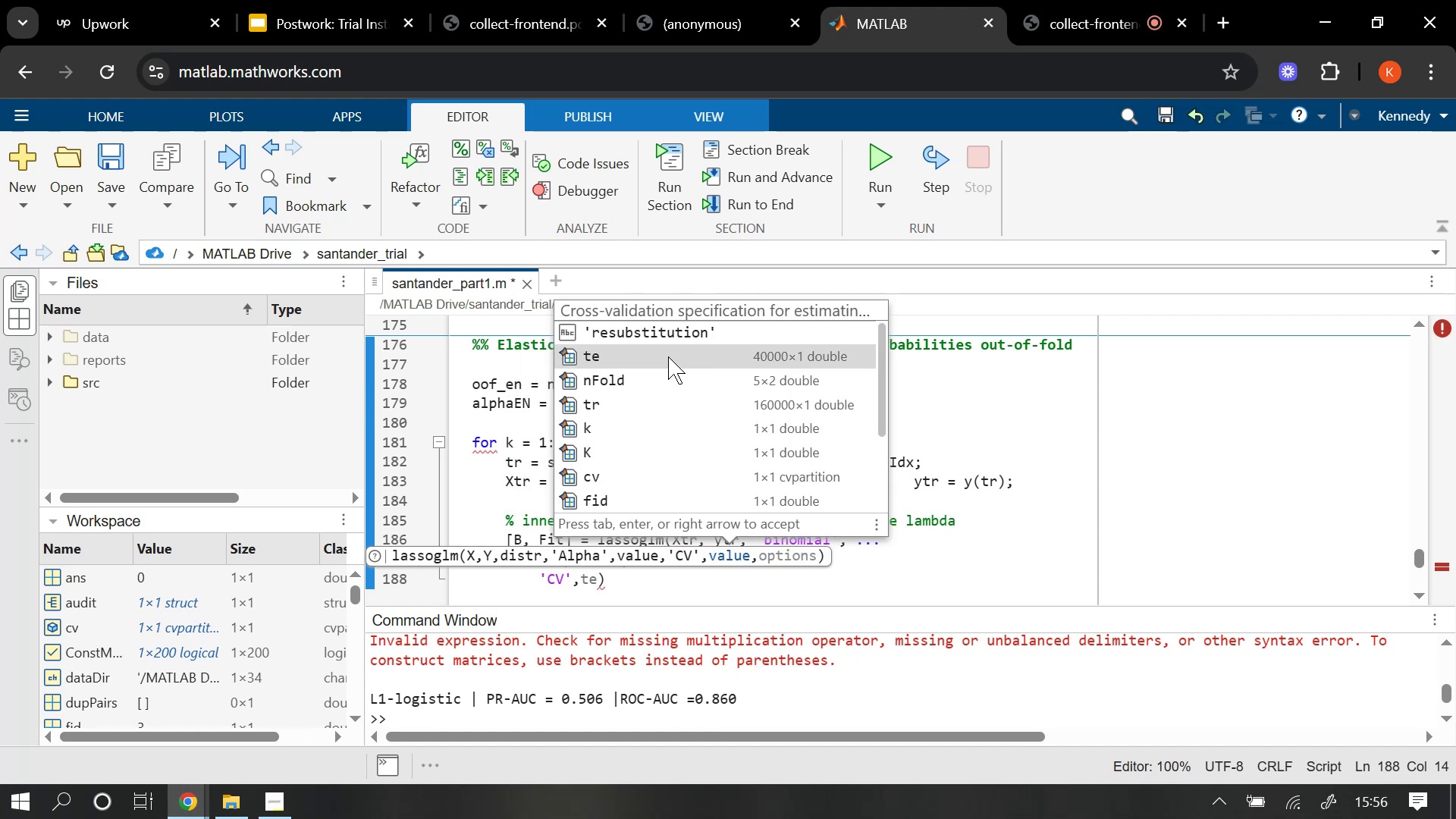 
key(Space)
 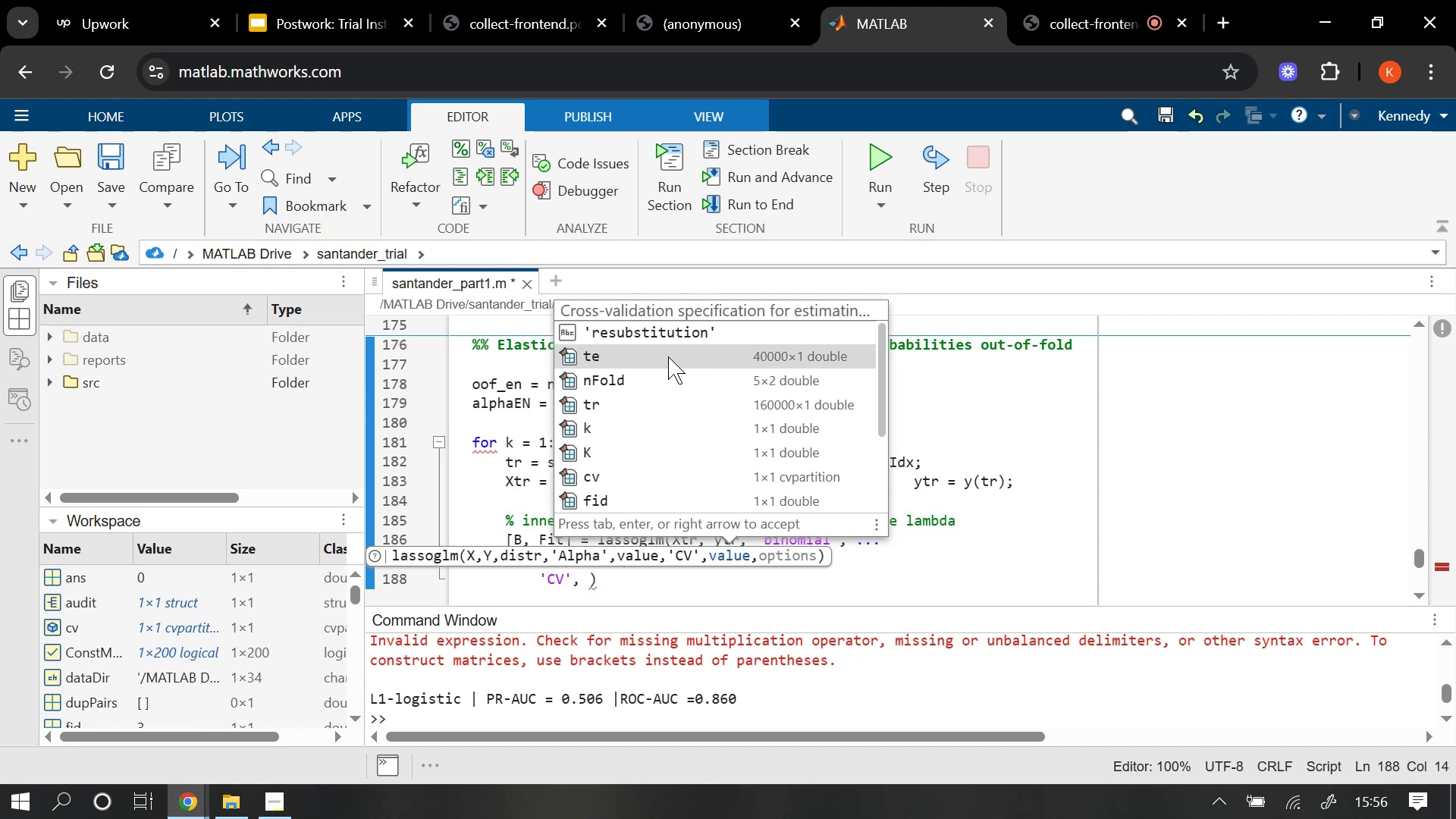 
key(5)
 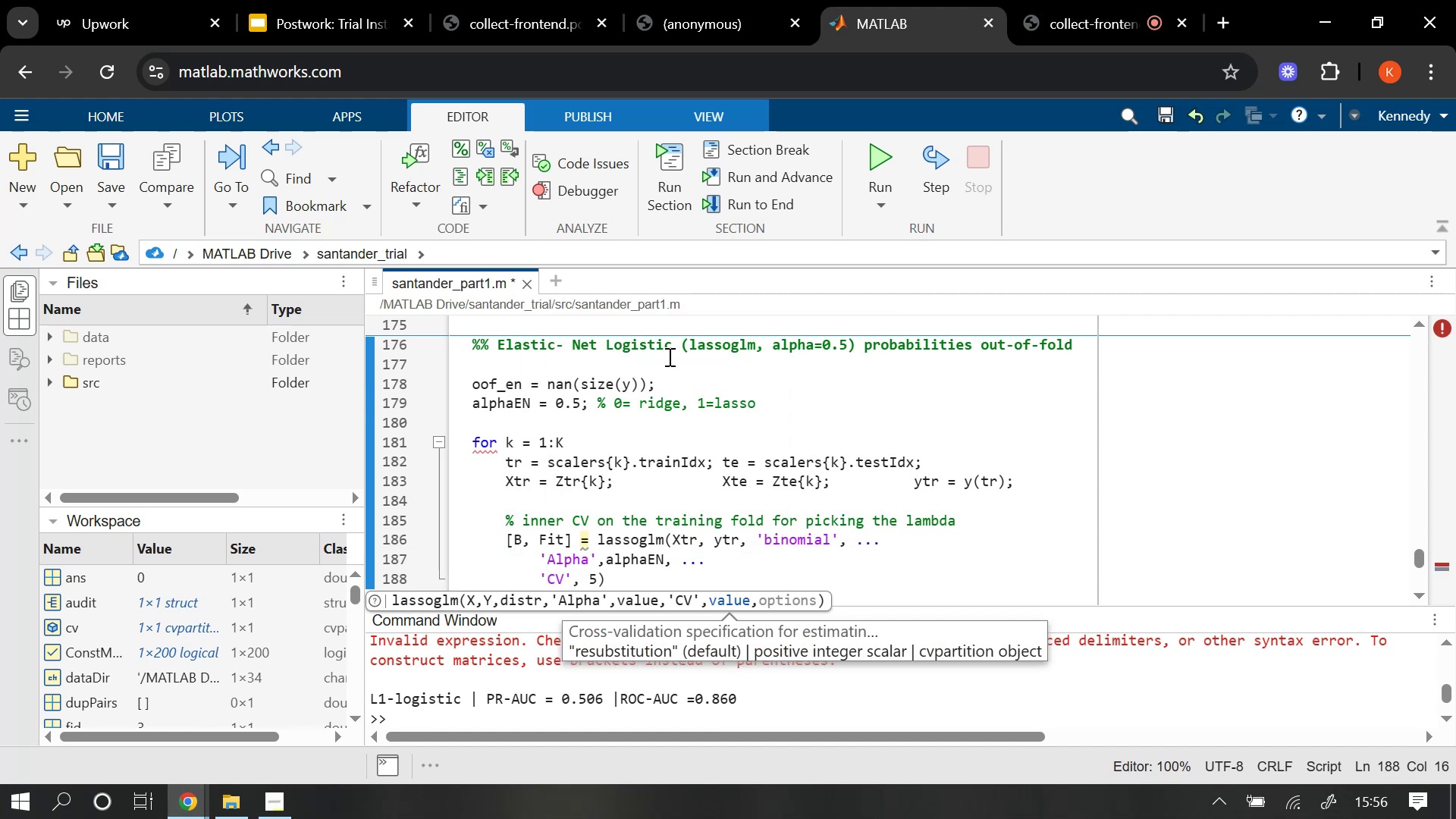 
key(Comma)
 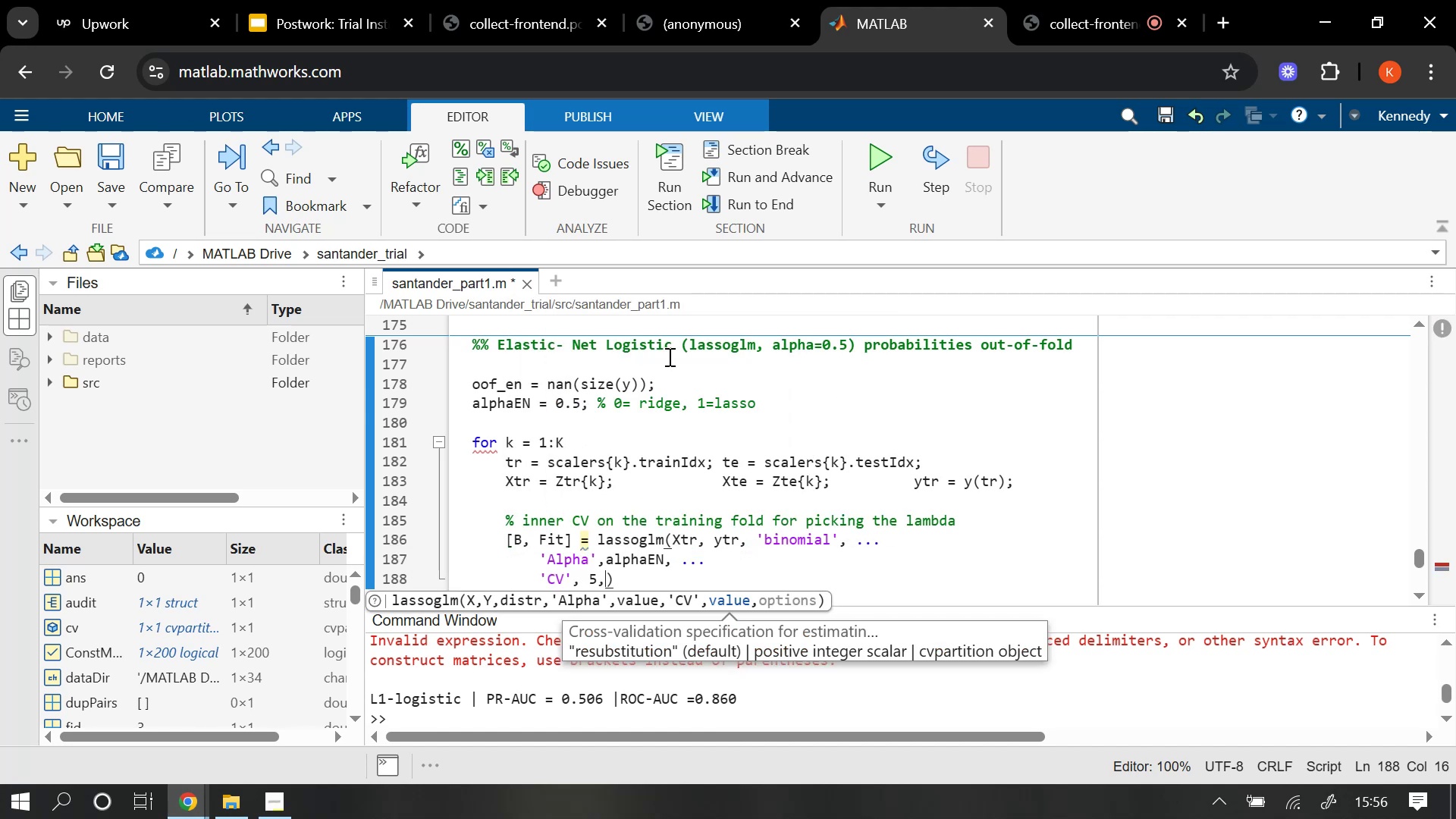 
key(Enter)
 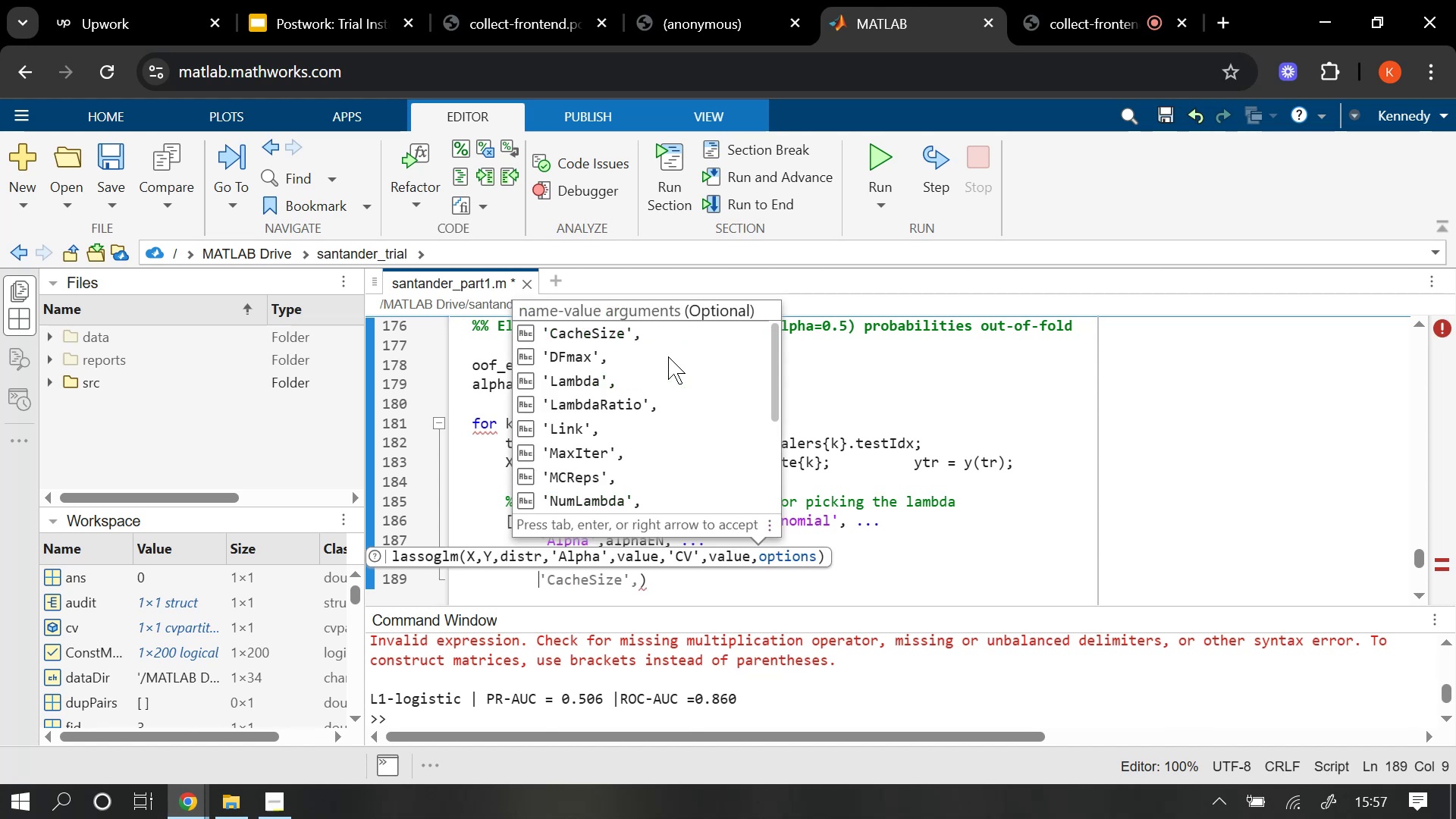 
wait(5.41)
 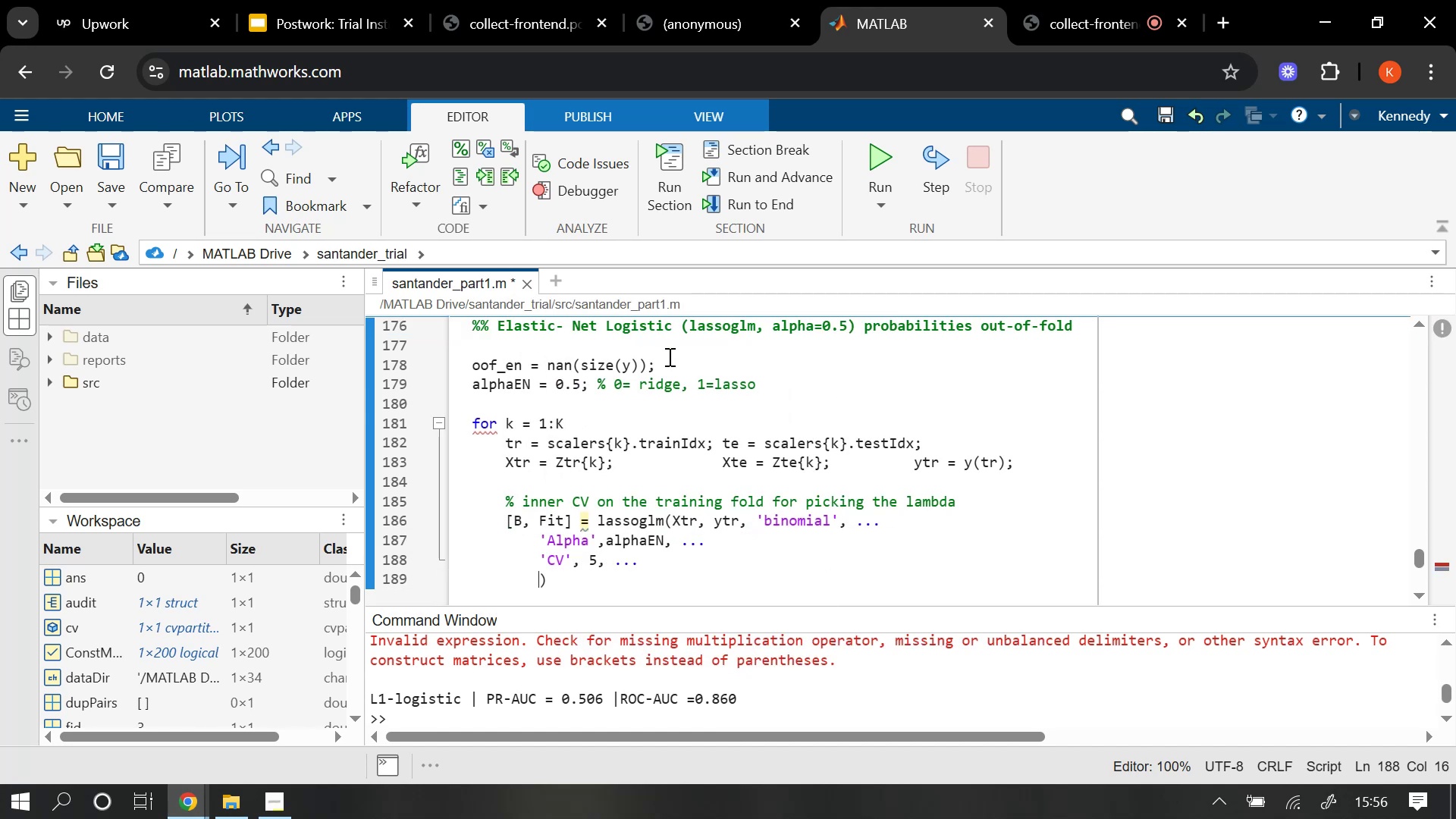 
type('Sta)
key(Tab)
 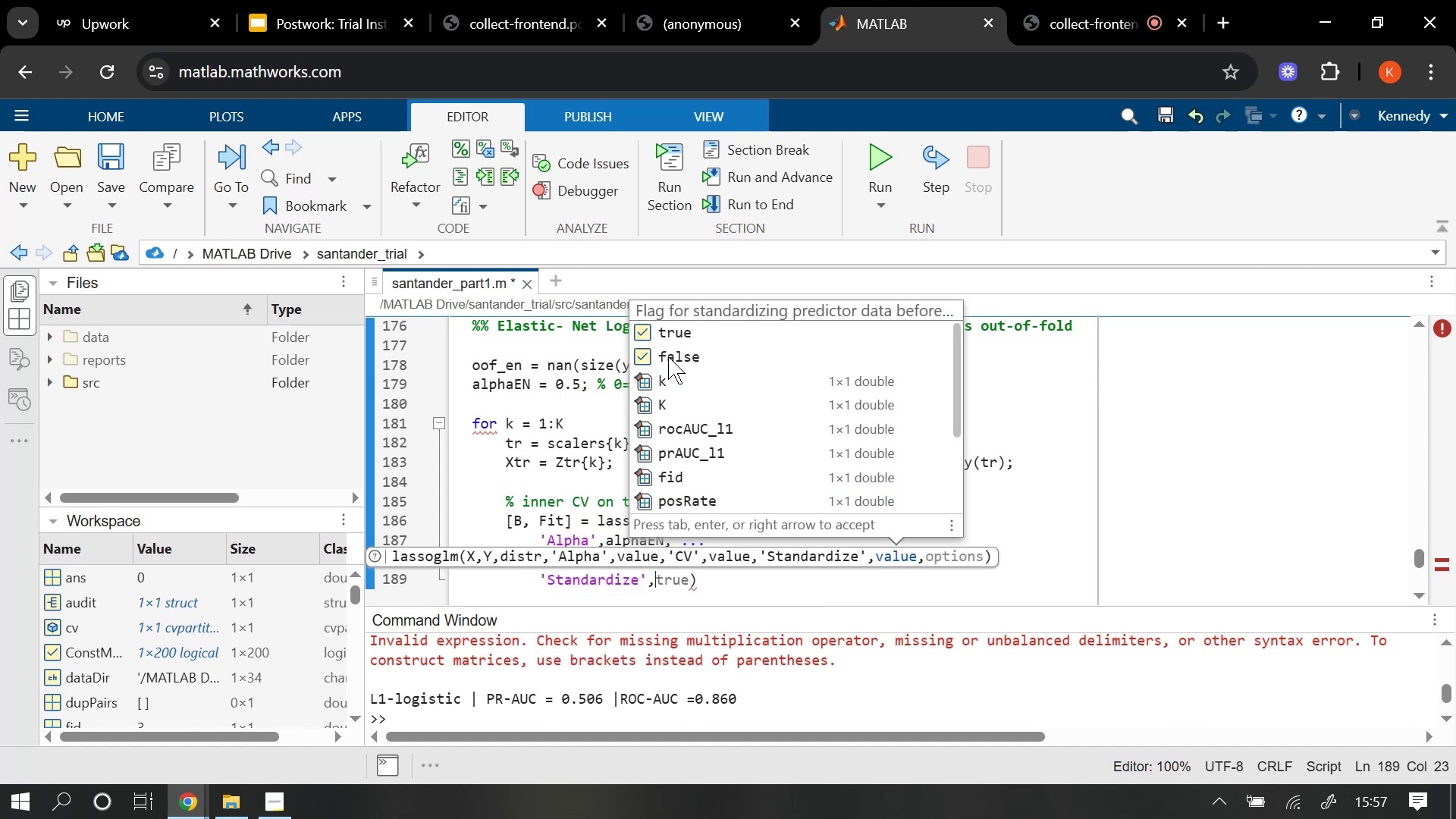 
type( fal)
key(Tab)
 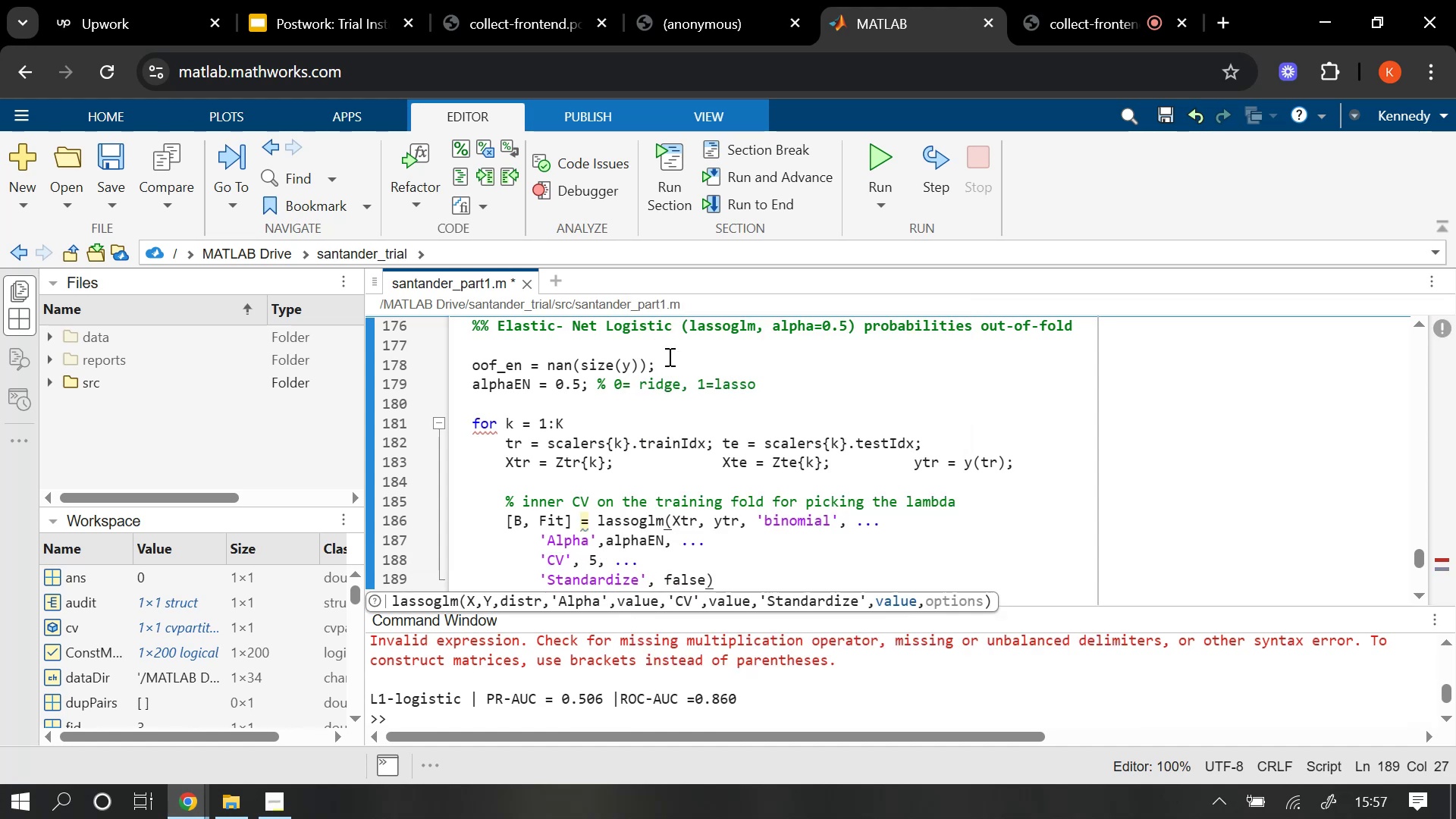 
key(ArrowRight)
 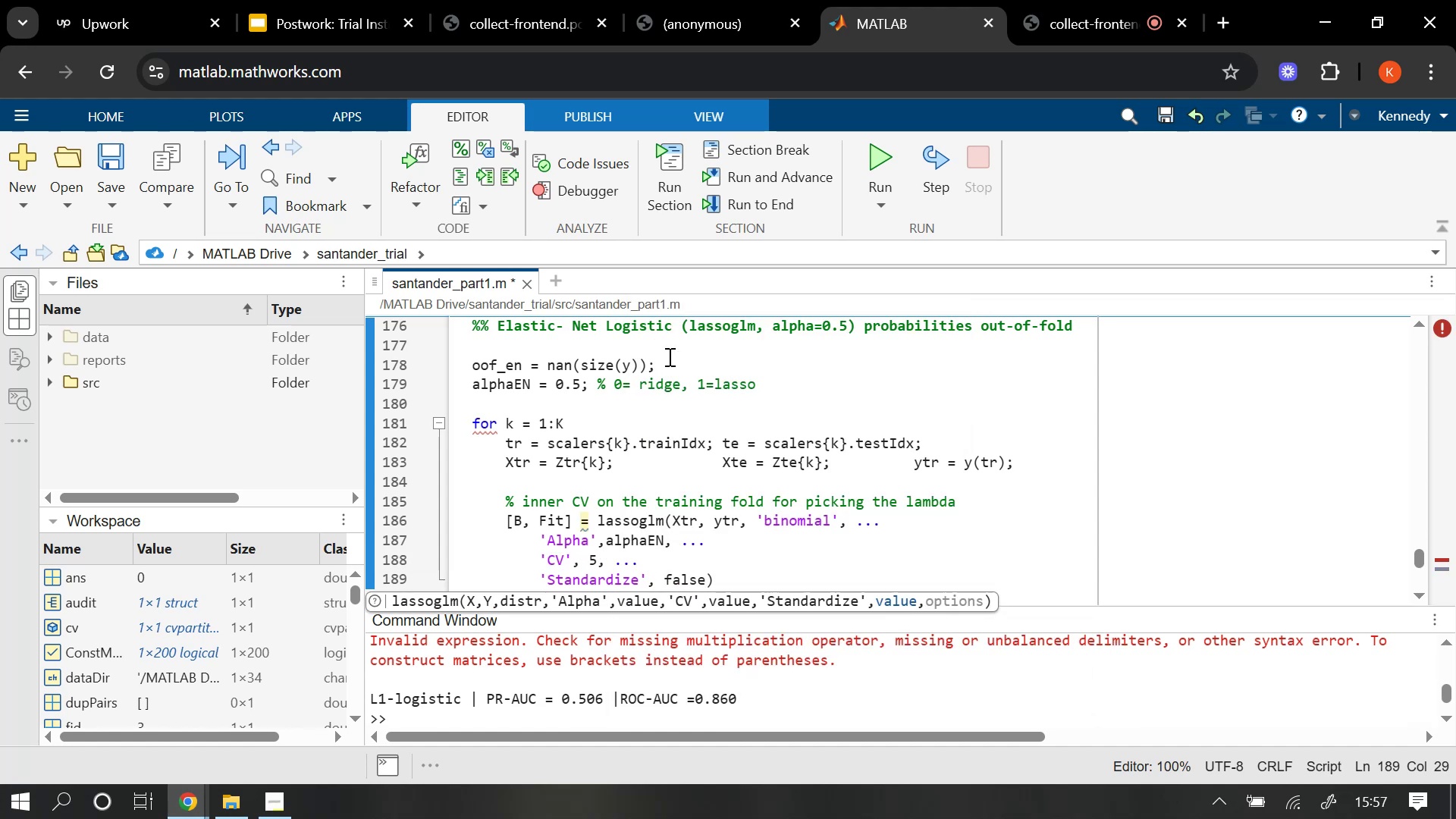 
key(Semicolon)
 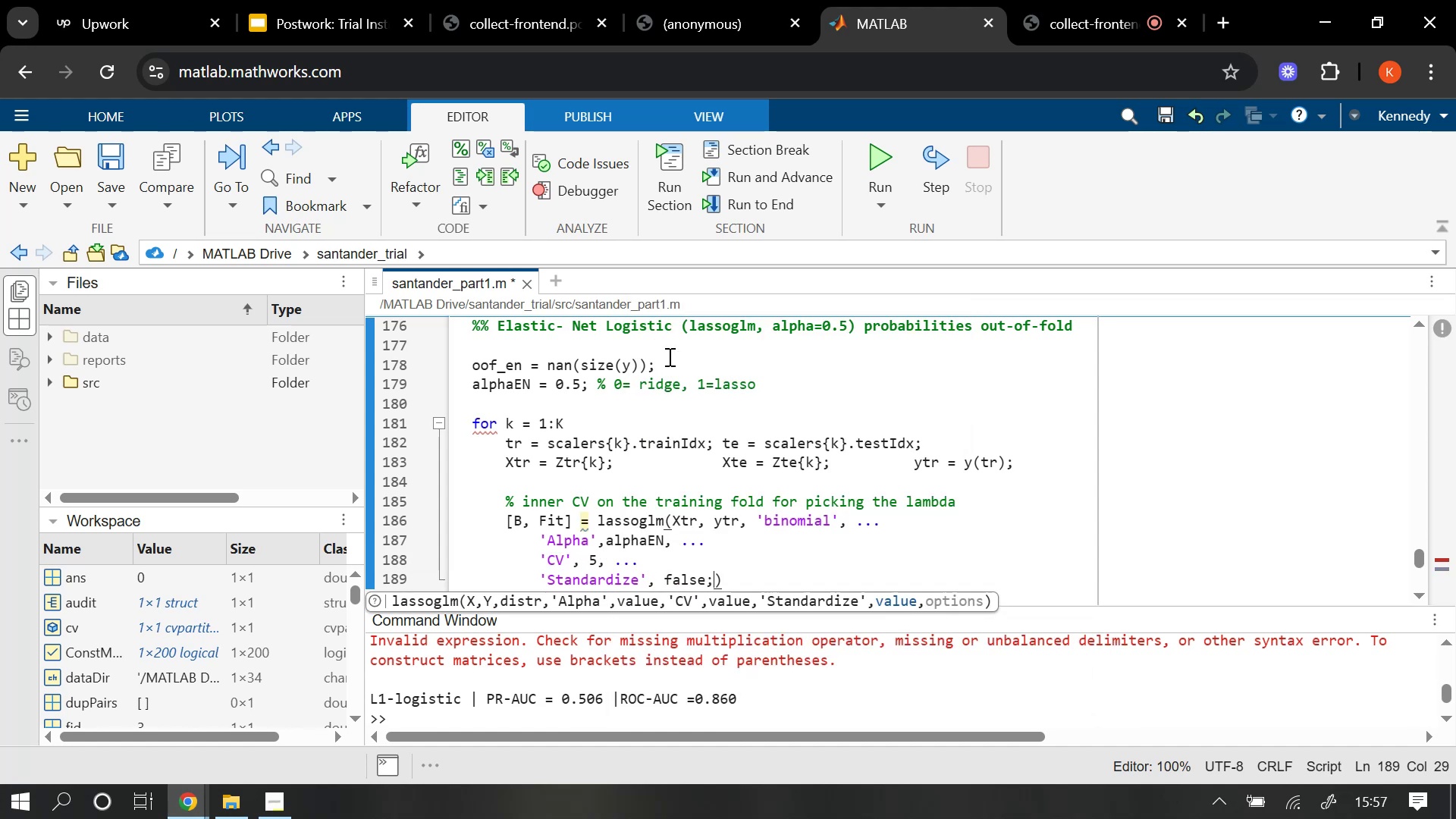 
key(Enter)
 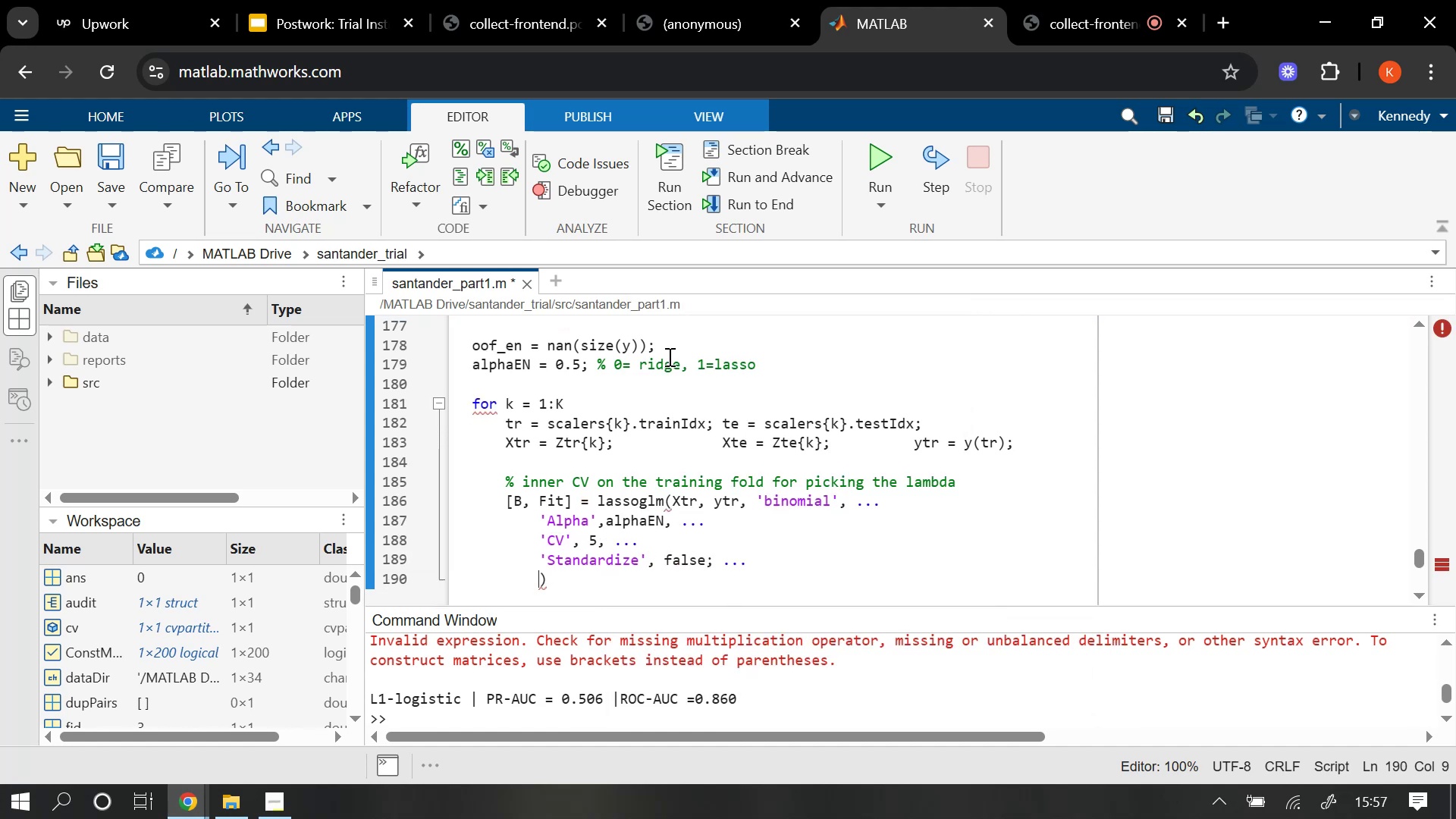 
key(Control+Z)
 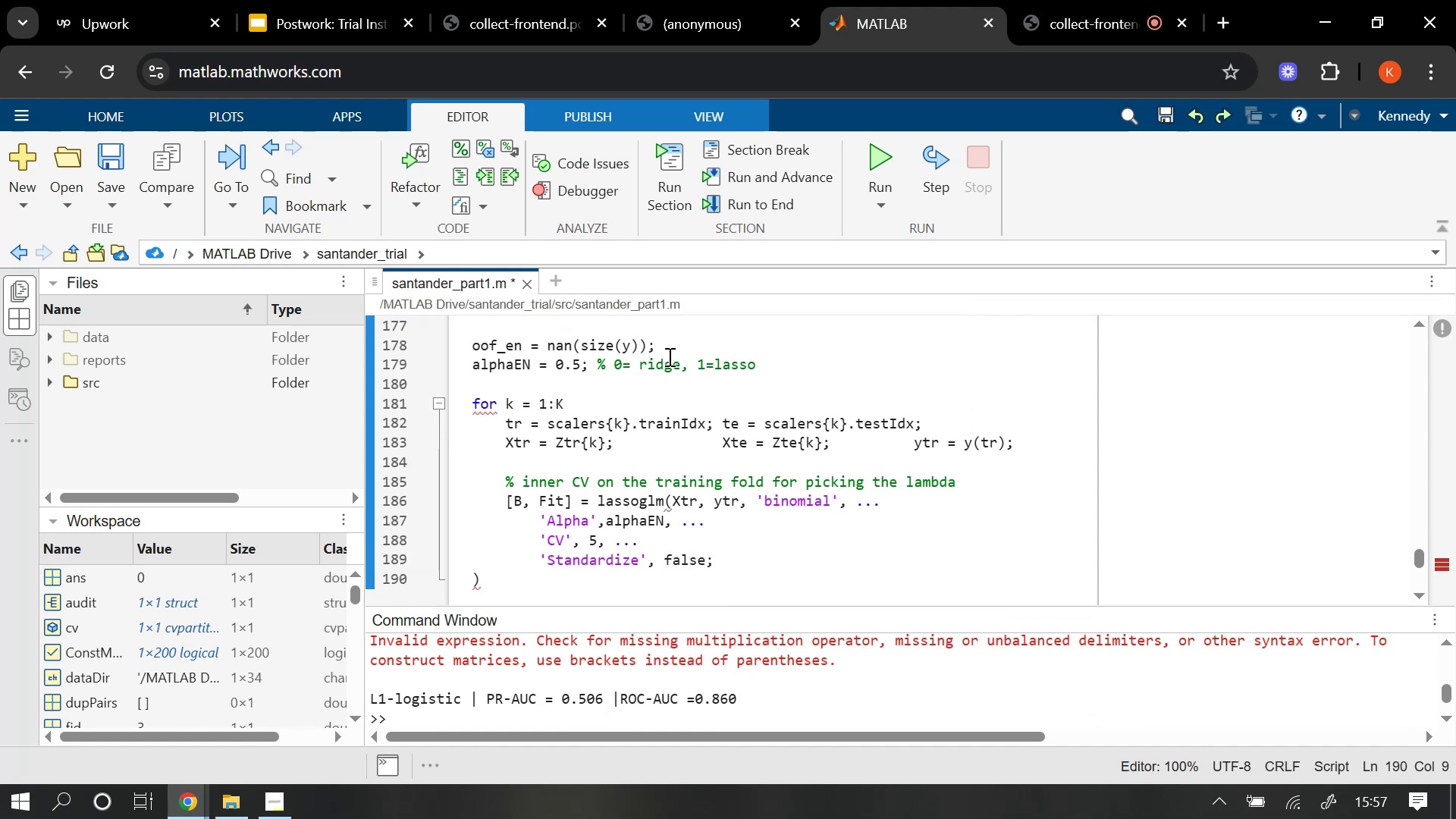 
key(Control+Z)
 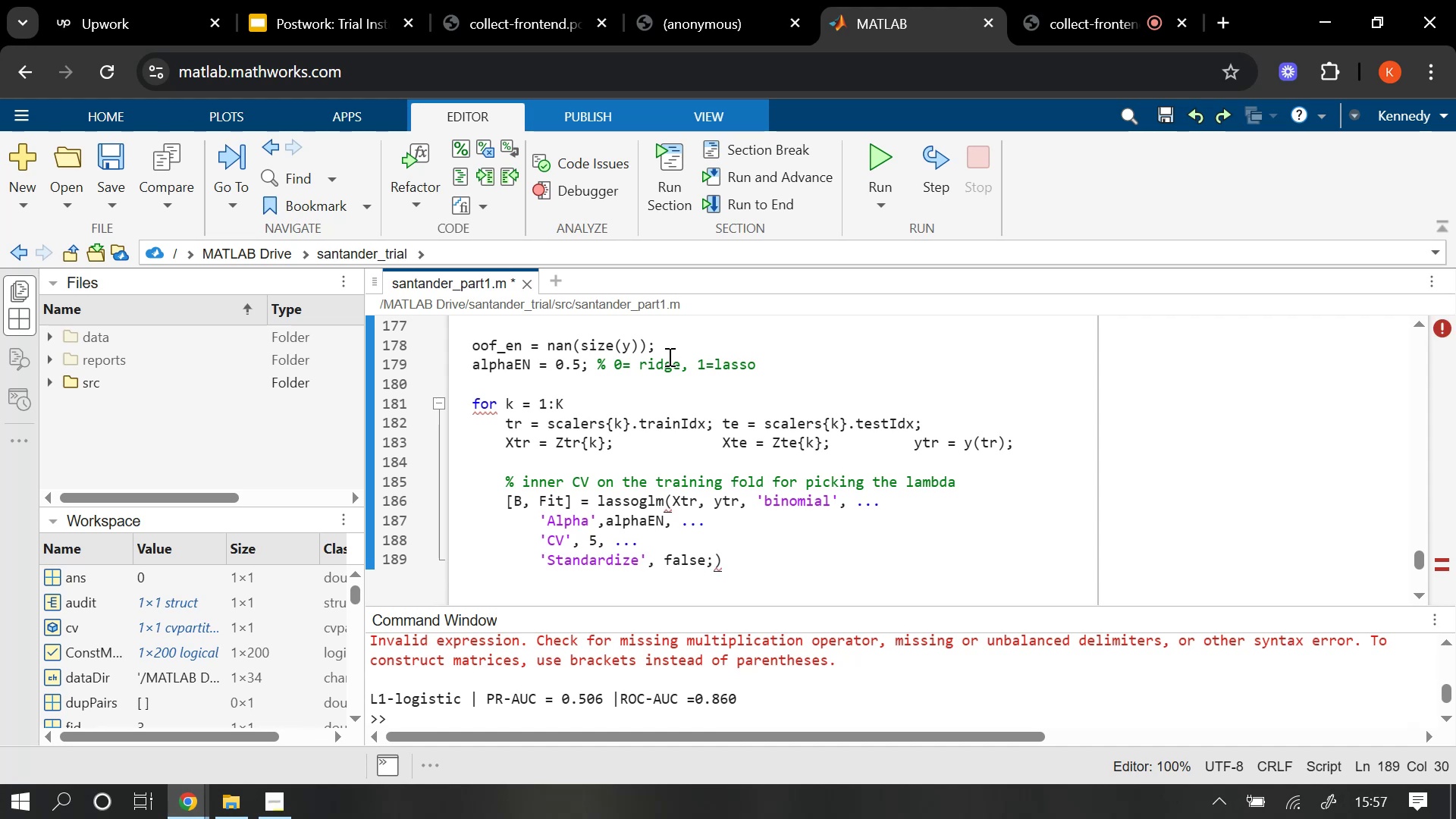 
key(Control+Backspace)
 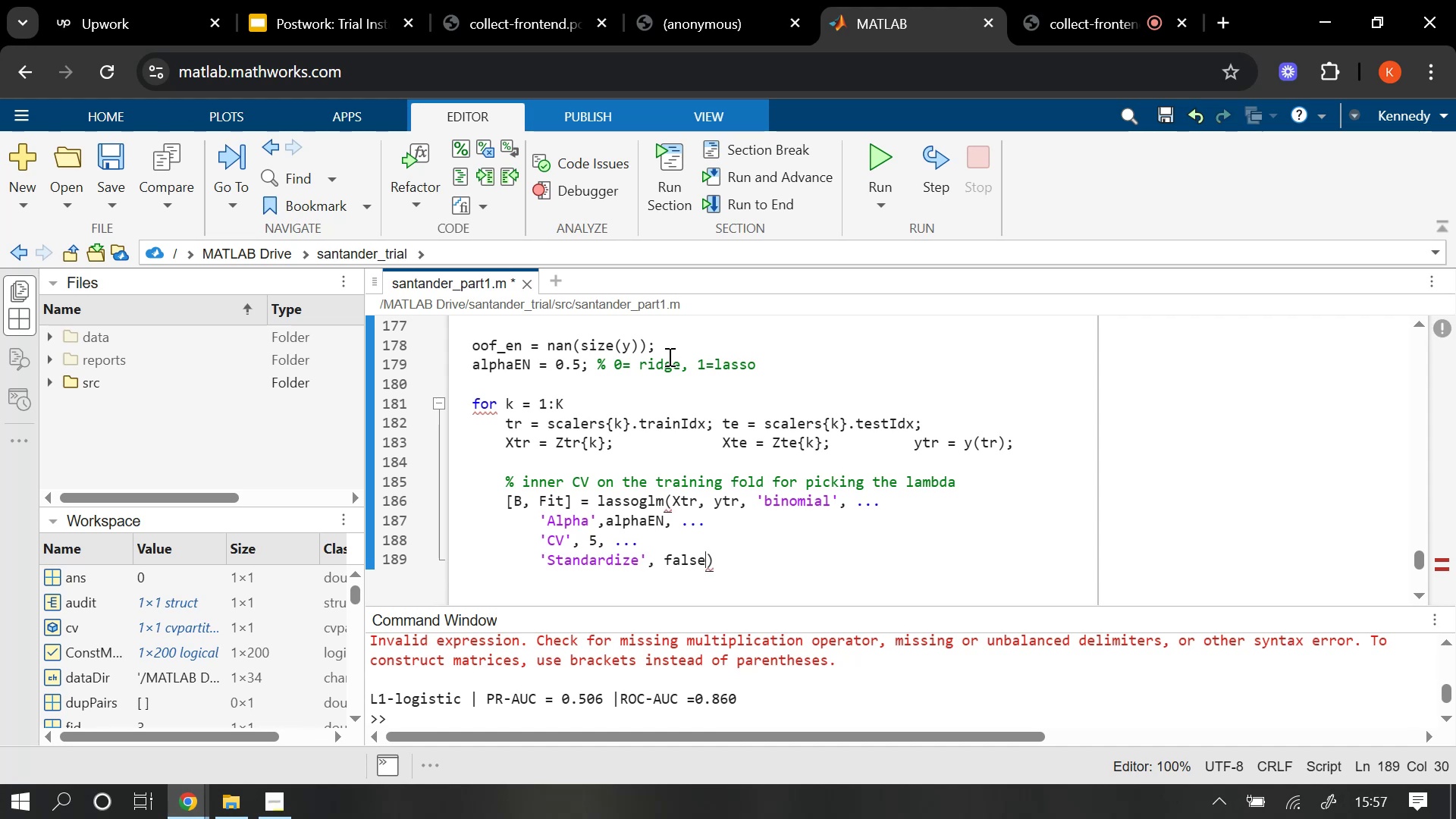 
key(Control+ArrowRight)
 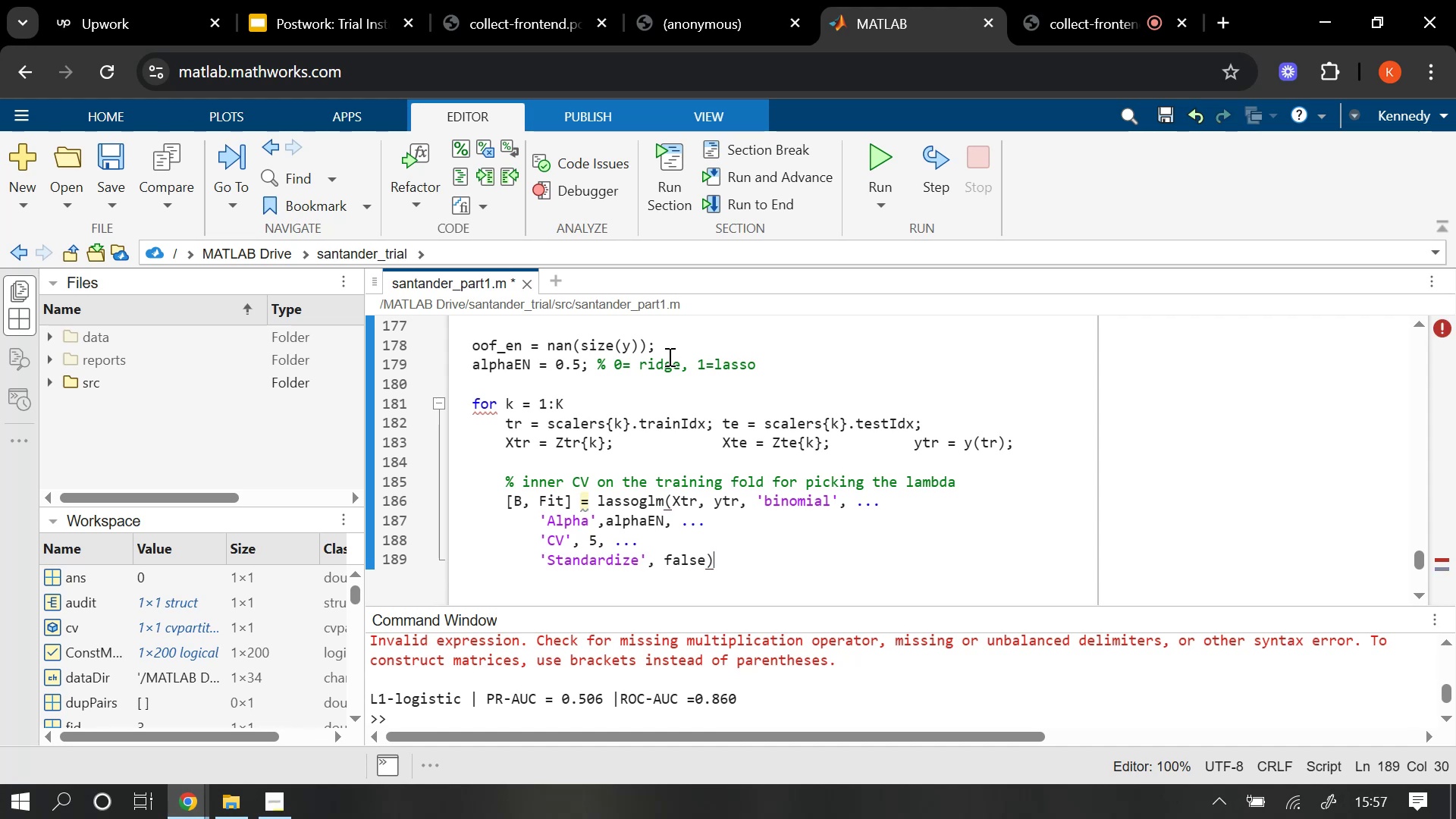 
key(Control+Semicolon)
 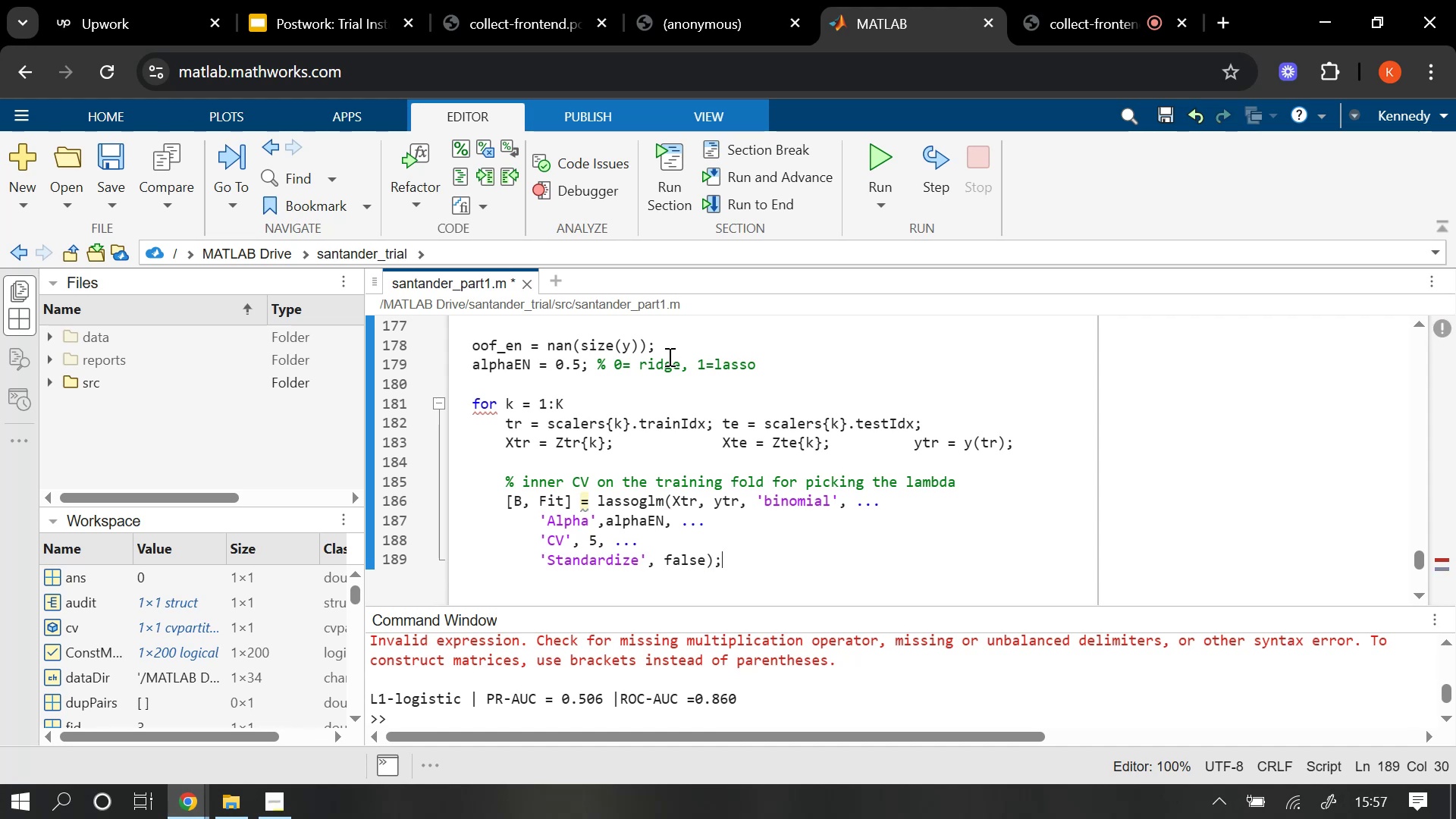 
key(Control+Enter)
 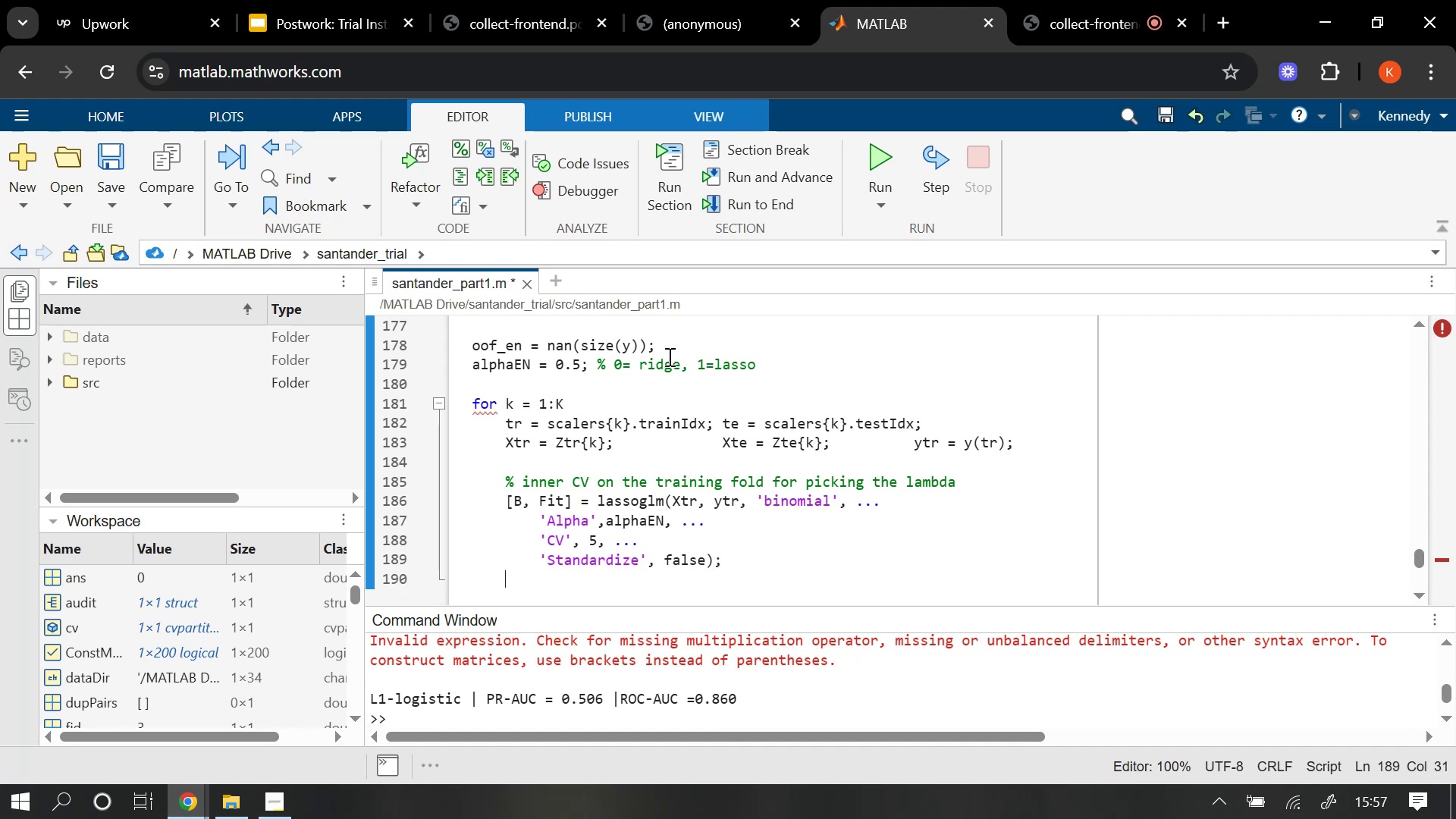 
wait(6.78)
 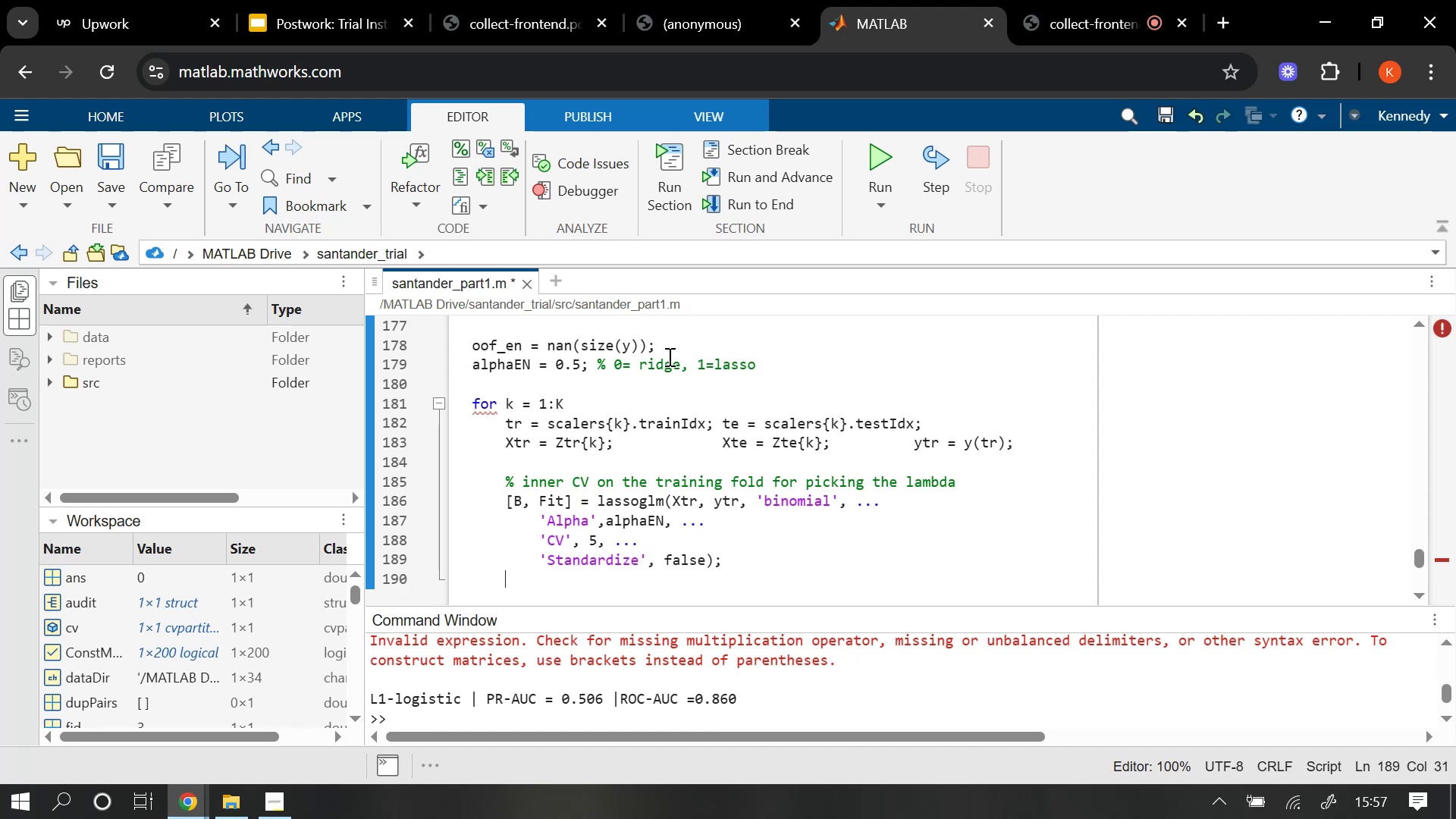 
type(idx Fit.Index)
 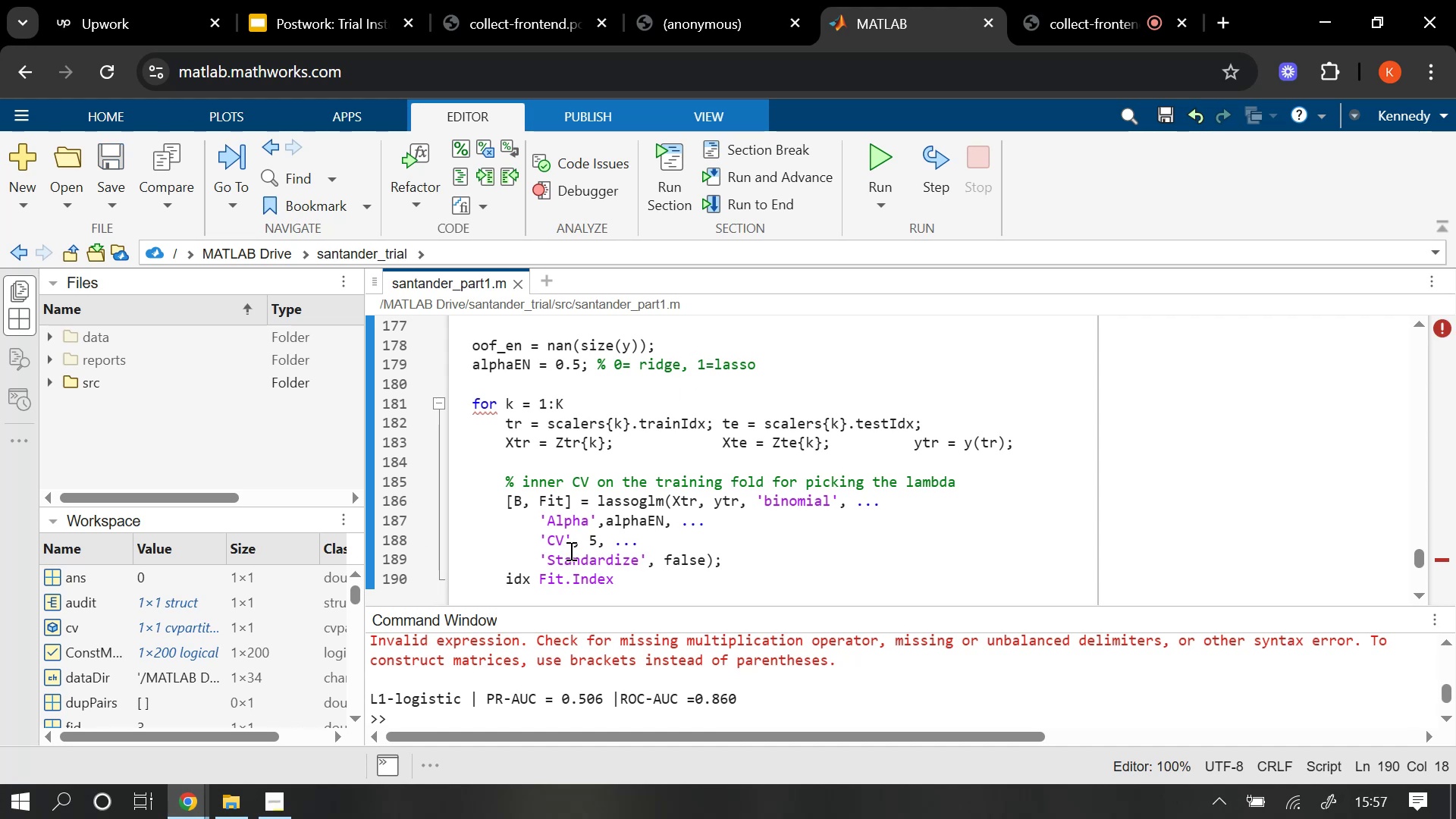 
wait(6.11)
 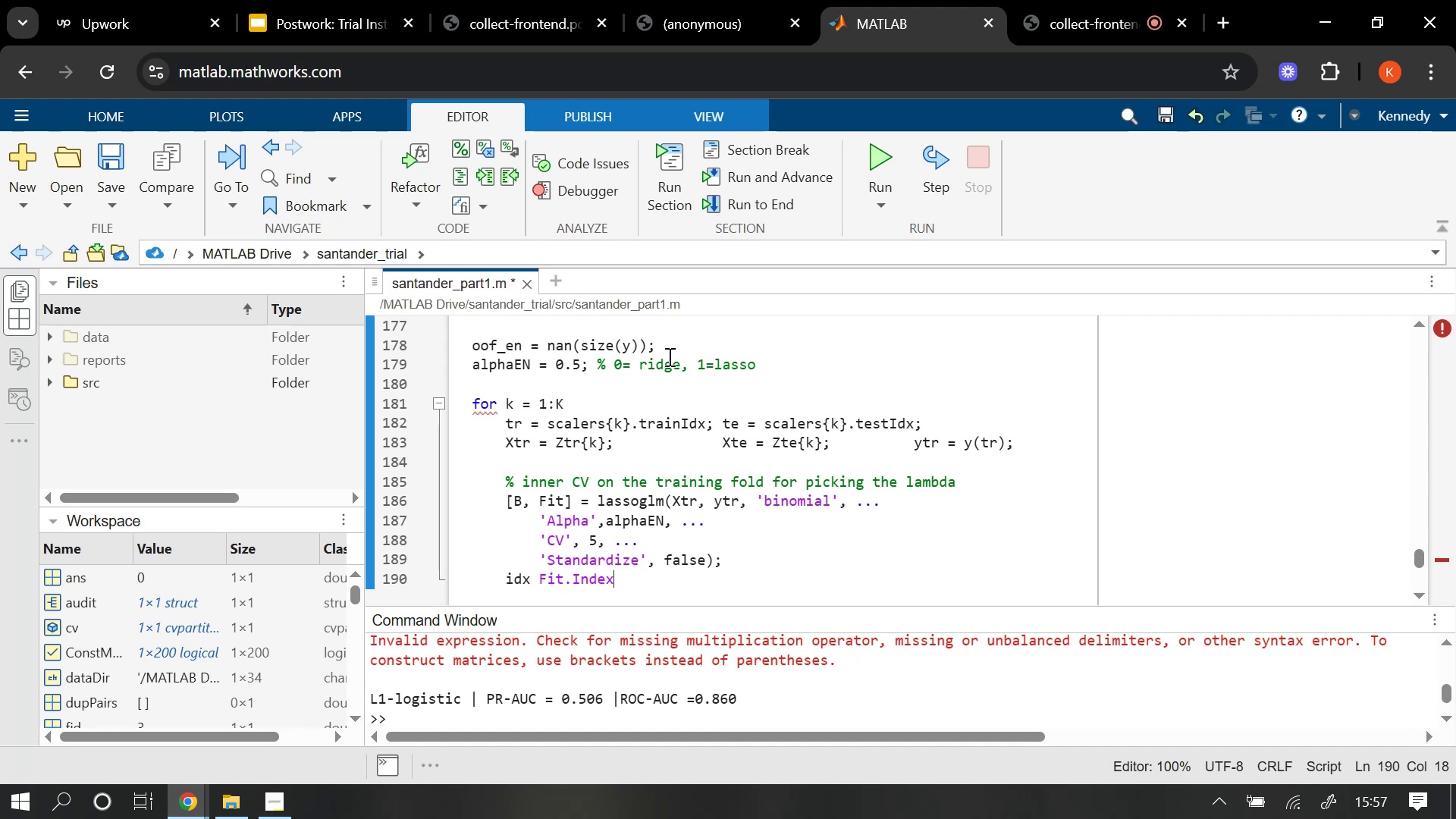 
left_click([538, 582])
 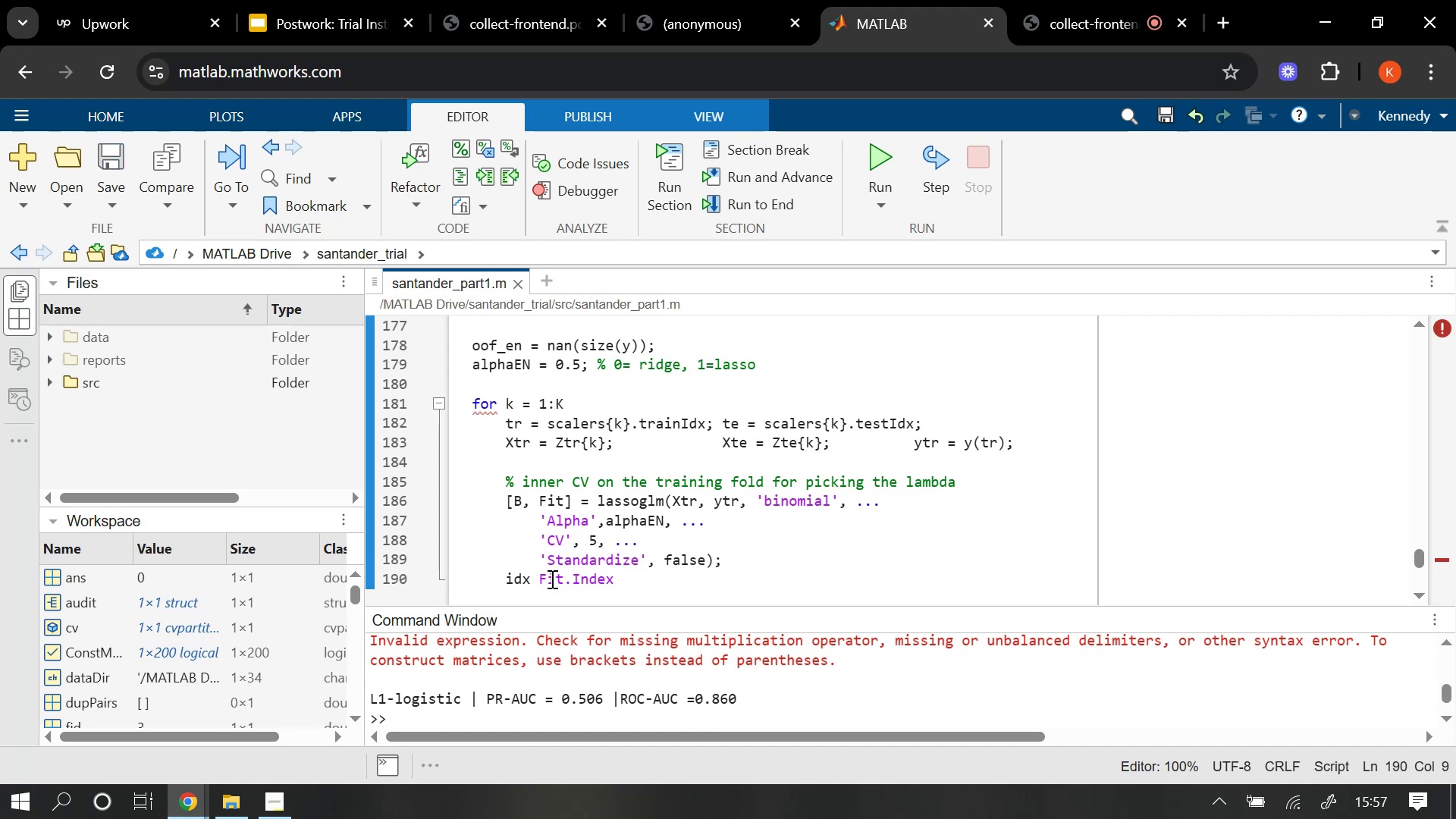 
key(Backspace)
 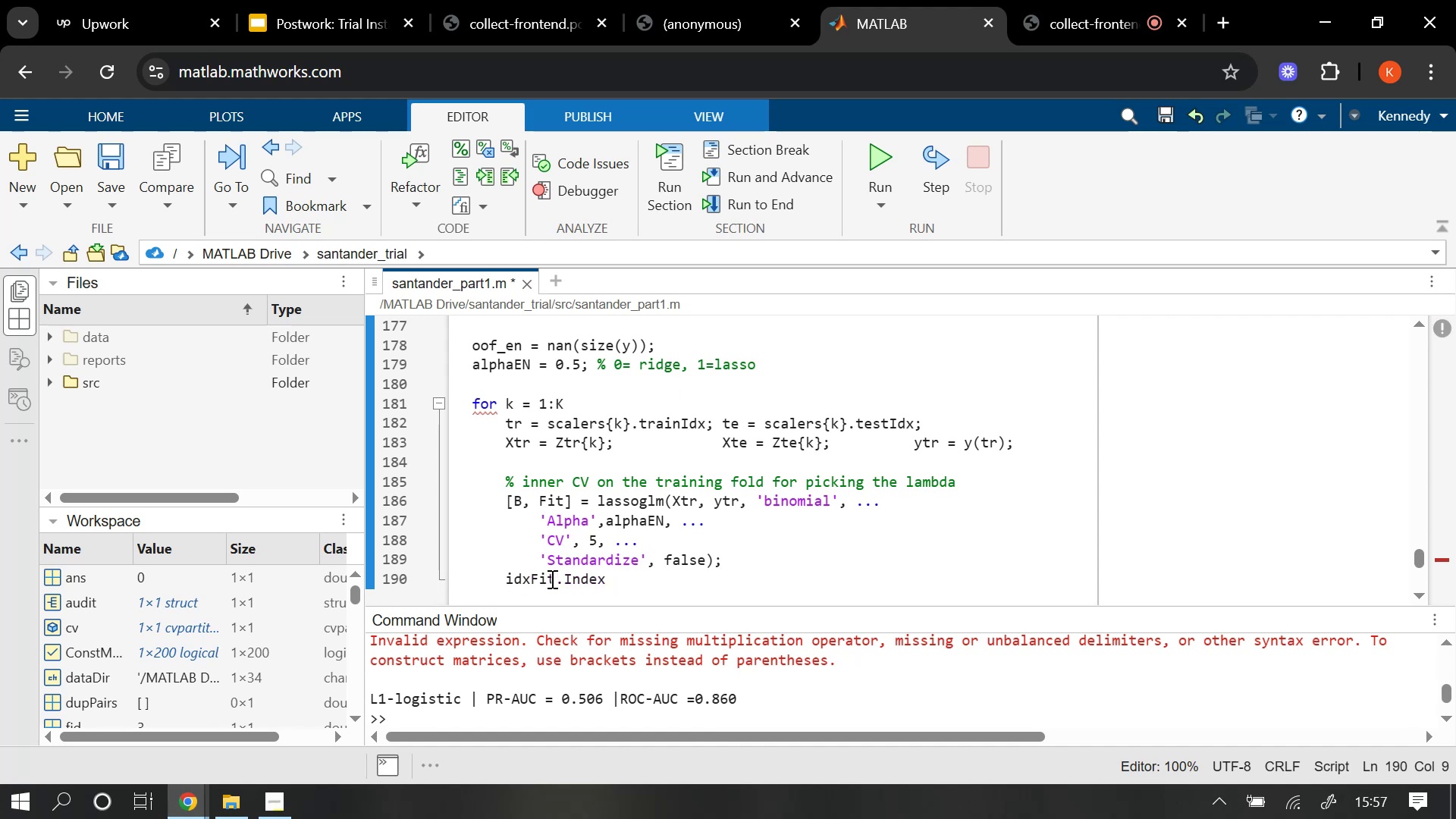 
key(Equal)
 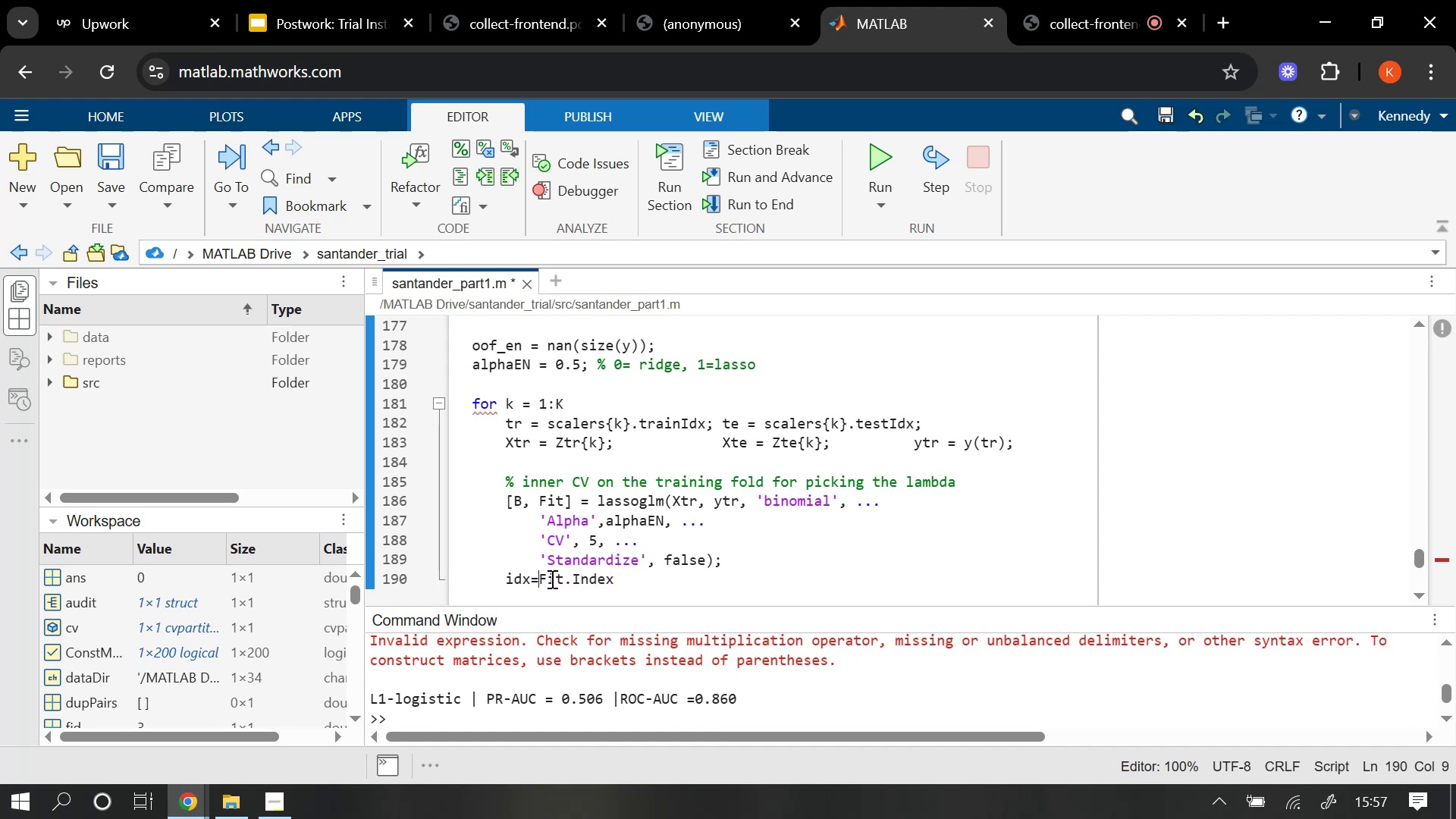 
key(Space)
 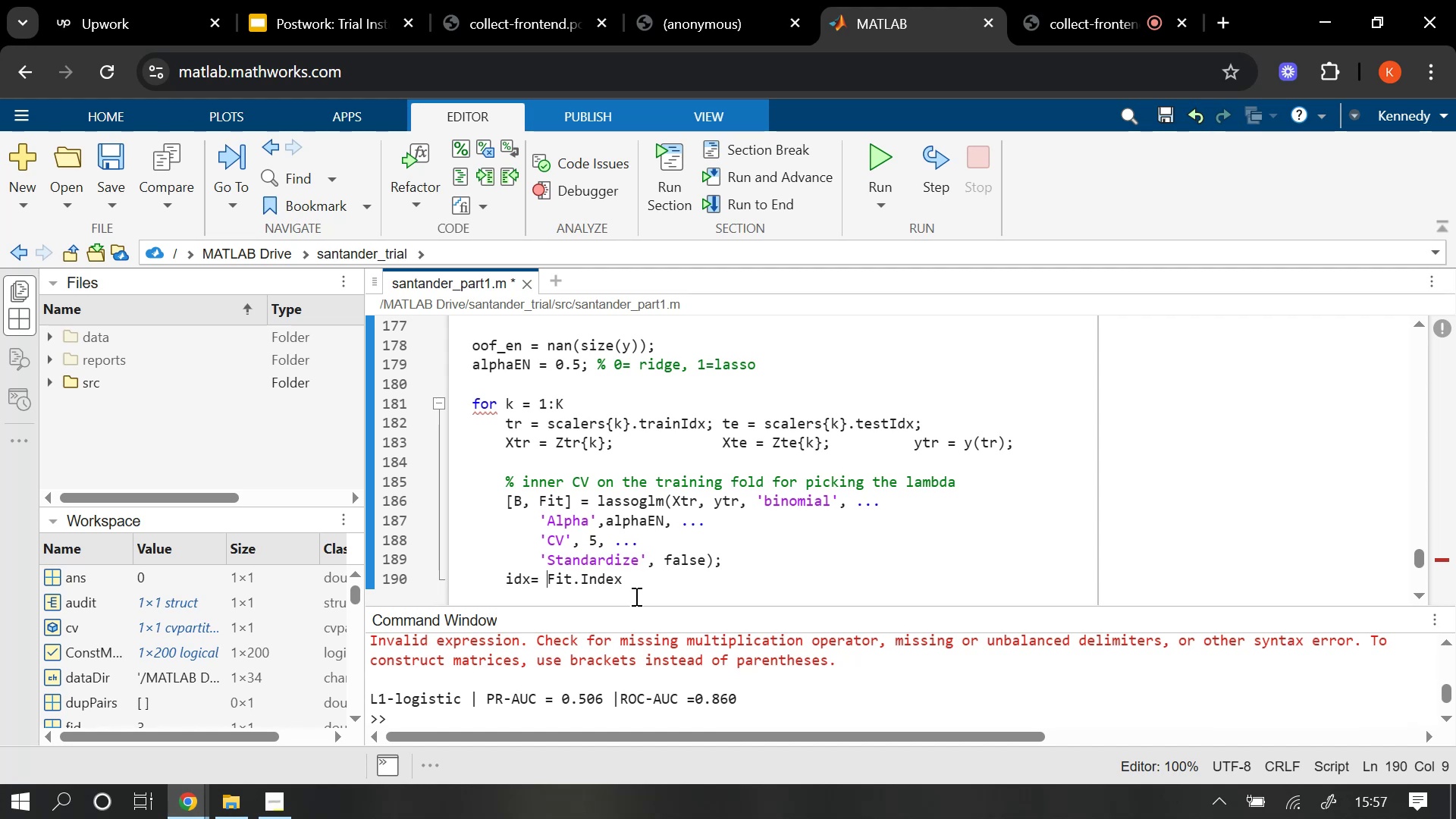 
left_click([635, 582])
 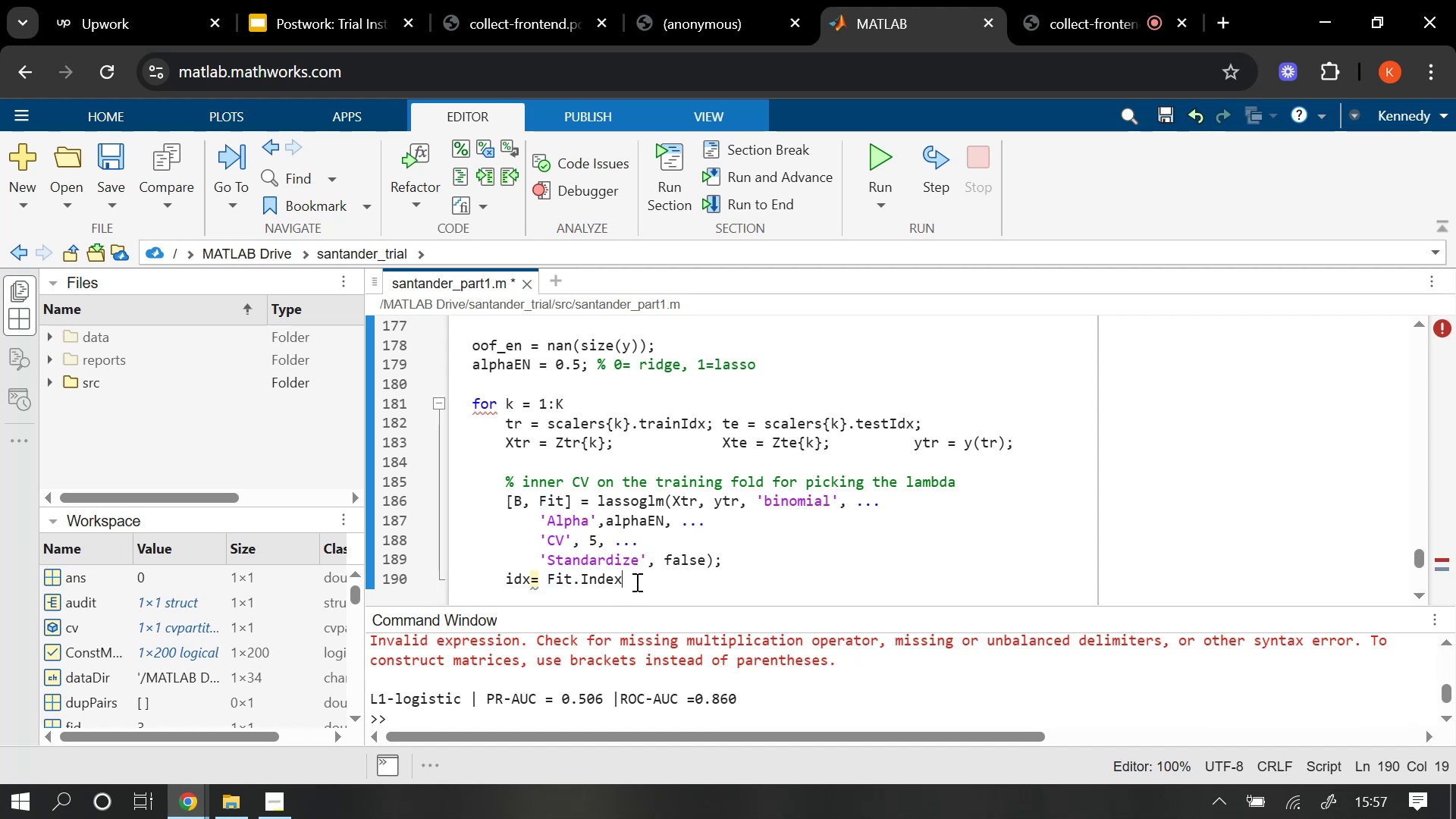 
type(MinDeviance;)
 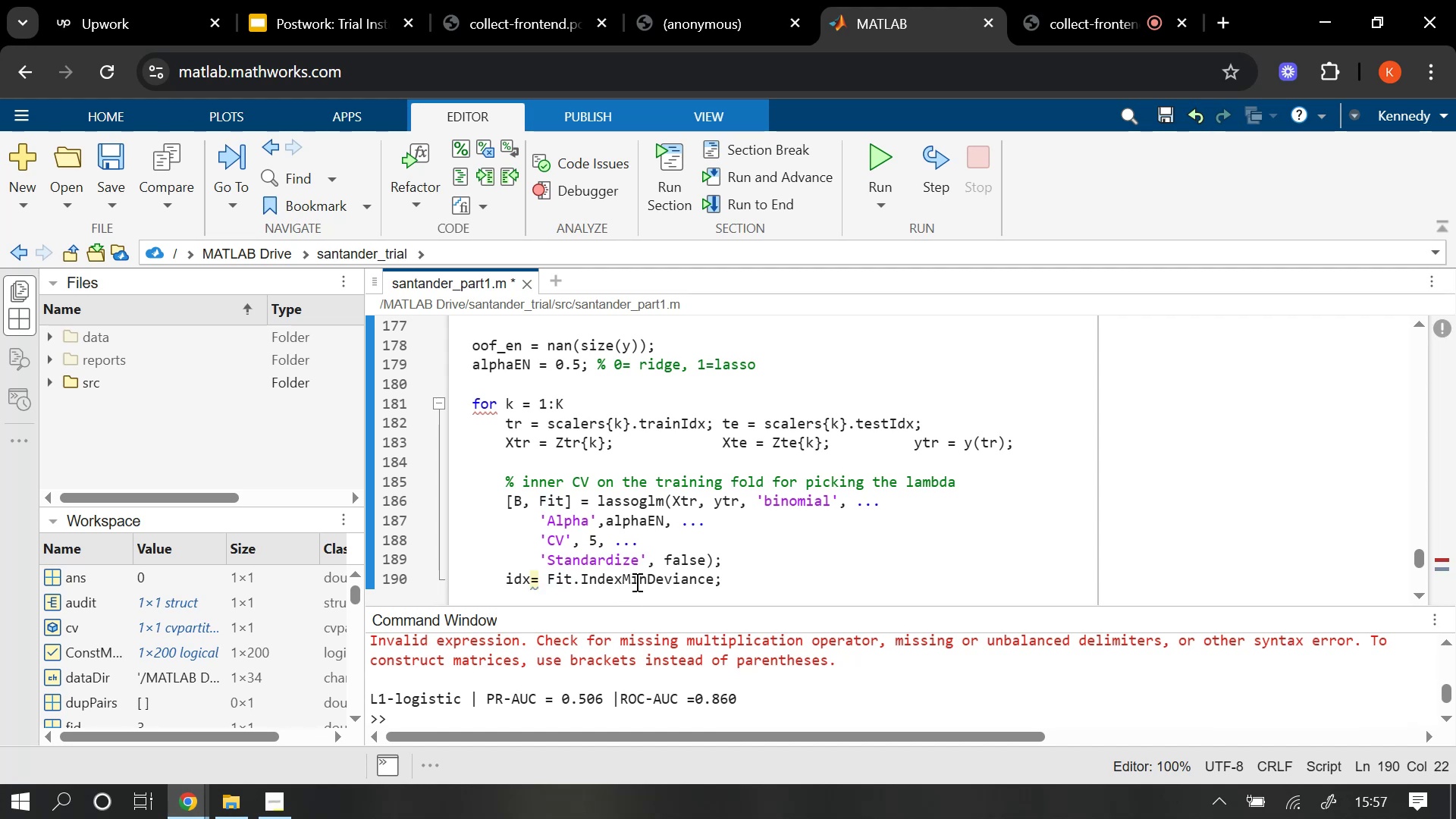 
key(Enter)
 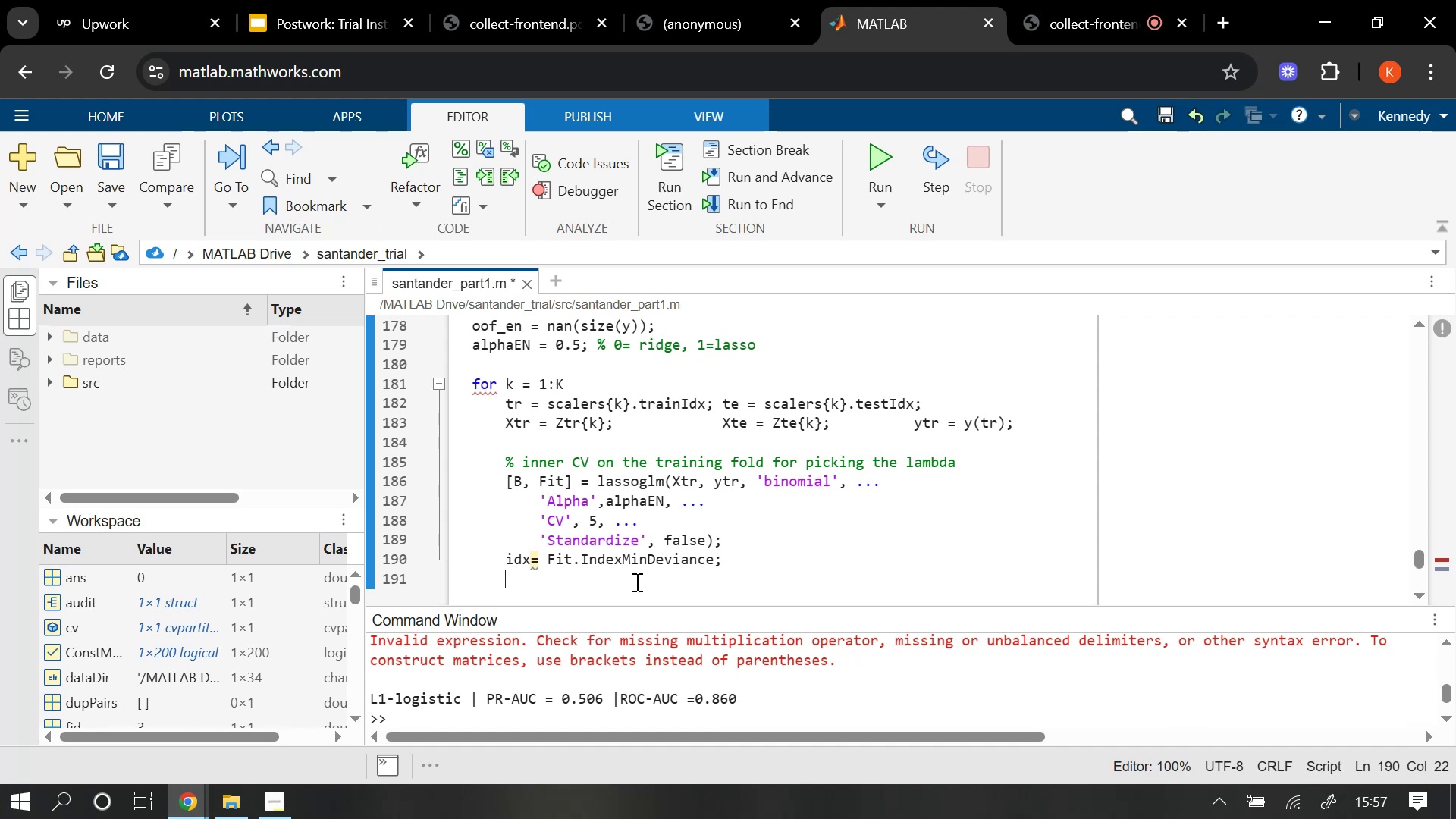 
type(beta= B(:, idx)
 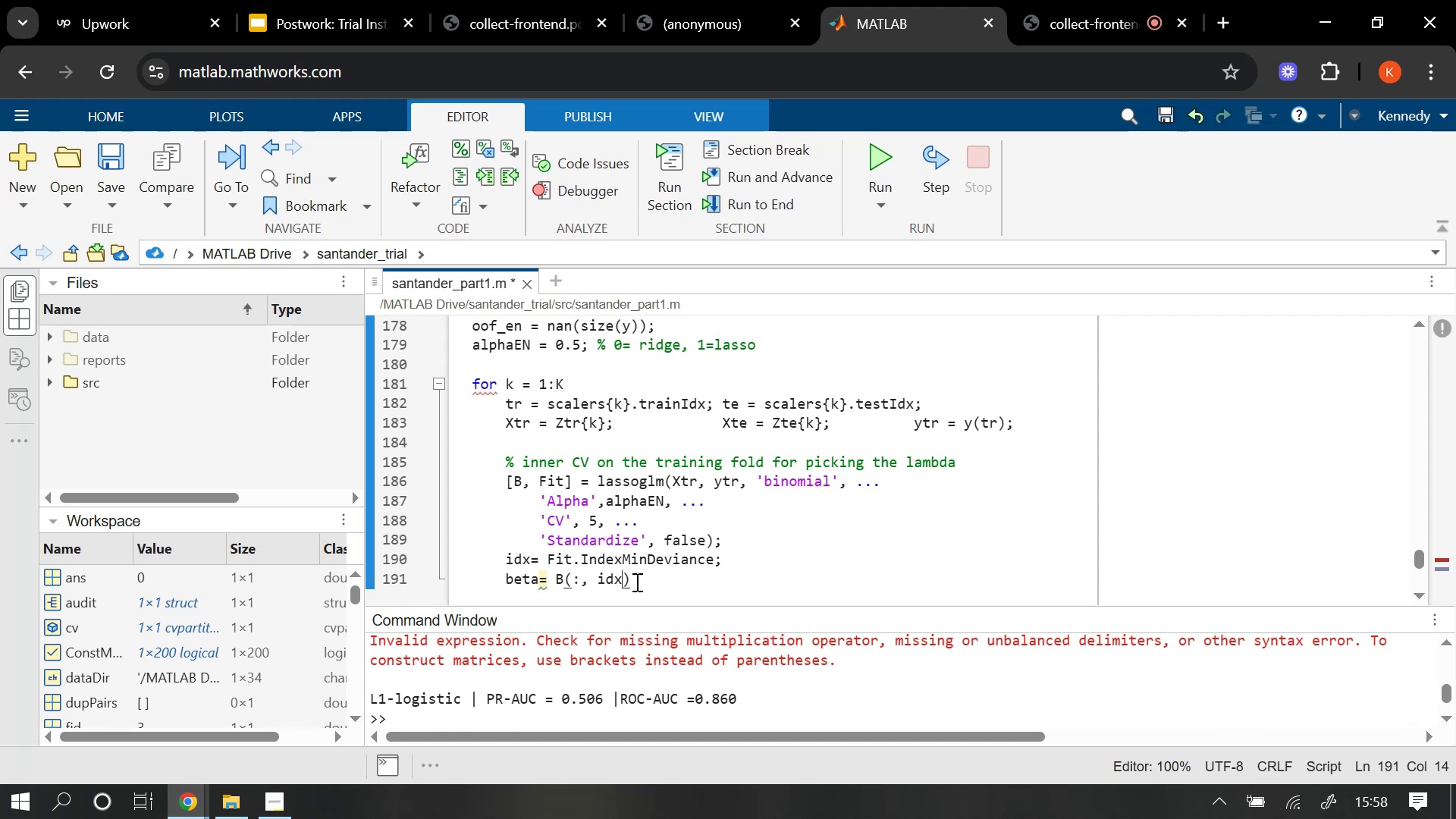 
key(ArrowRight)
 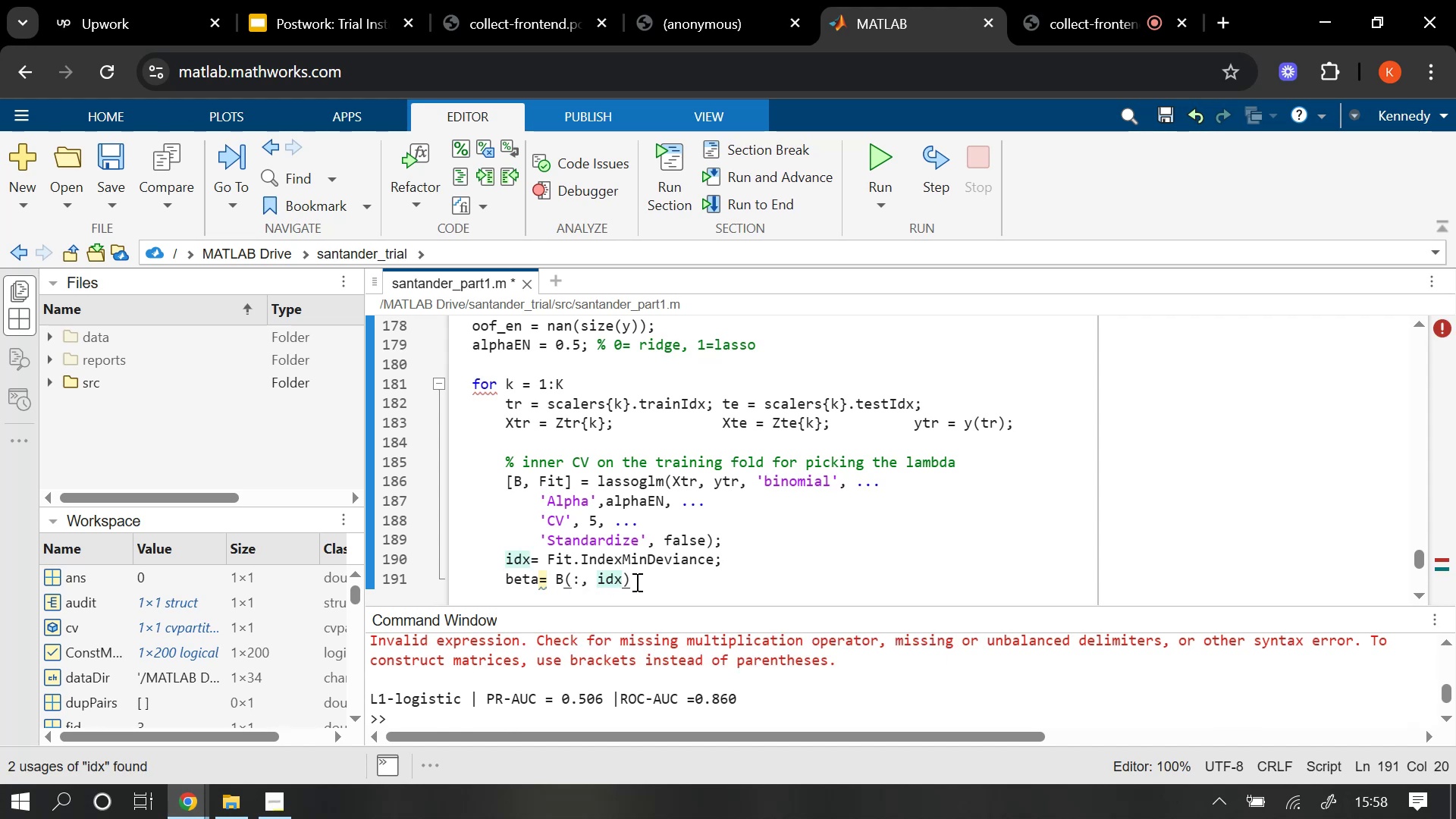 
key(Semicolon)
 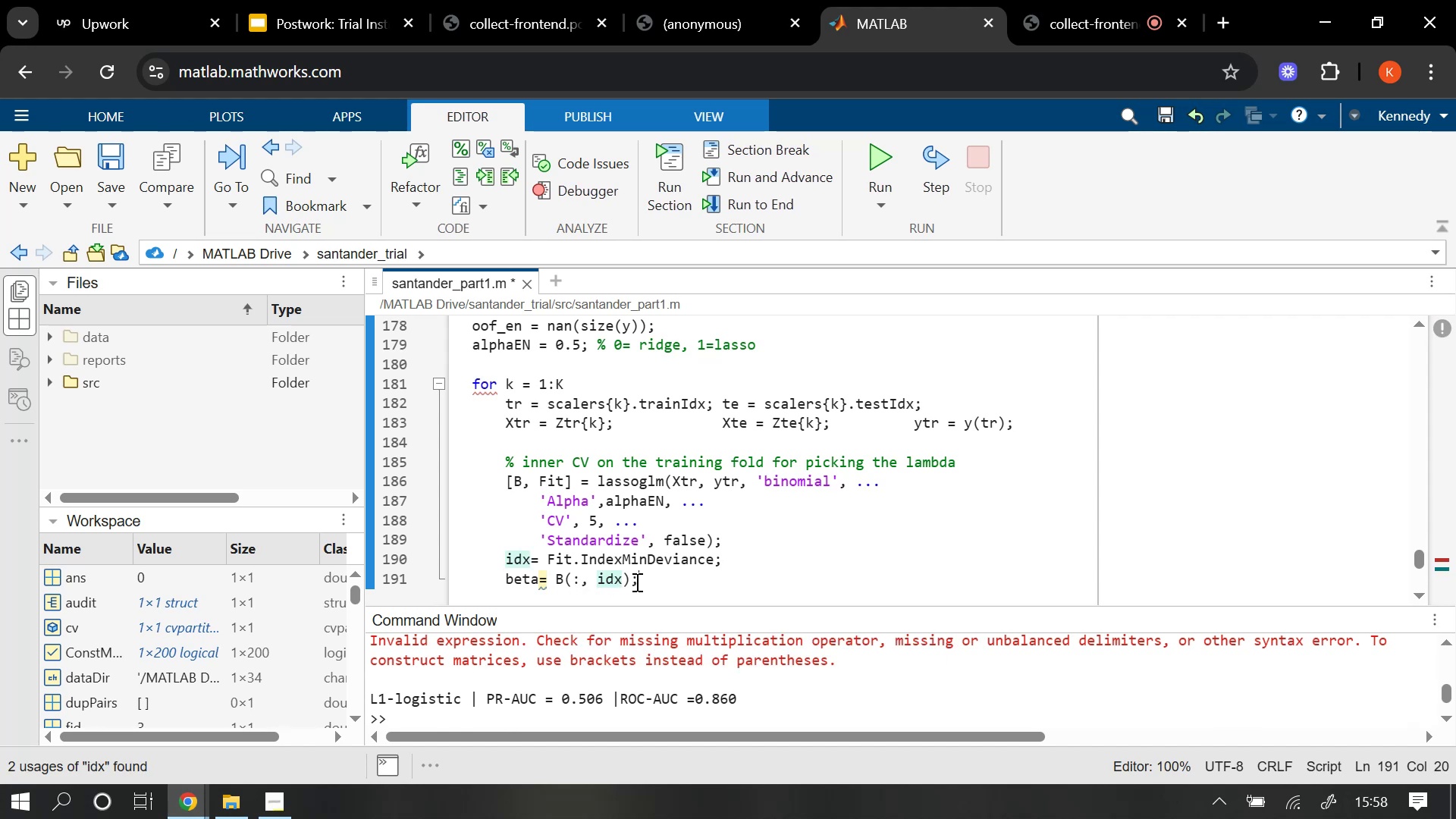 
key(Enter)
 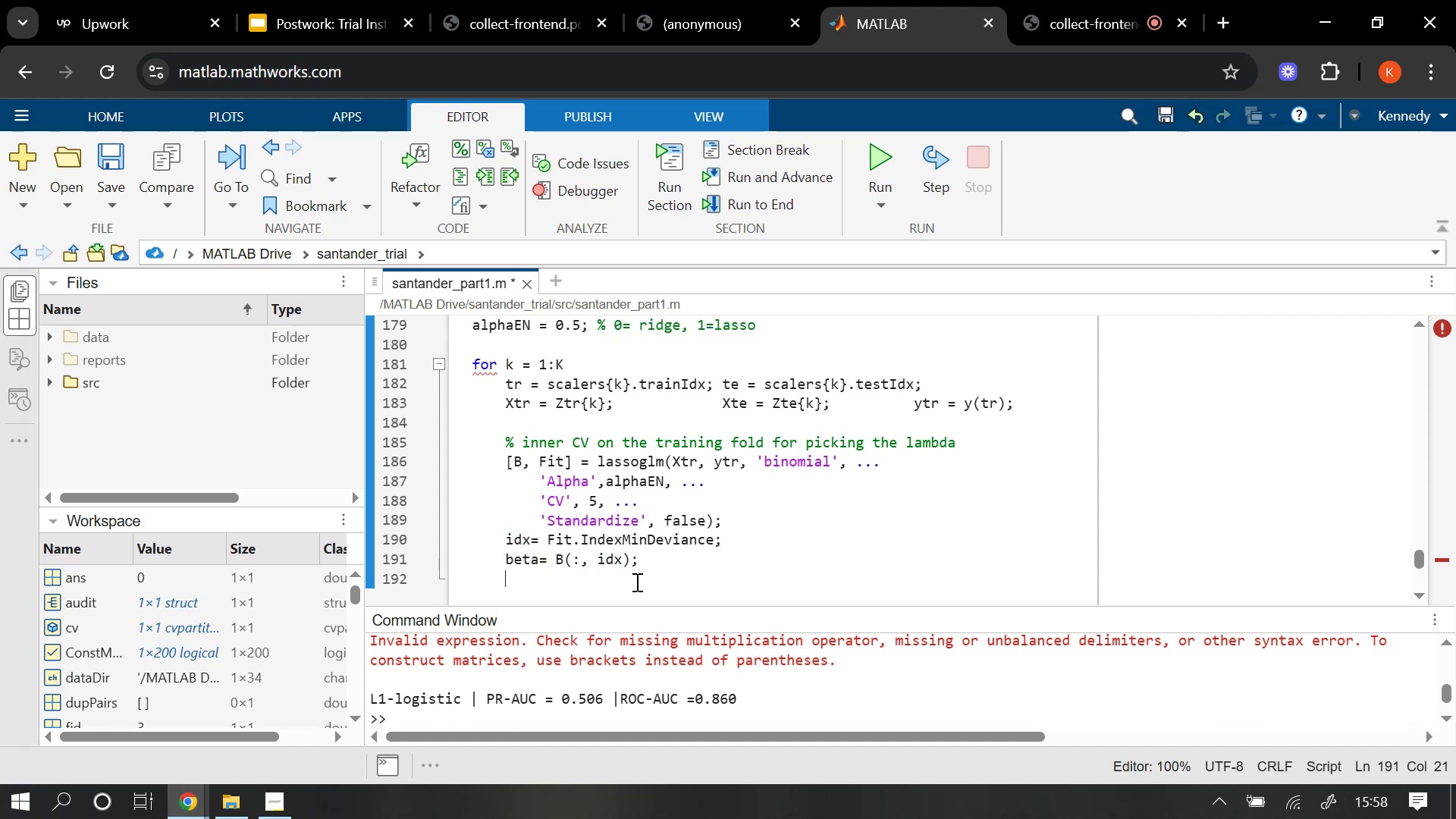 
type(b0 = Fit.Interce)
 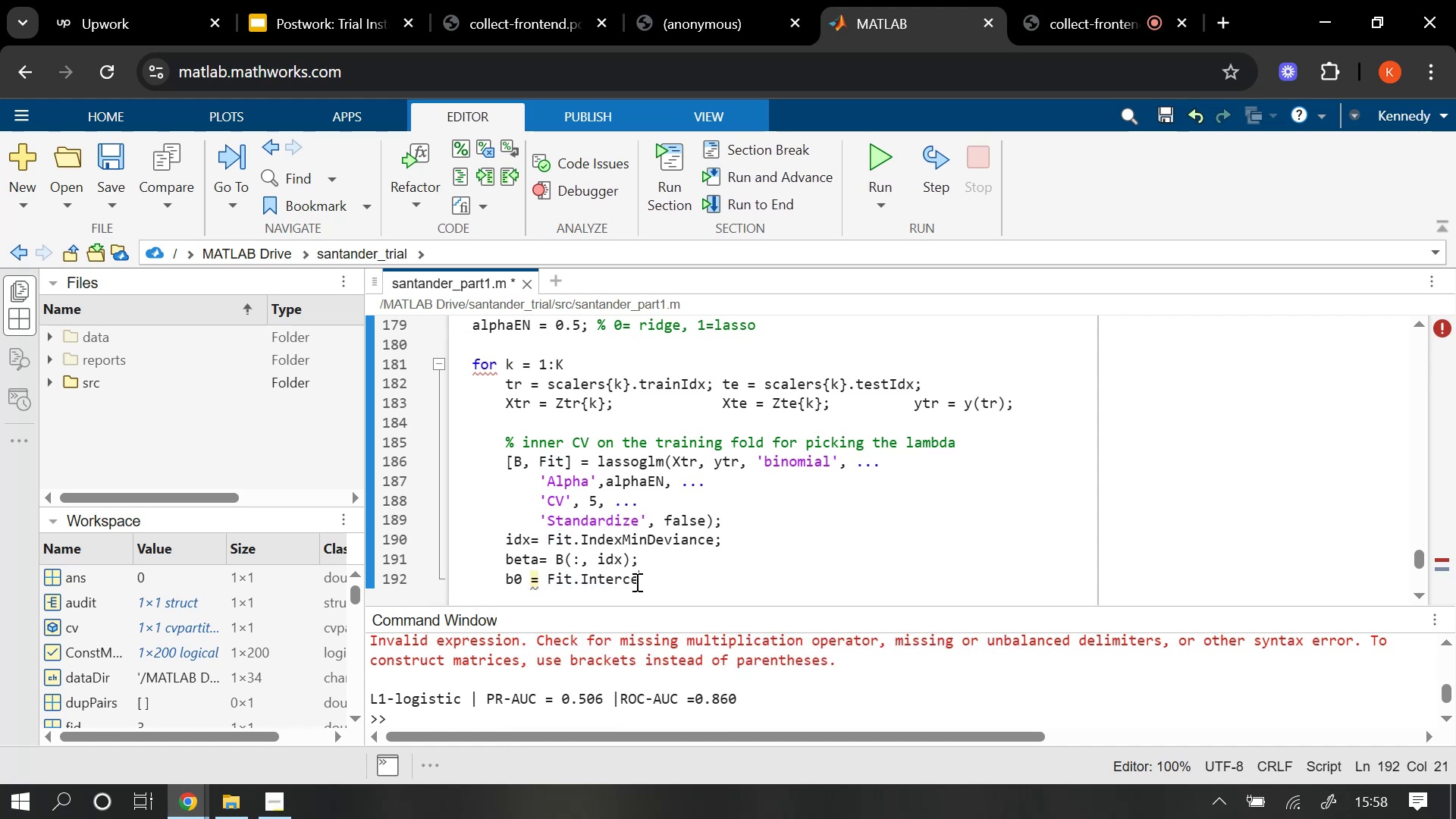 
type(pt(idx)
 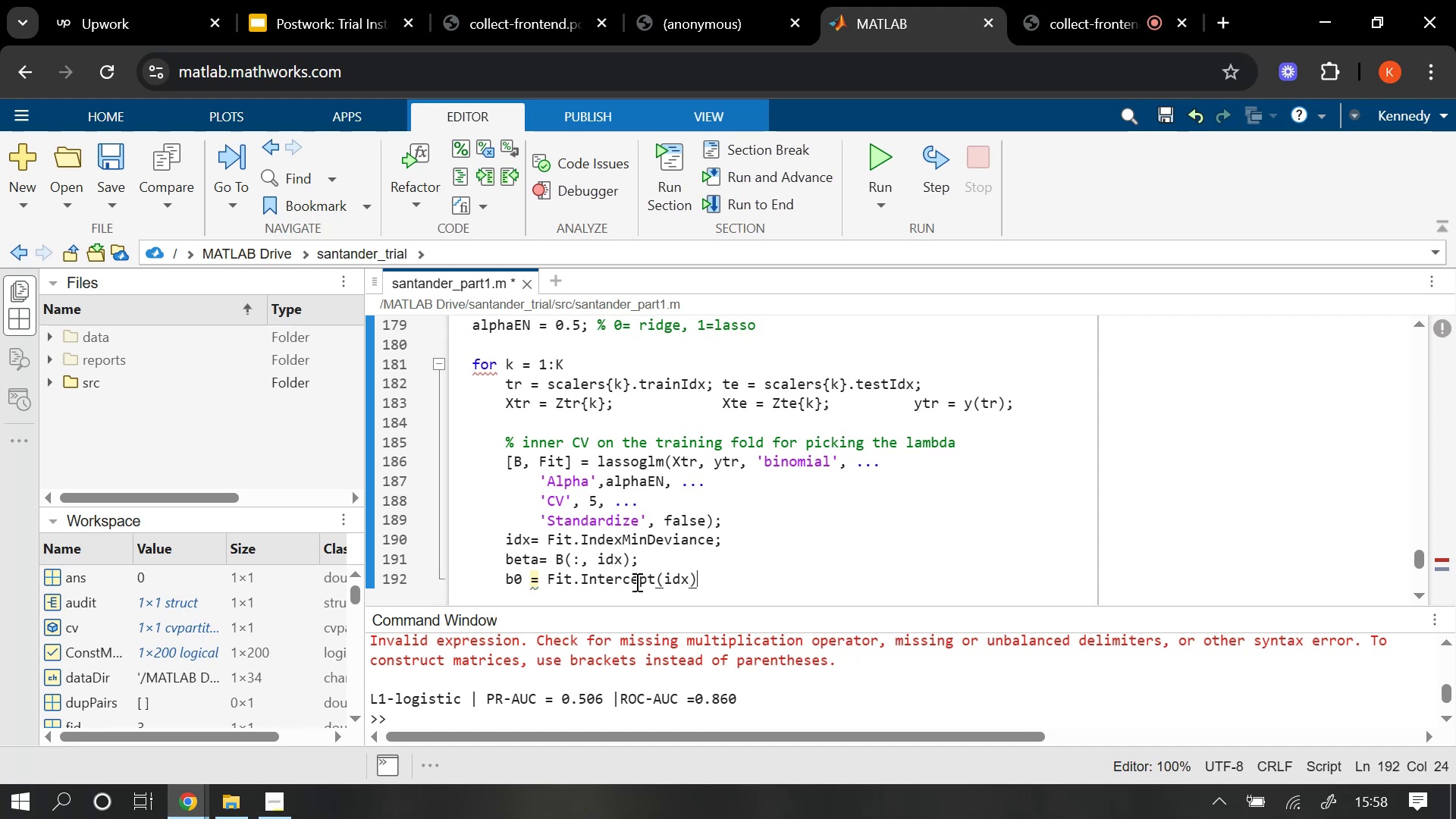 
 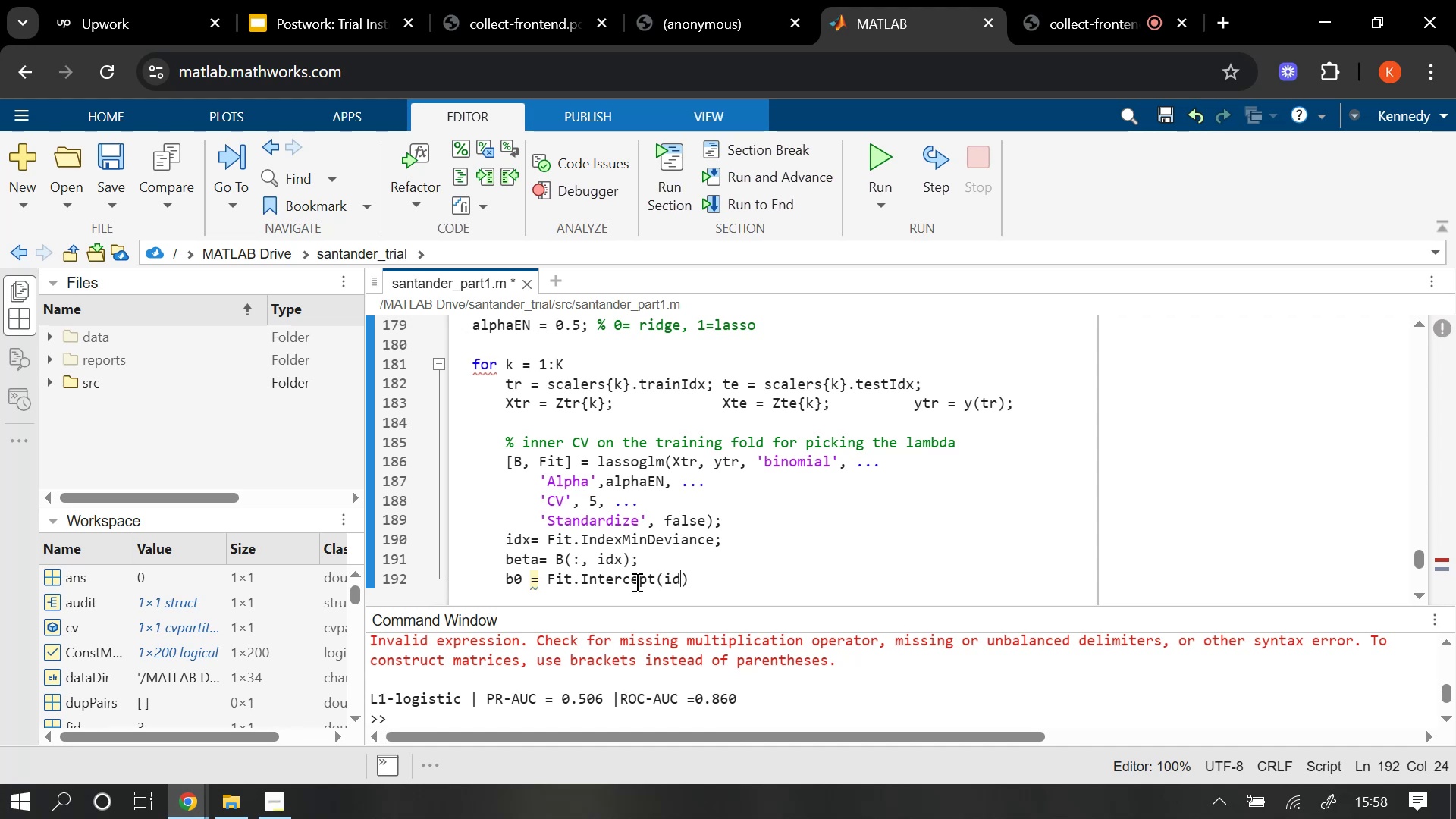 
key(ArrowRight)
 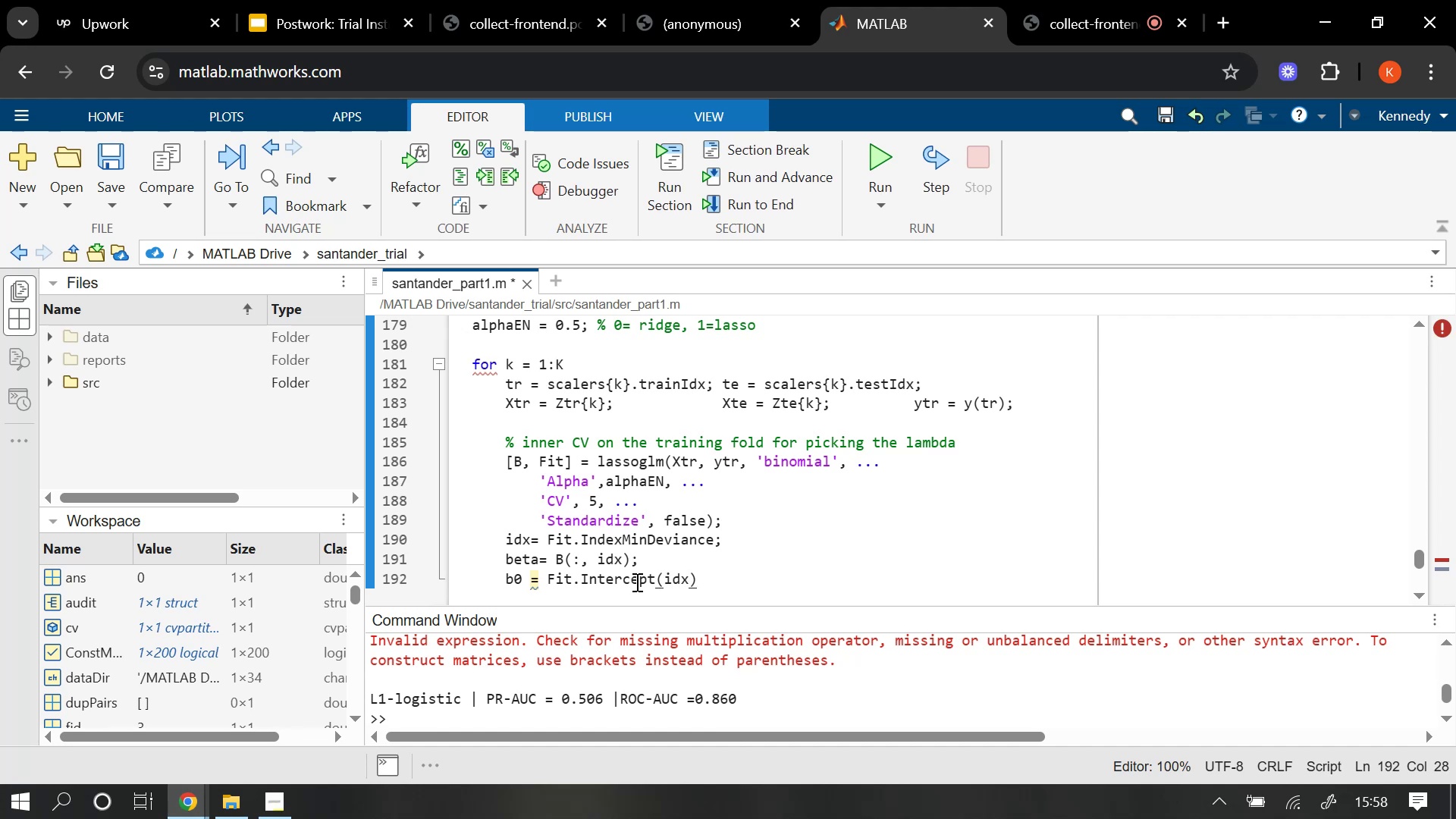 
key(Semicolon)
 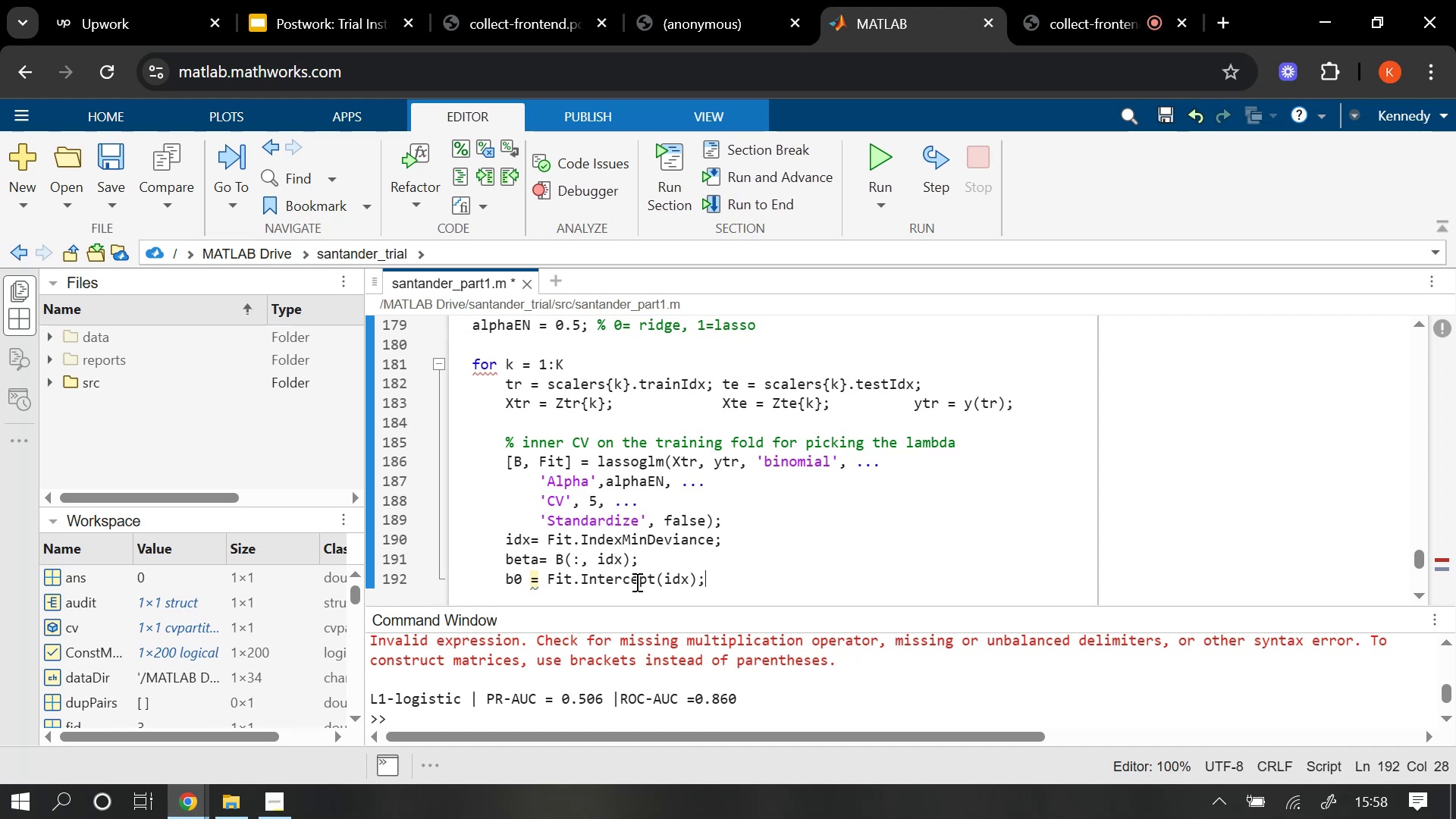 
key(Enter)
 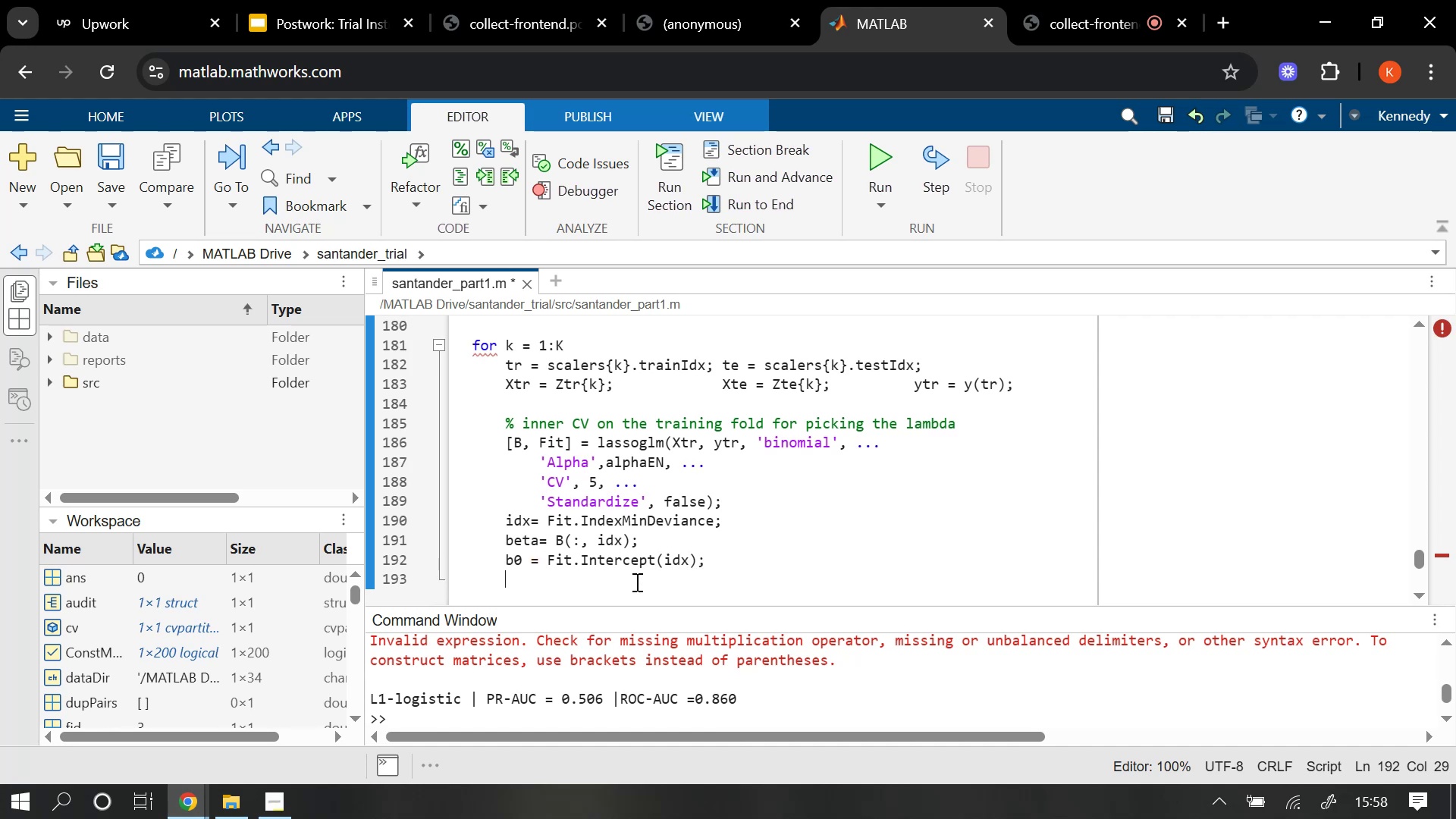 
key(Enter)
 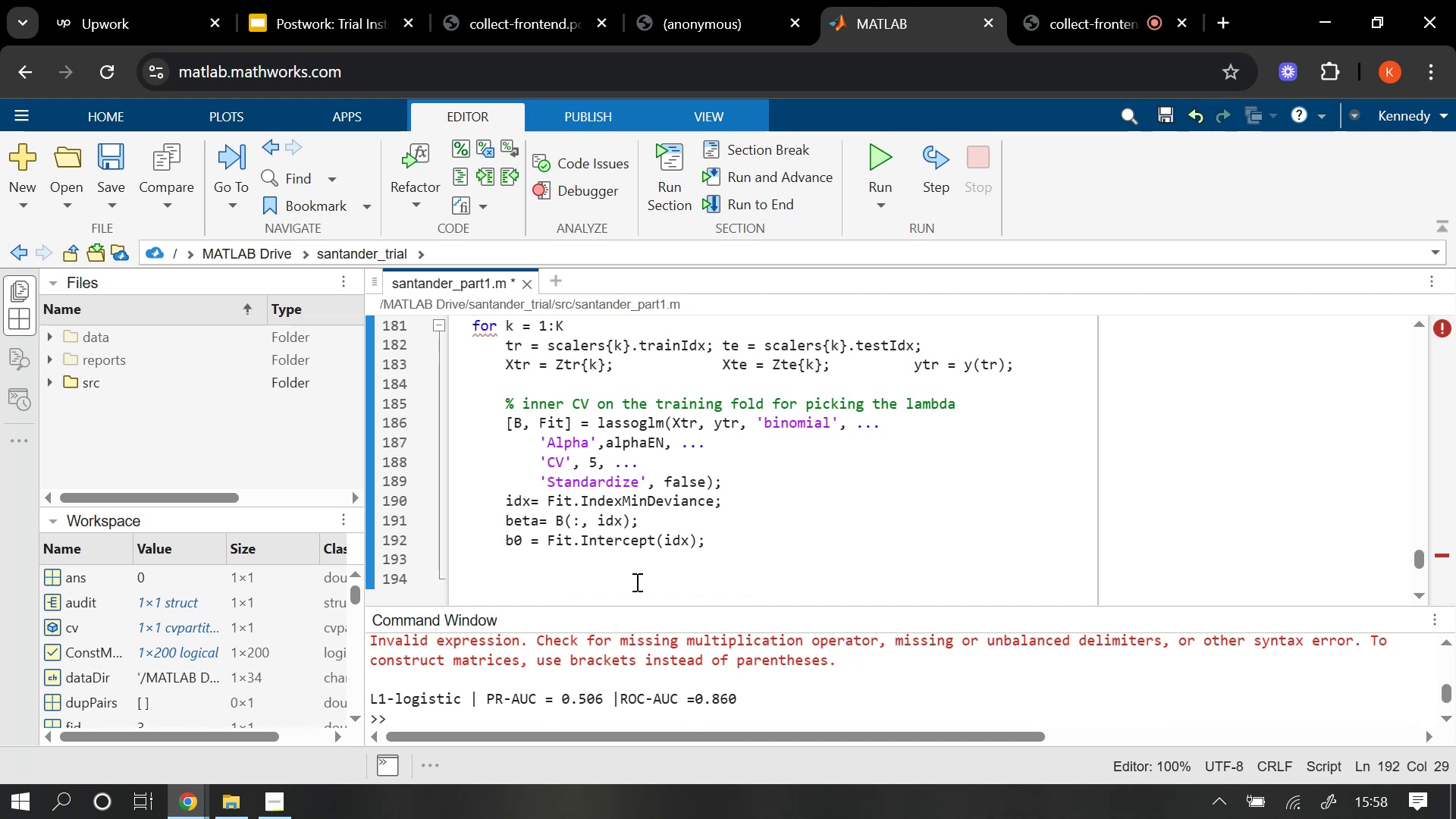 
type(%logistic probability on this dol)
key(Backspace)
key(Backspace)
key(Backspace)
type(fold's test rows)
 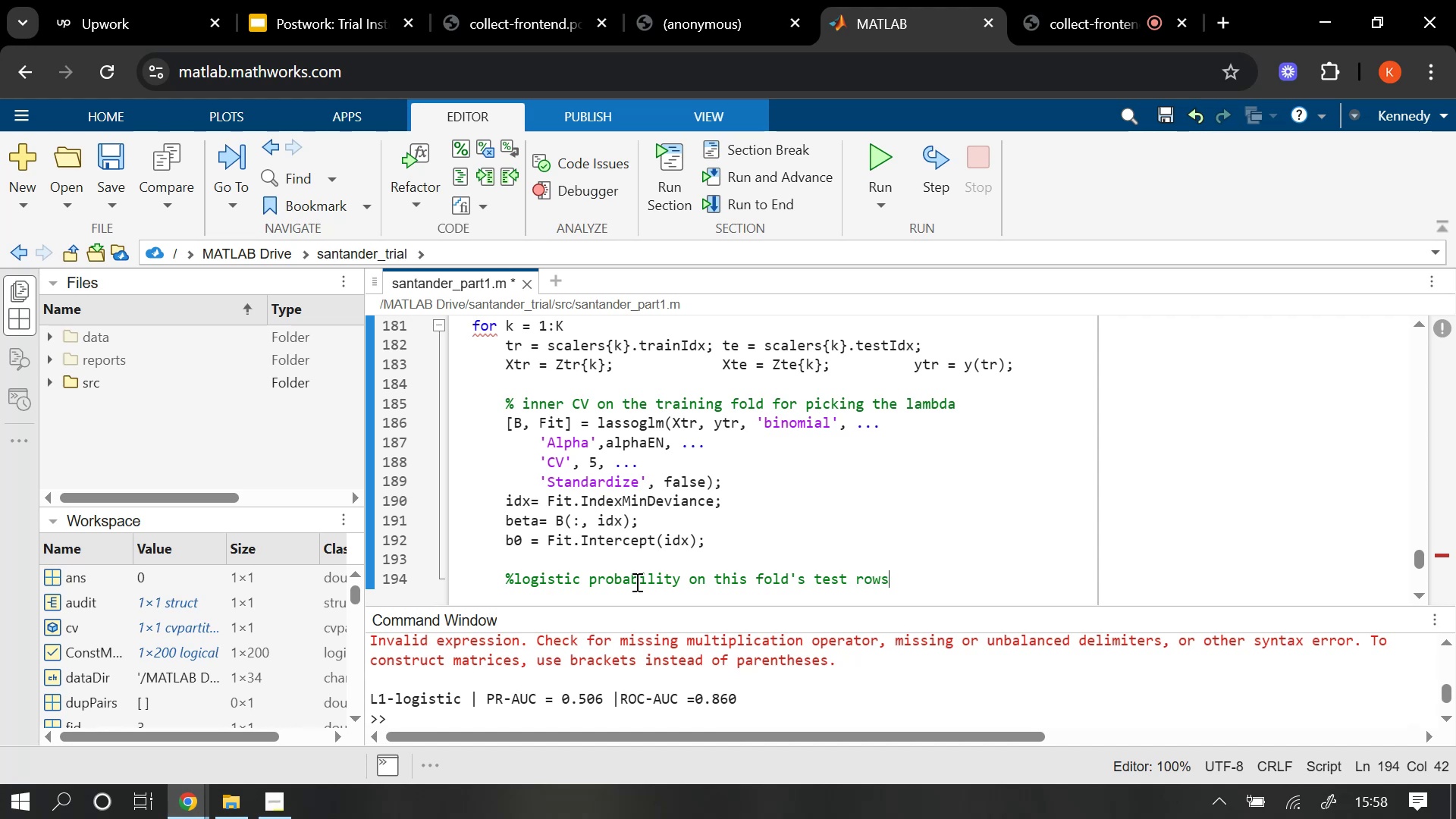 
key(Enter)
 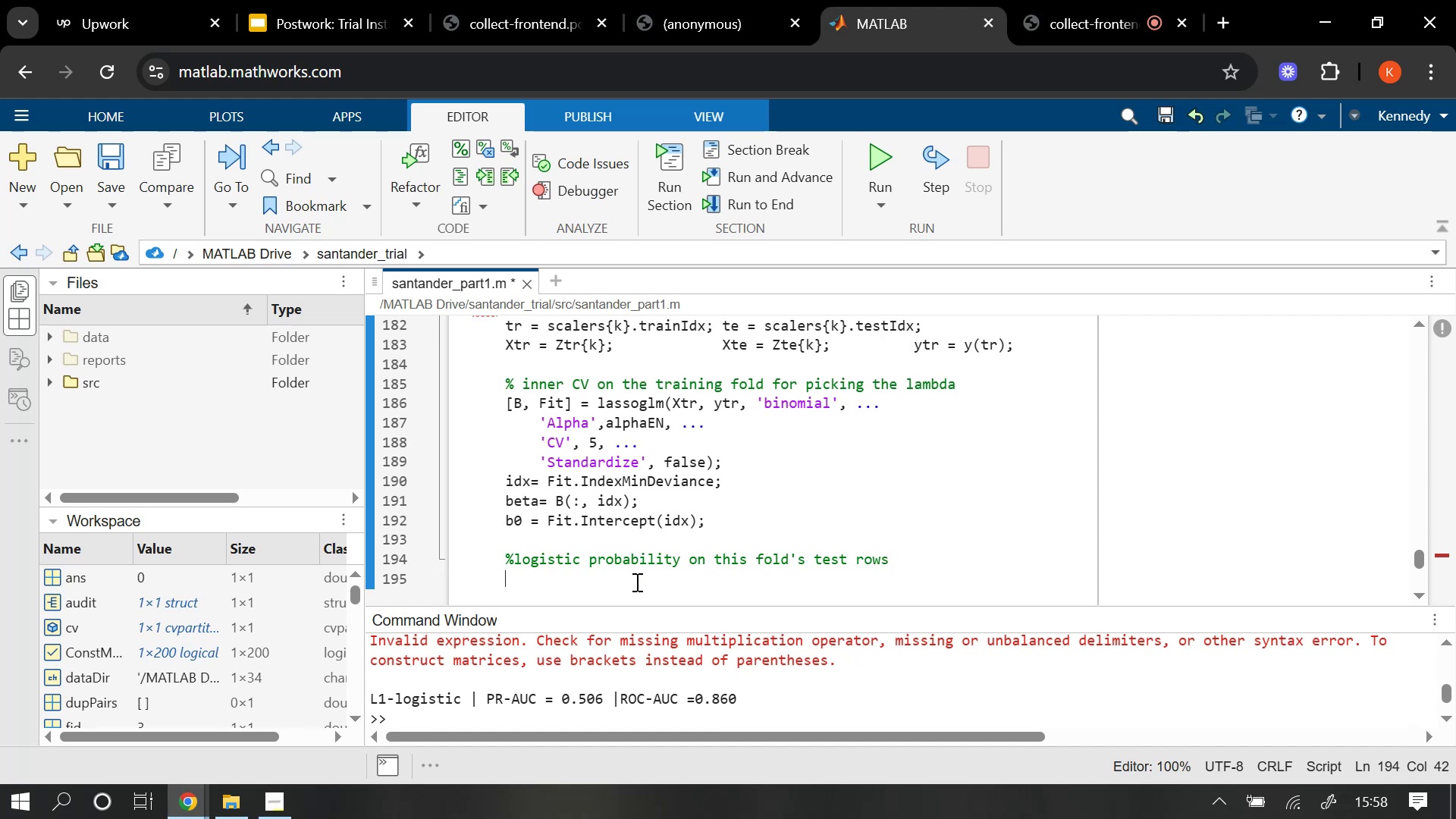 
key(Enter)
 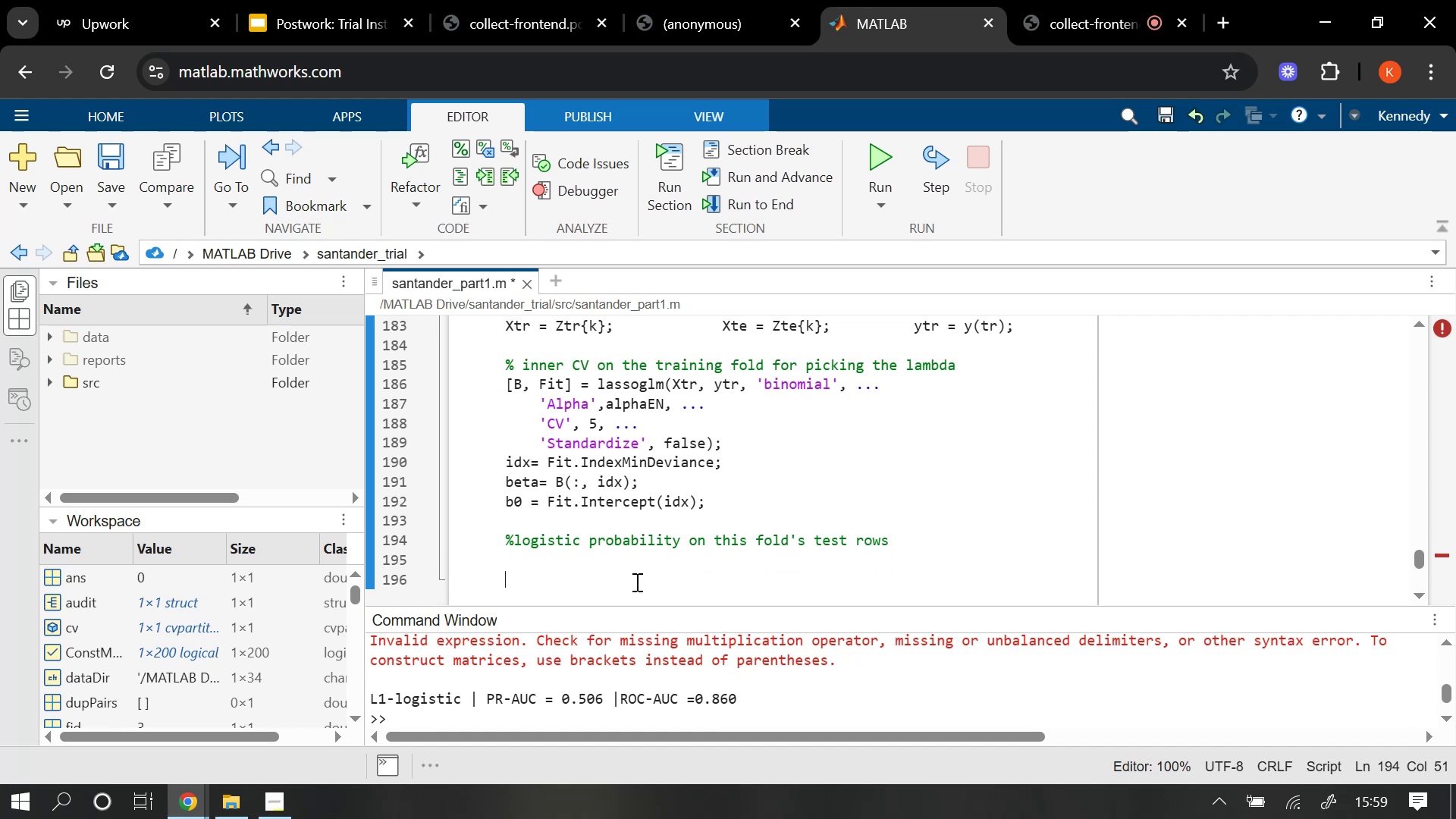 
type(p = 1 /)
key(Backspace)
type(./ (1+ ex[)
key(Backspace)
type(p(-(b0 +Xte)
 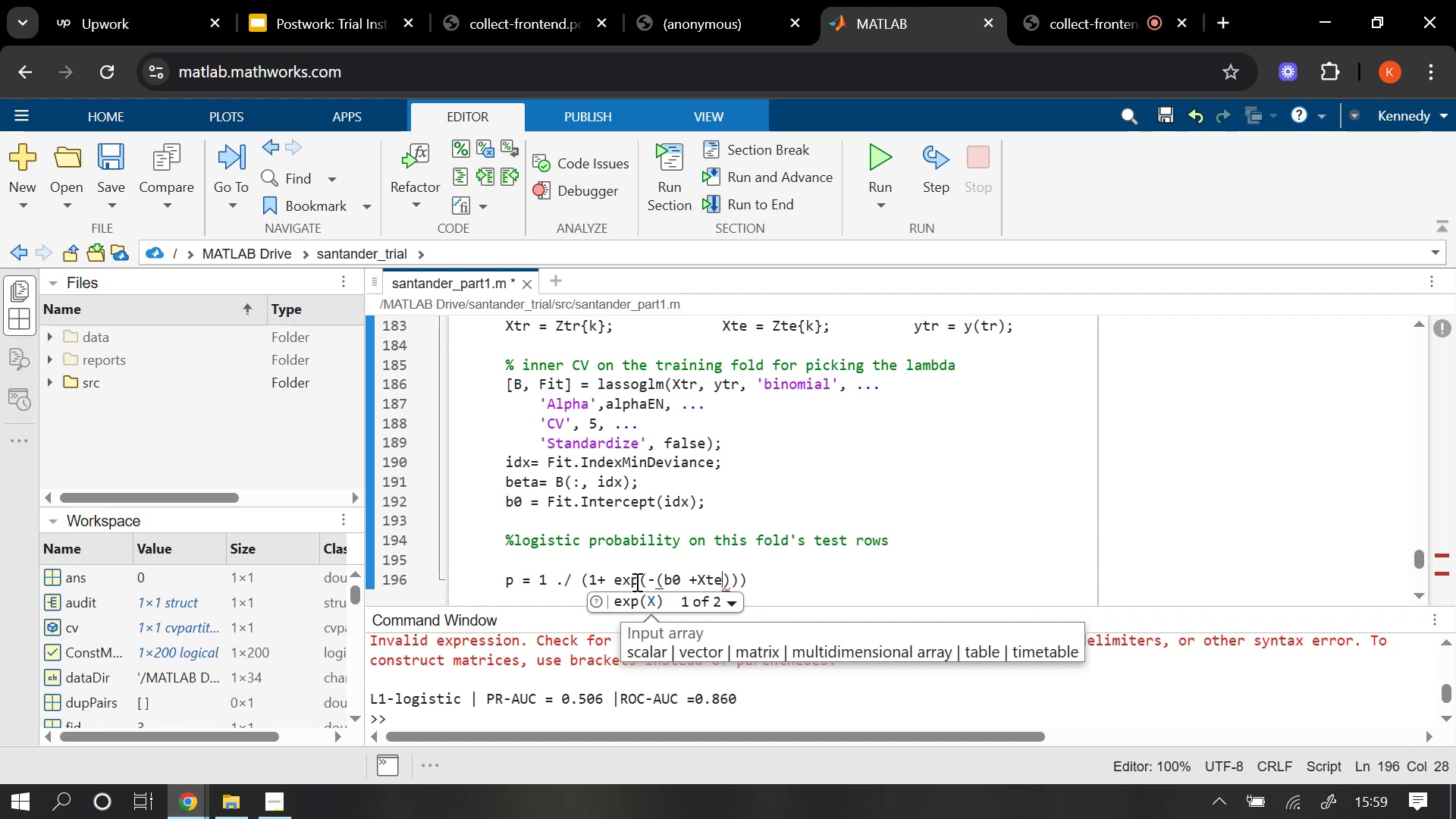 
hold_key(key=ShiftRight, duration=0.53)
 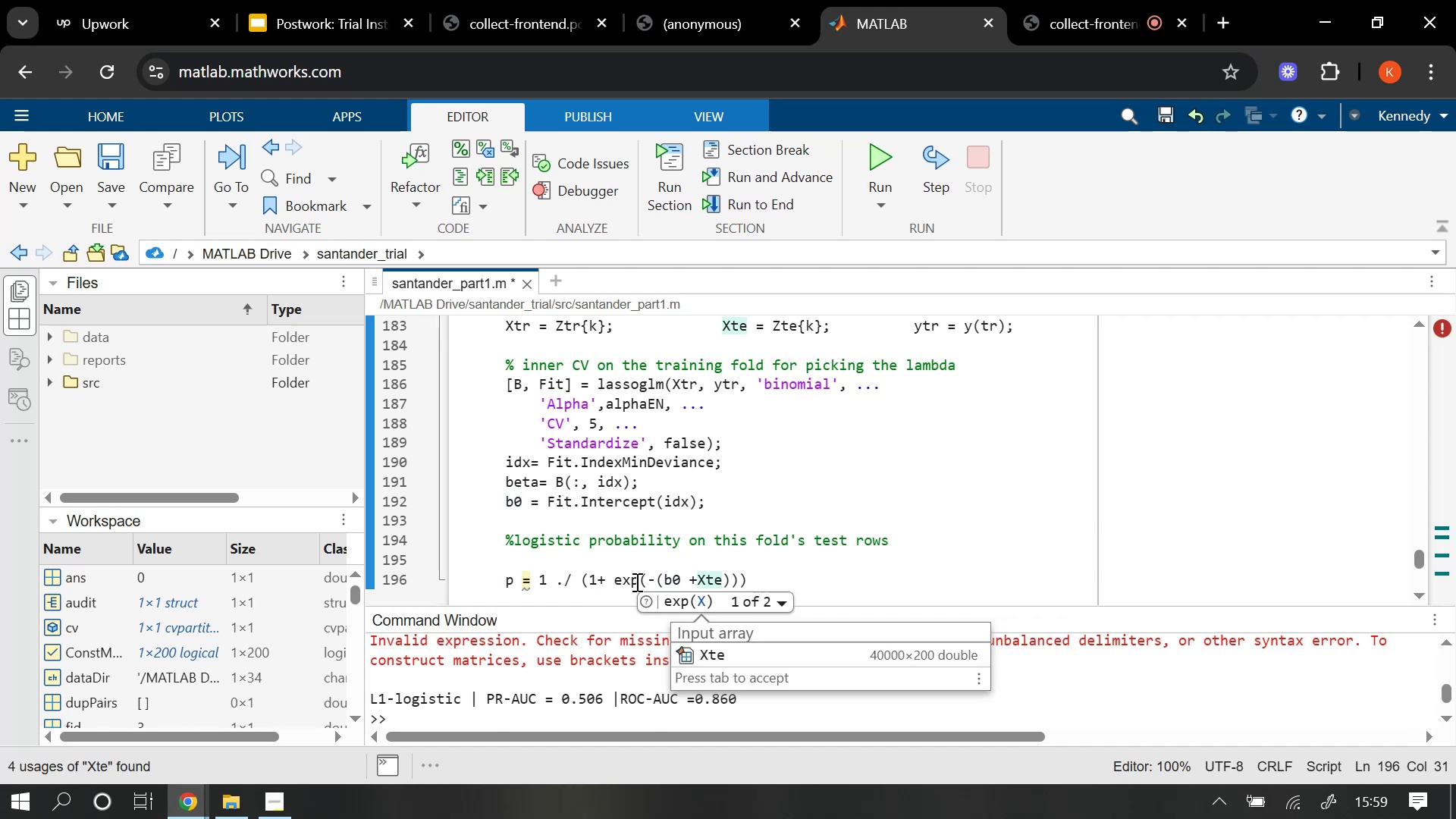 
key(Shift+9)
 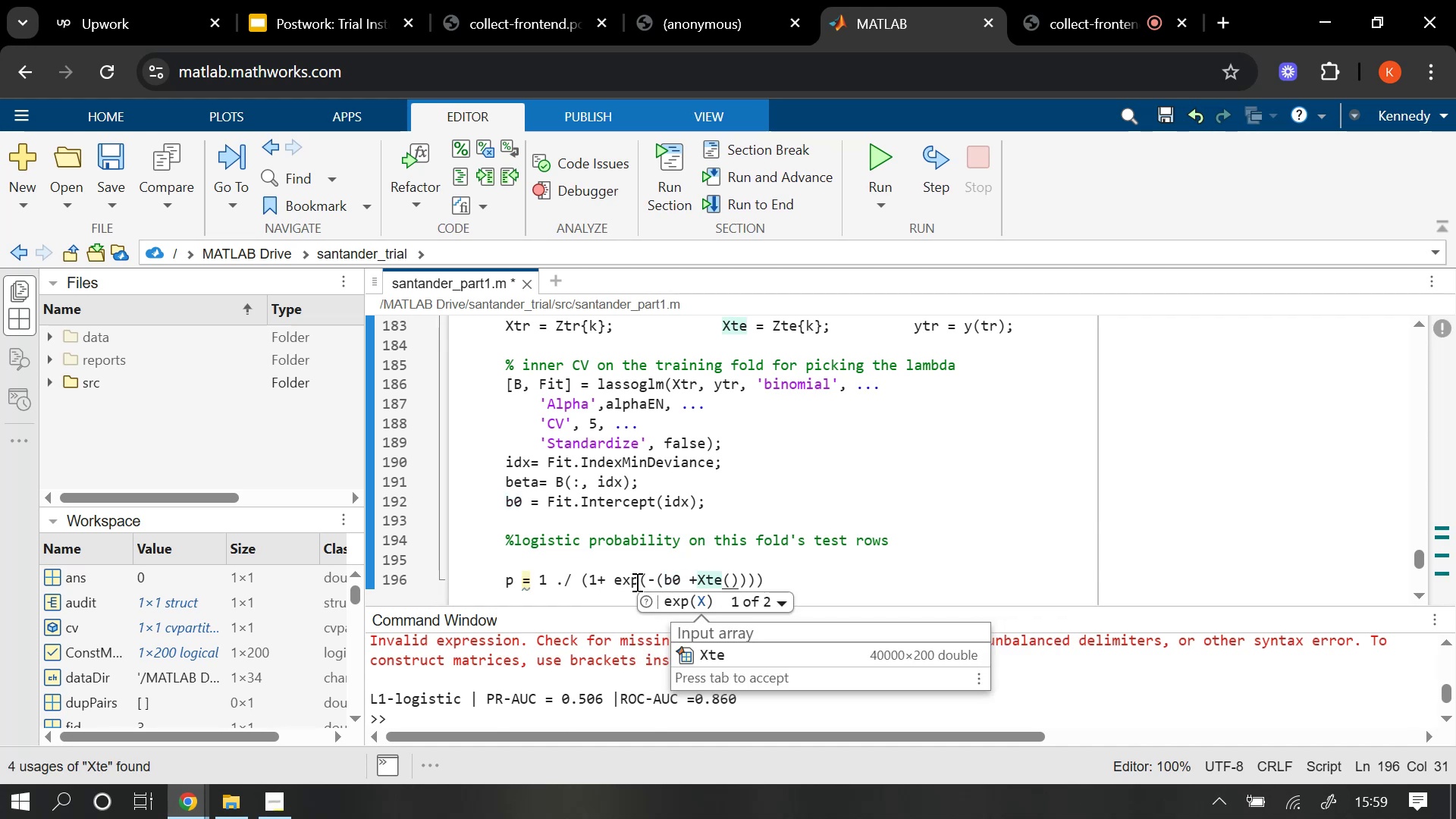 
key(Backspace)
 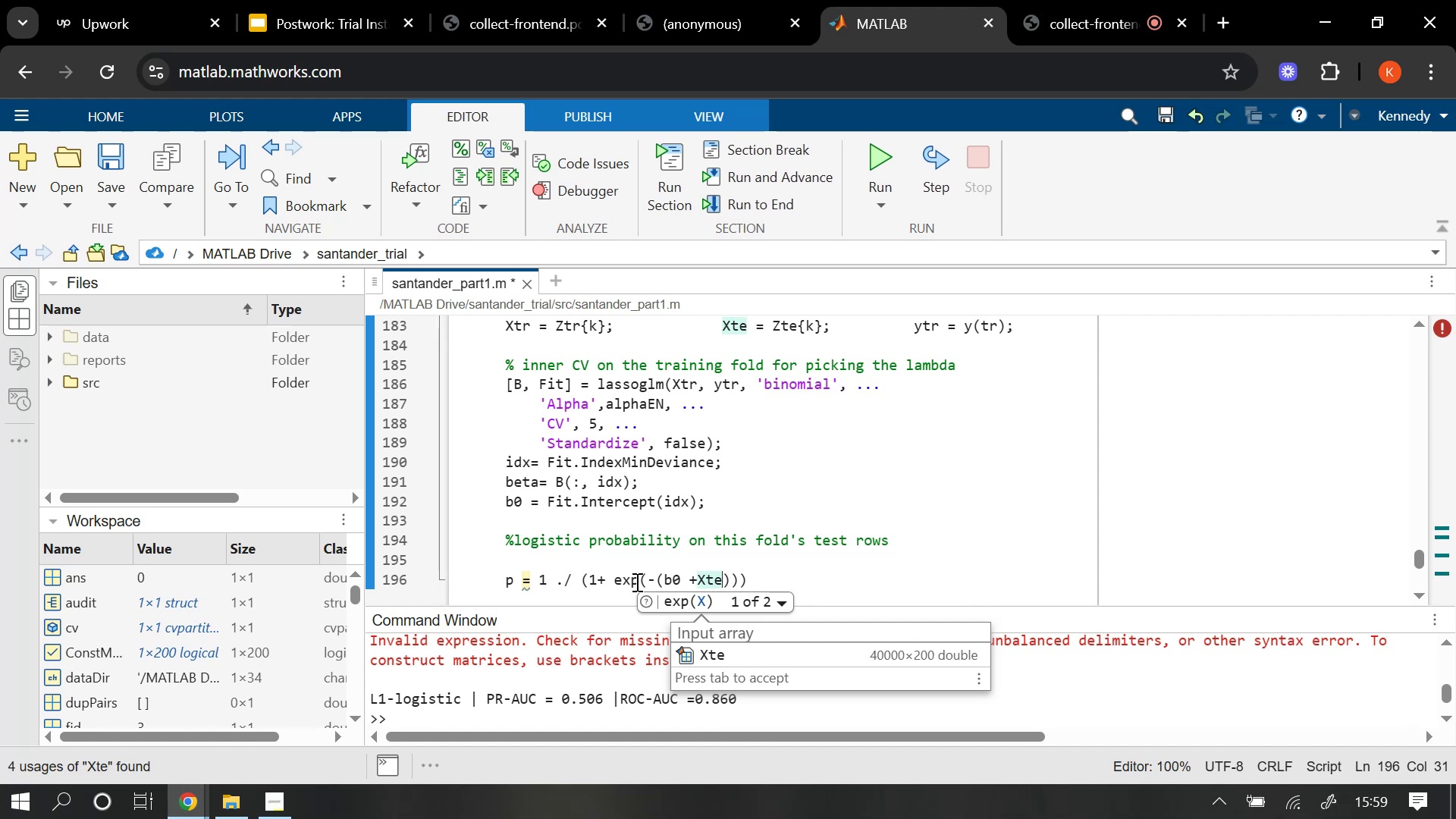 
type(*beta)
 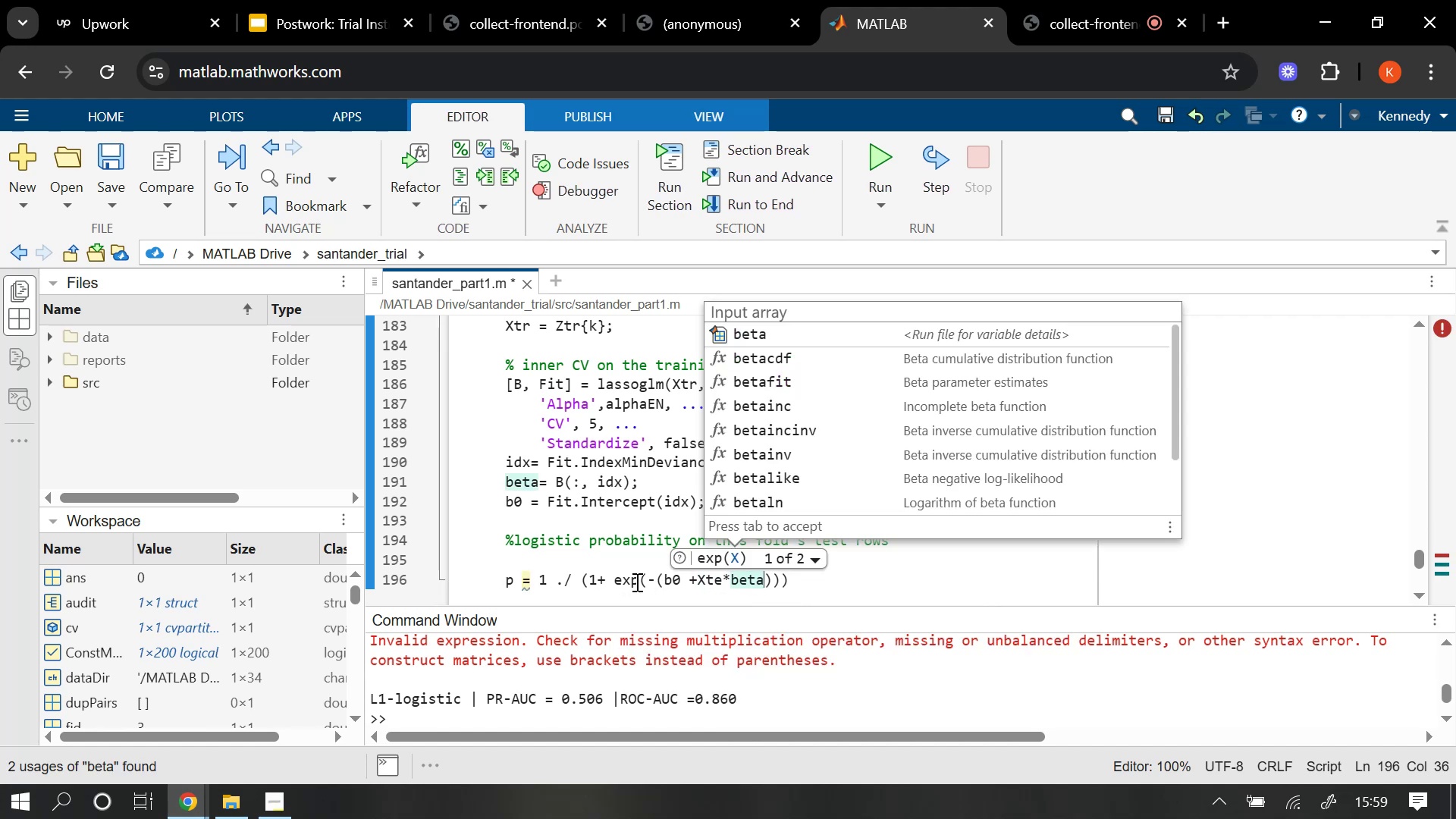 
key(ArrowRight)
 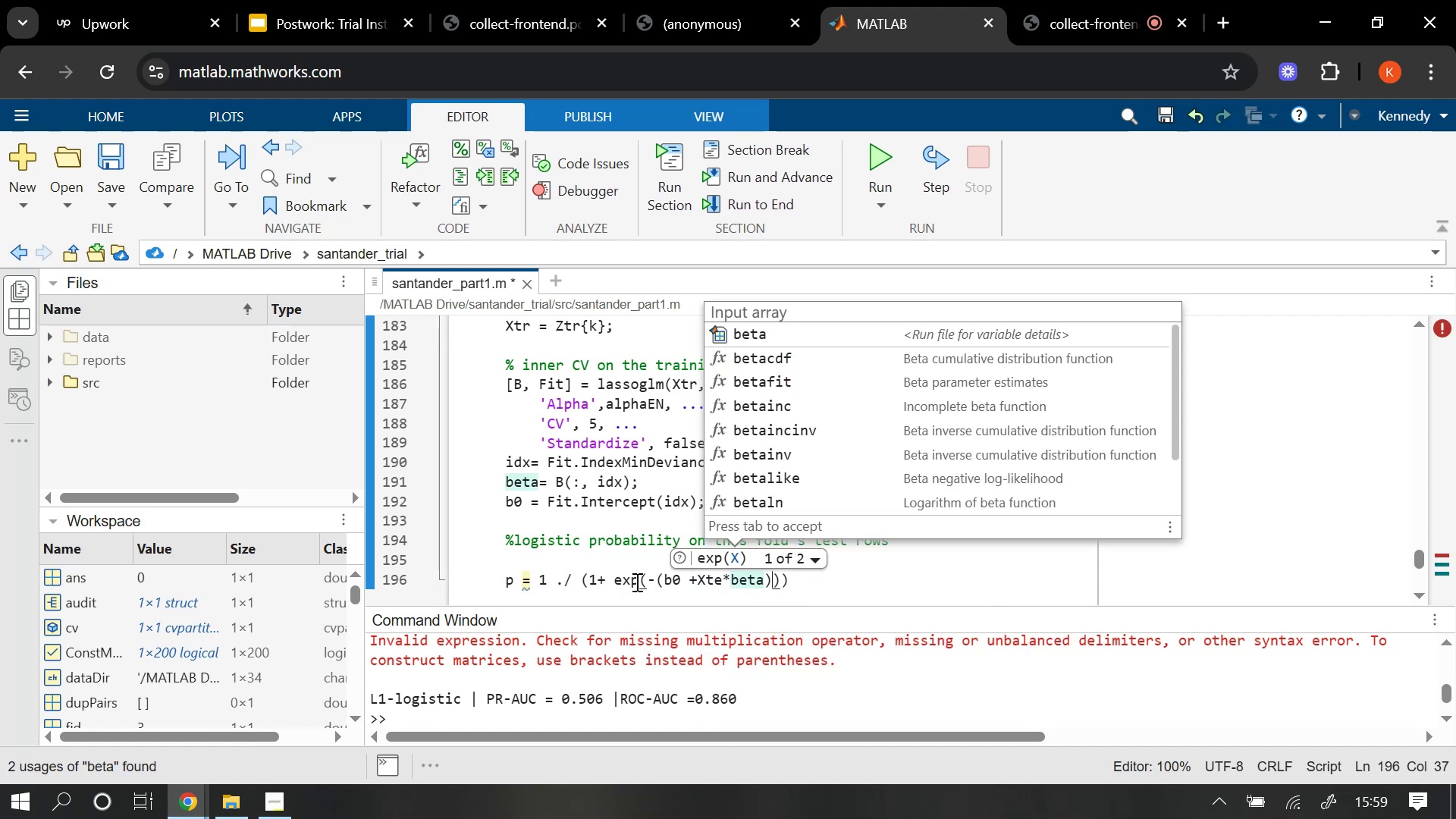 
key(ArrowRight)
 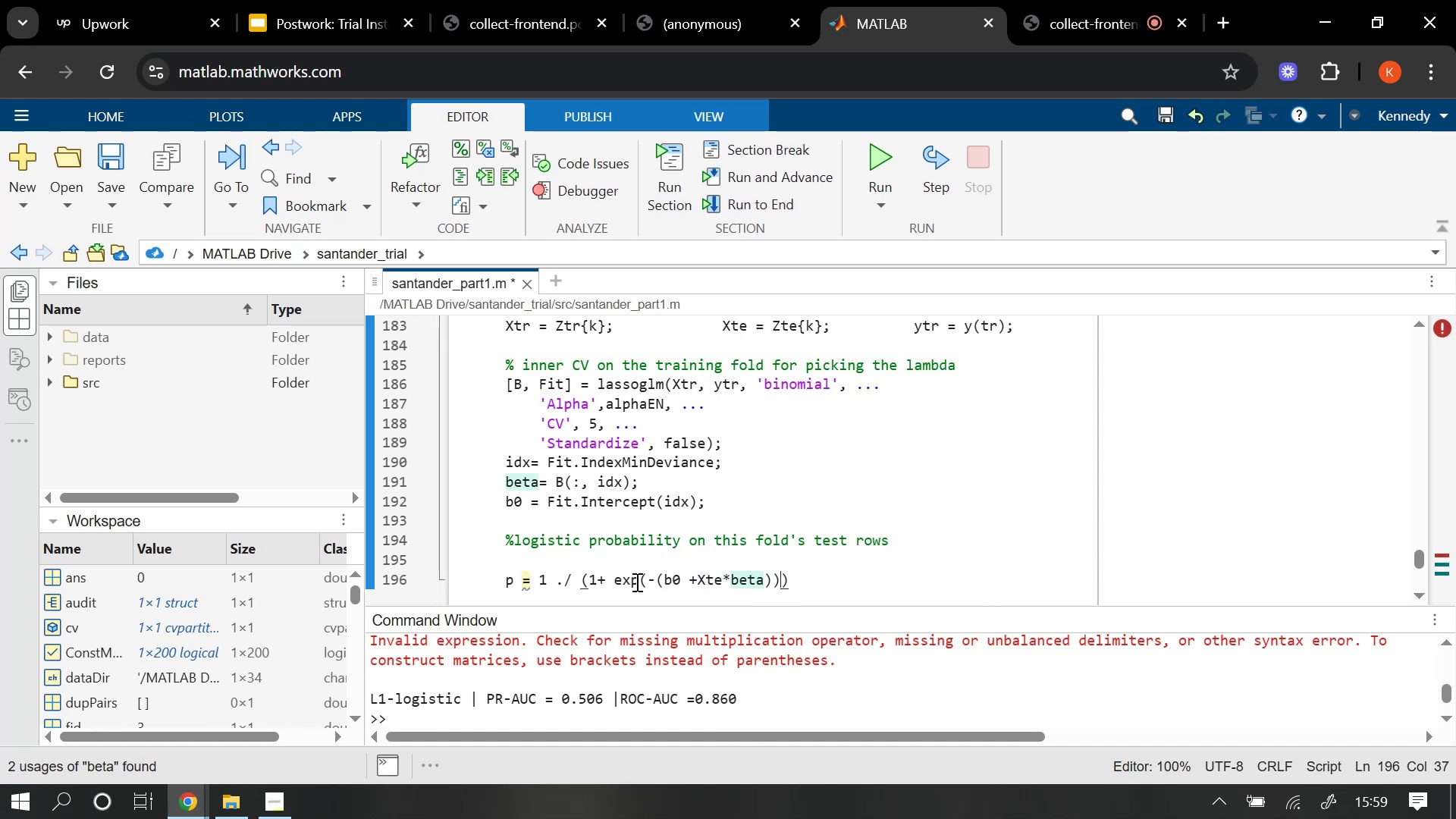 
key(ArrowRight)
 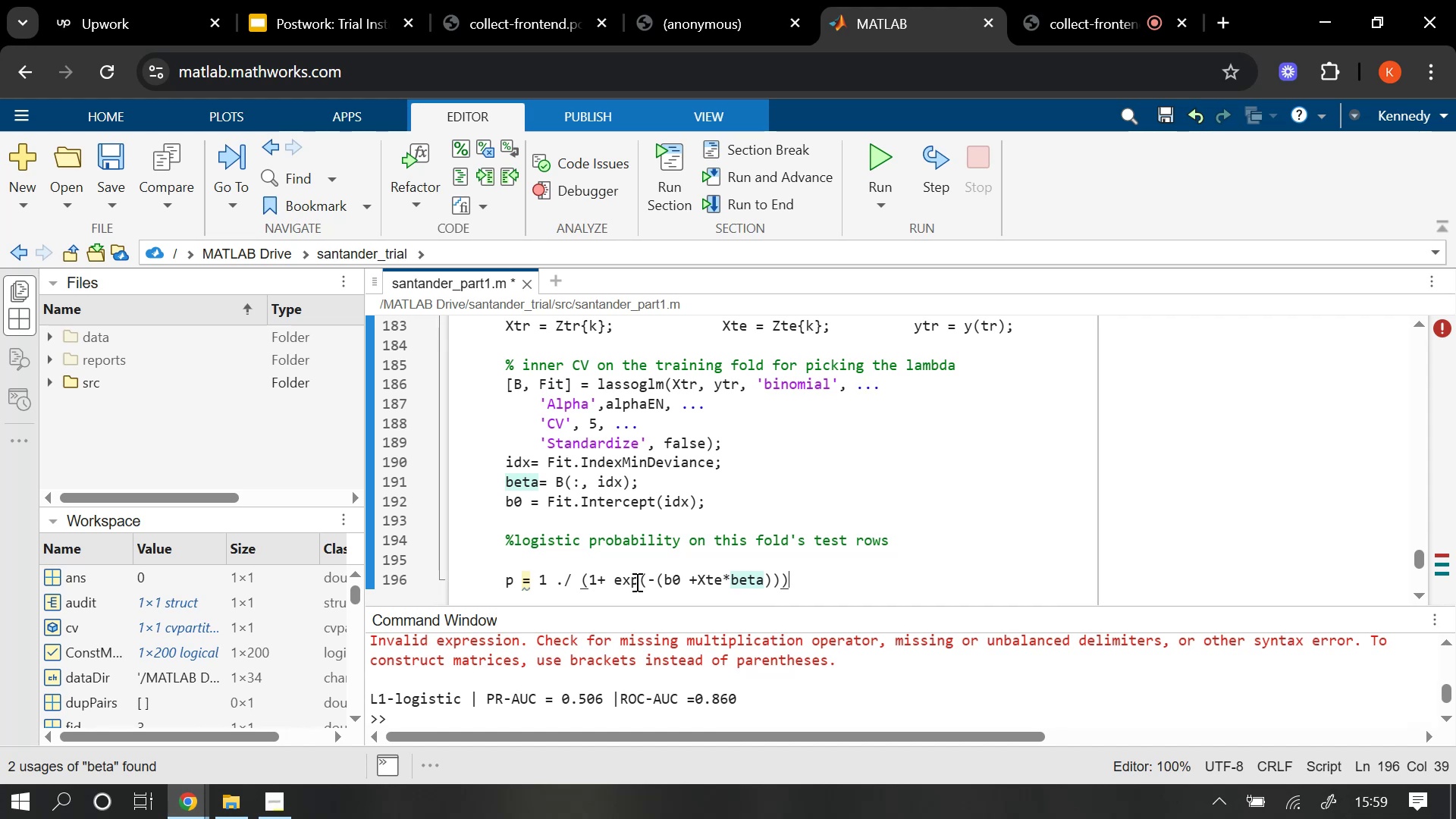 
key(Semicolon)
 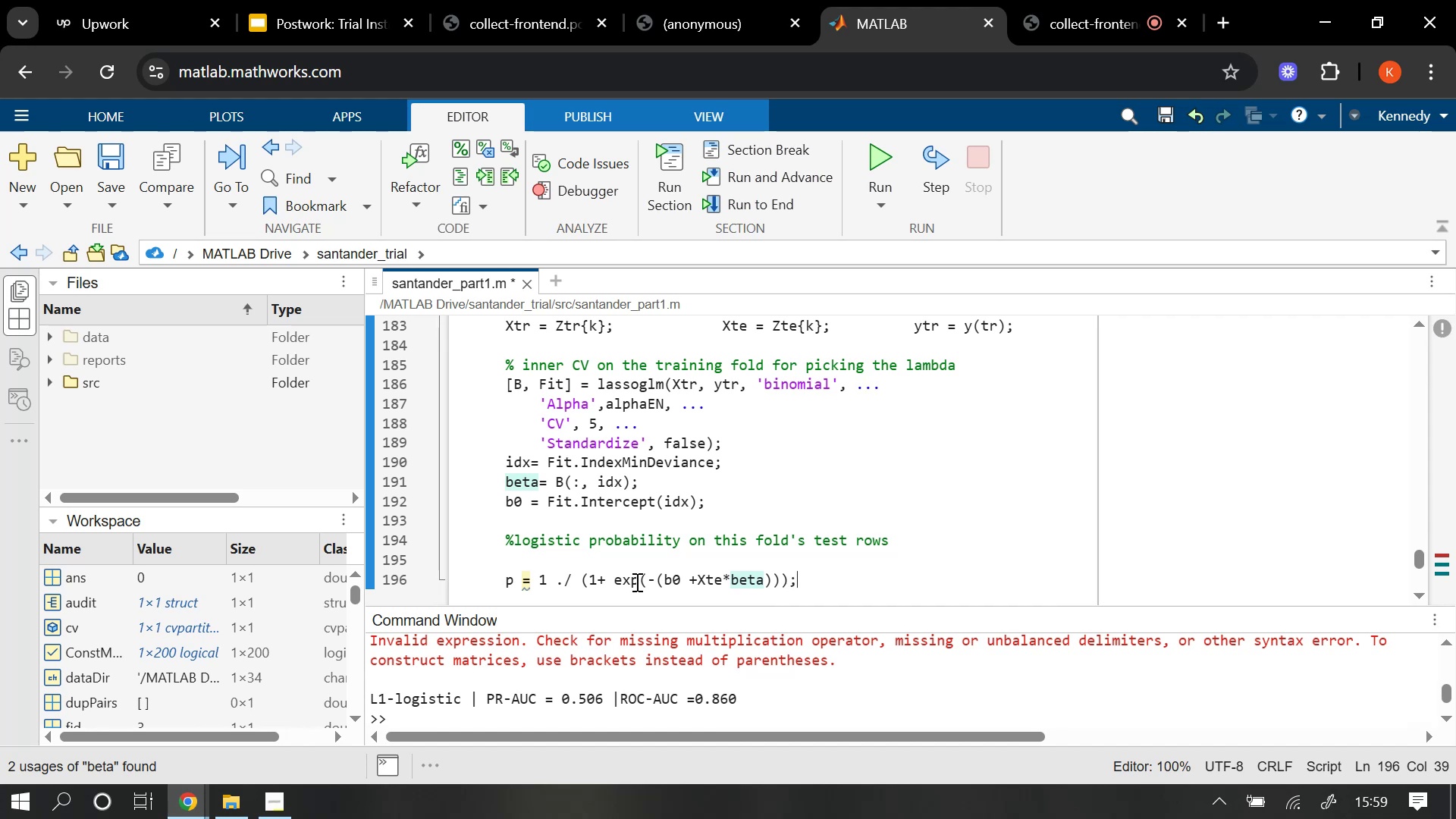 
key(Enter)
 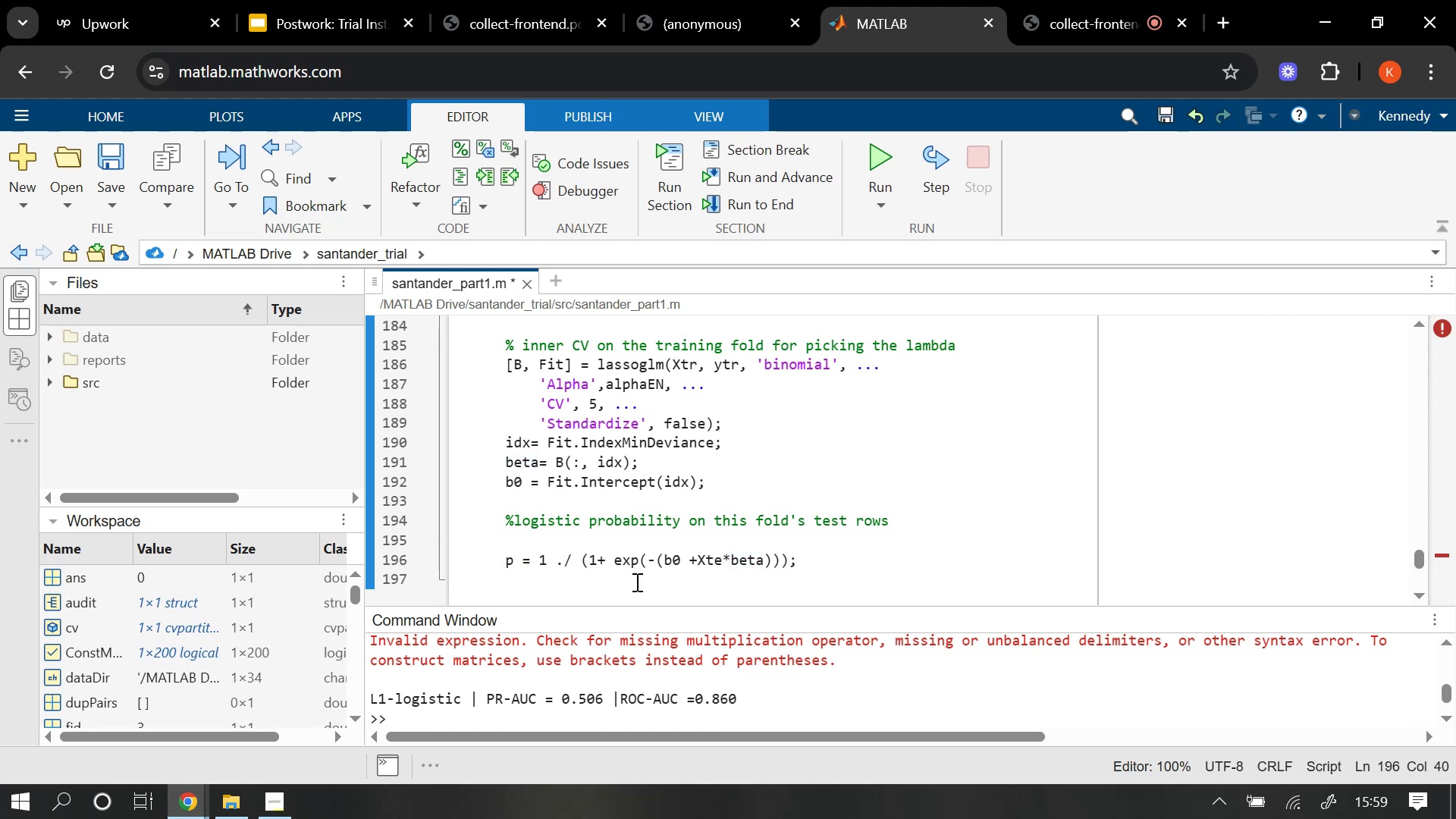 
type(off)
key(Backspace)
key(Backspace)
type(of_e)
 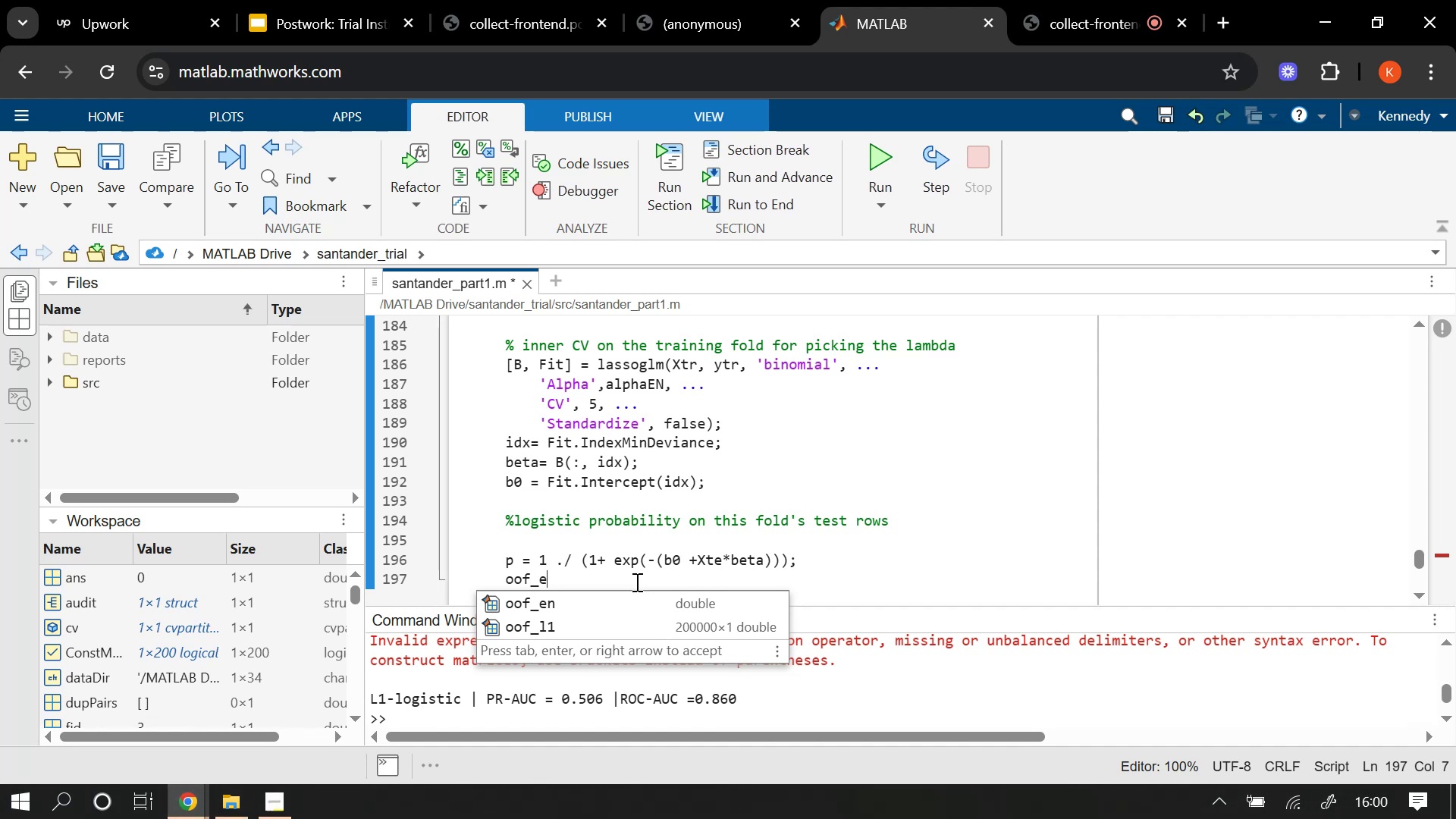 
hold_key(key=N, duration=16.17)
 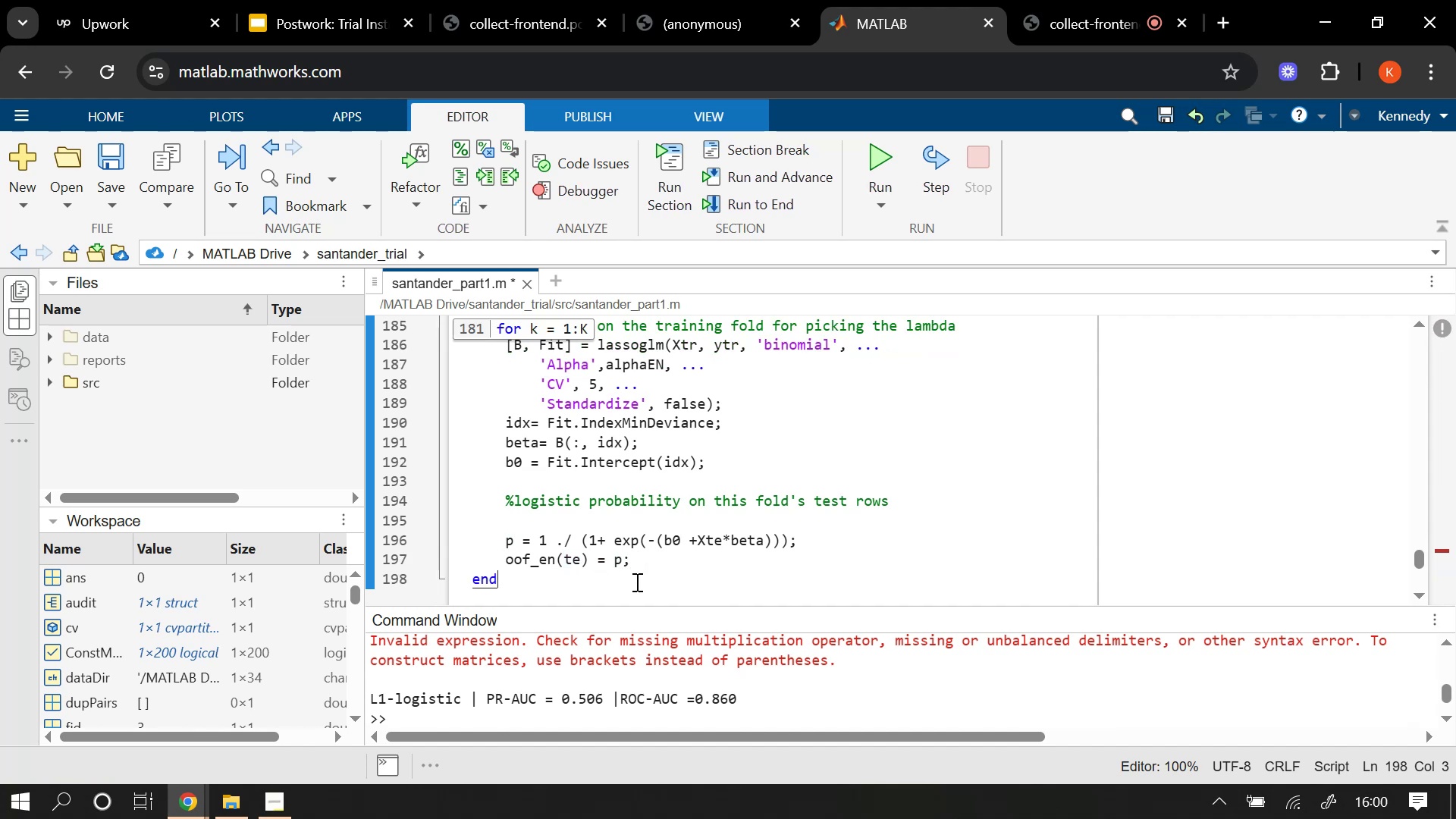 
type((te)
 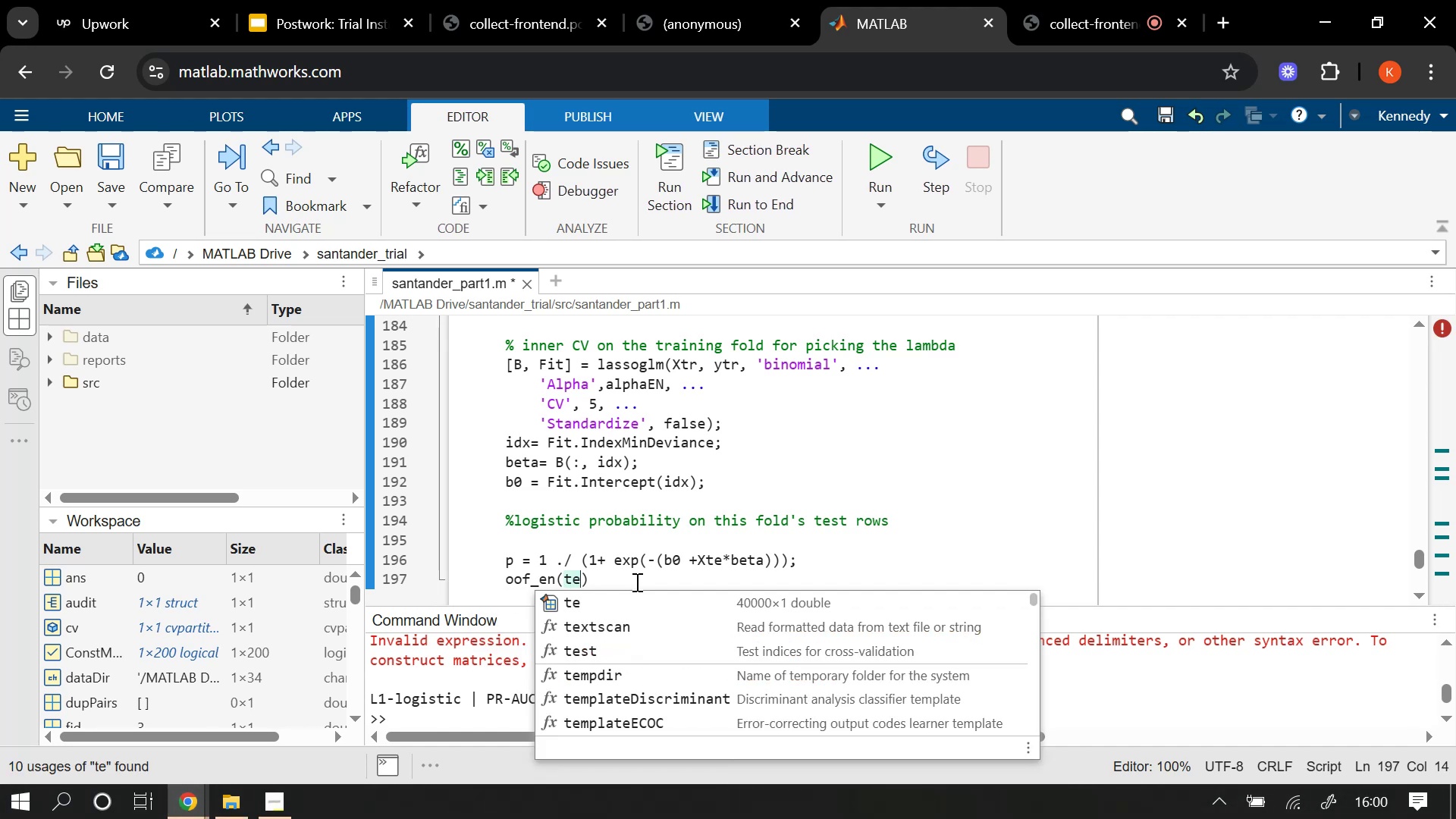 
key(ArrowRight)
 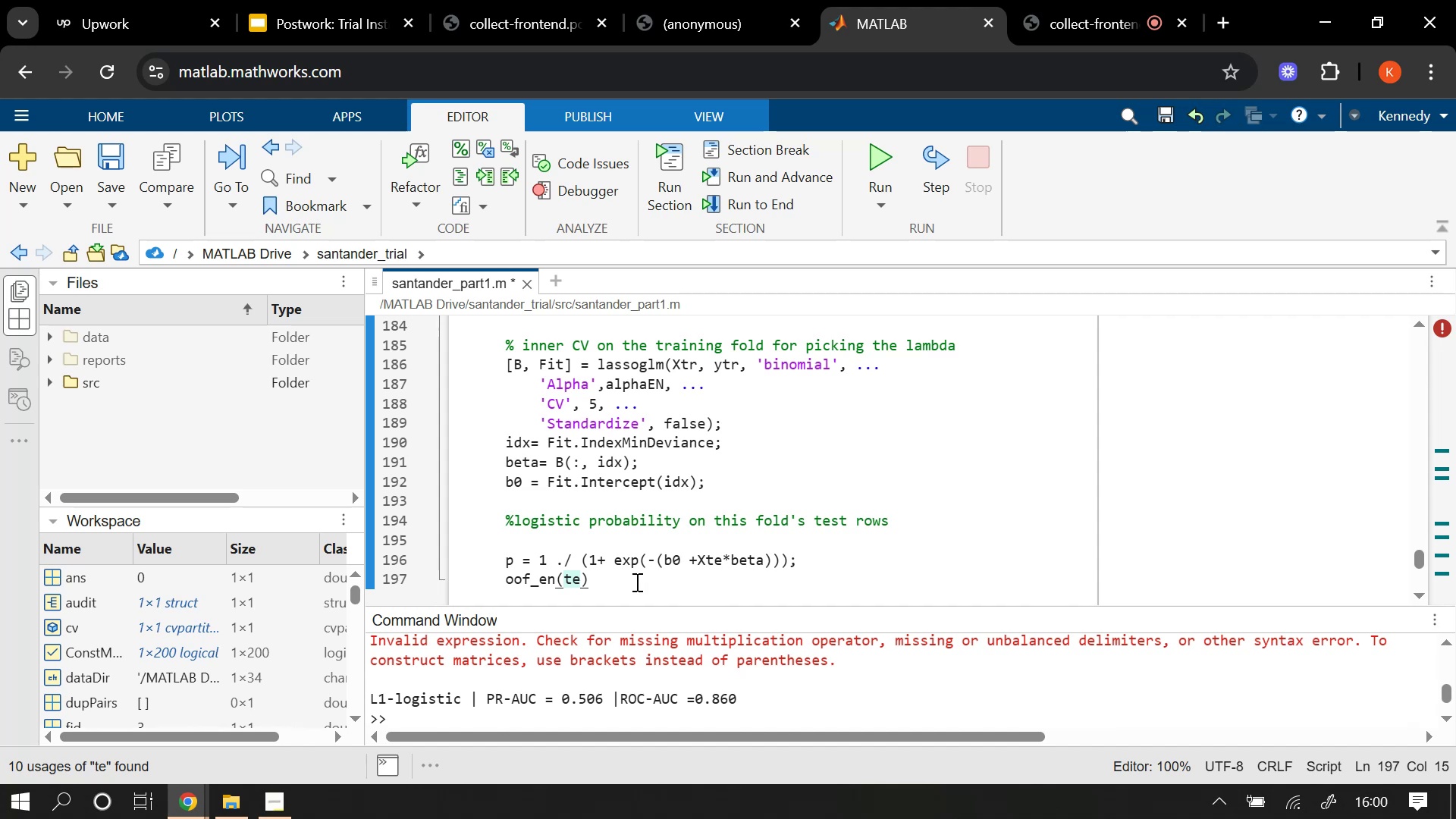 
key(Space)
 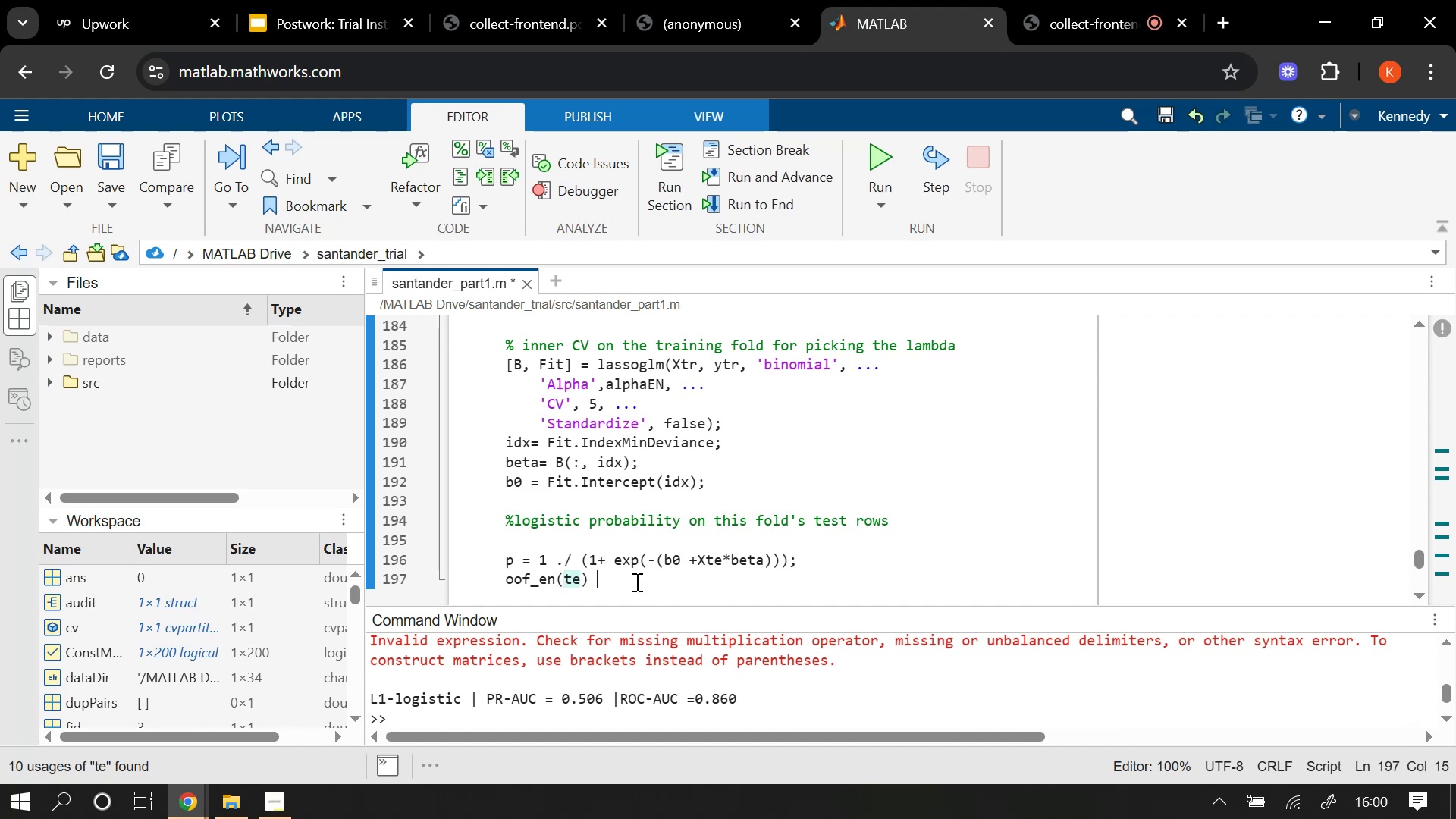 
key(Equal)
 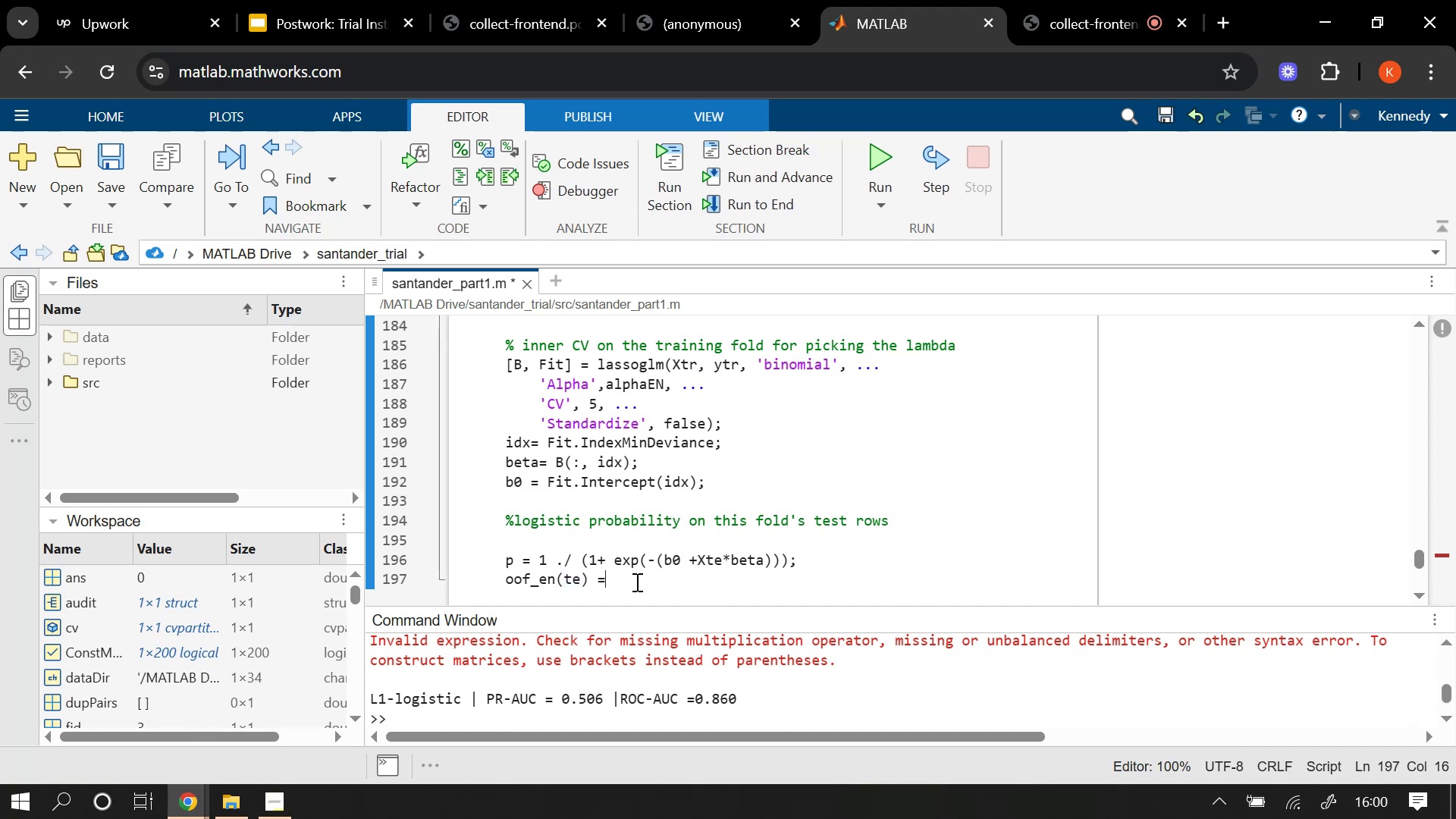 
key(Space)
 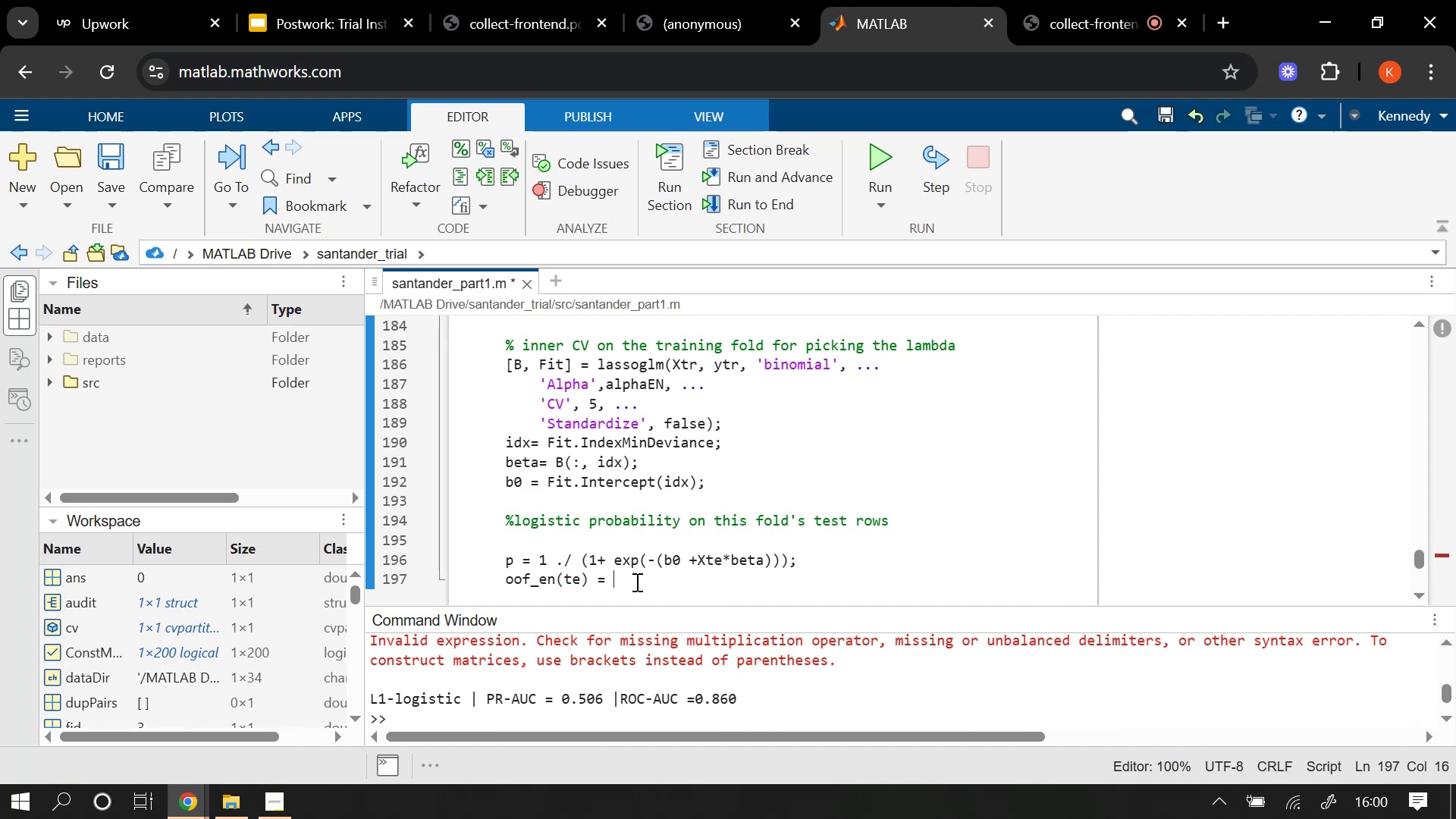 
key(P)
 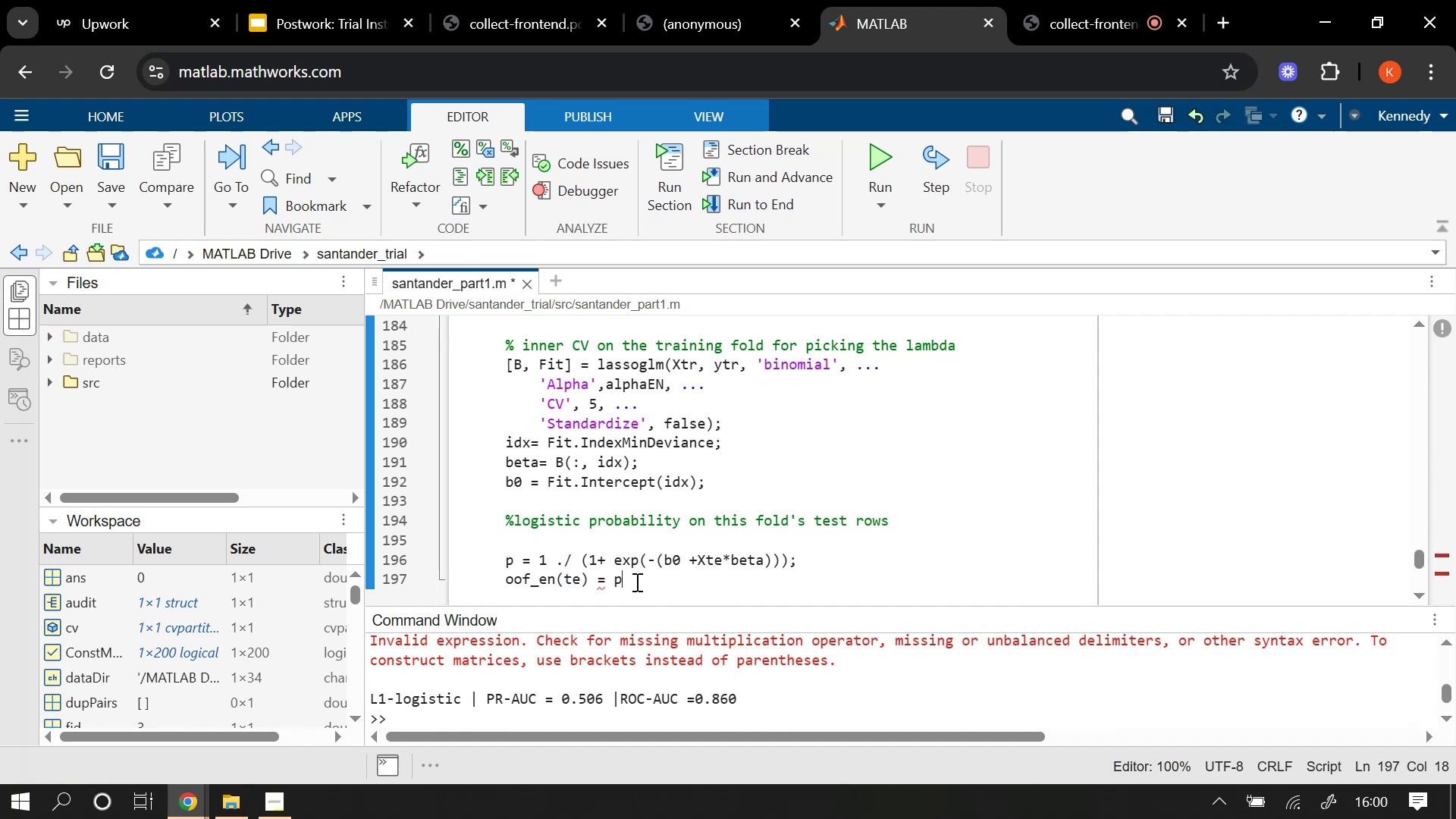 
key(Semicolon)
 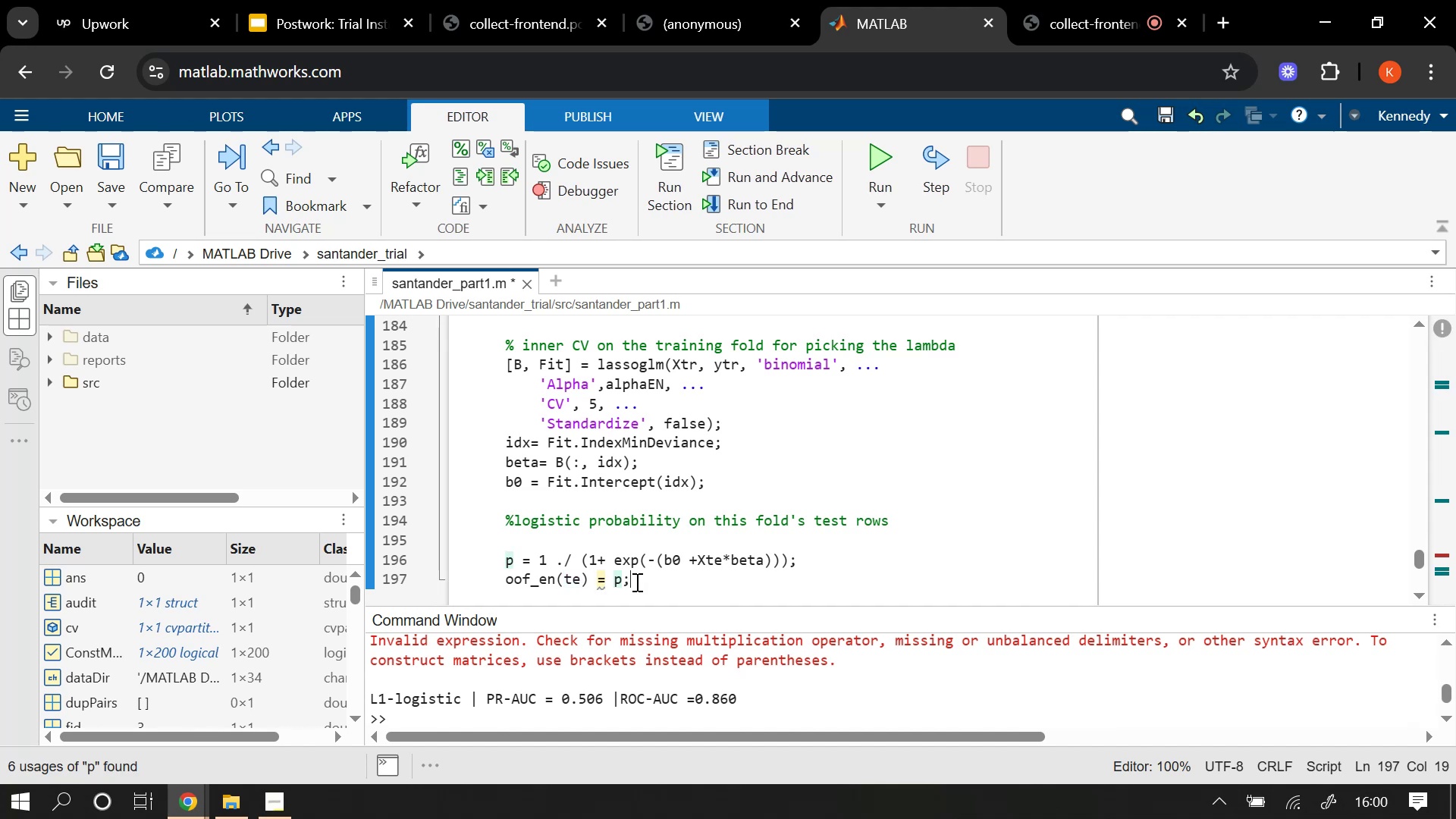 
key(Backslash)
 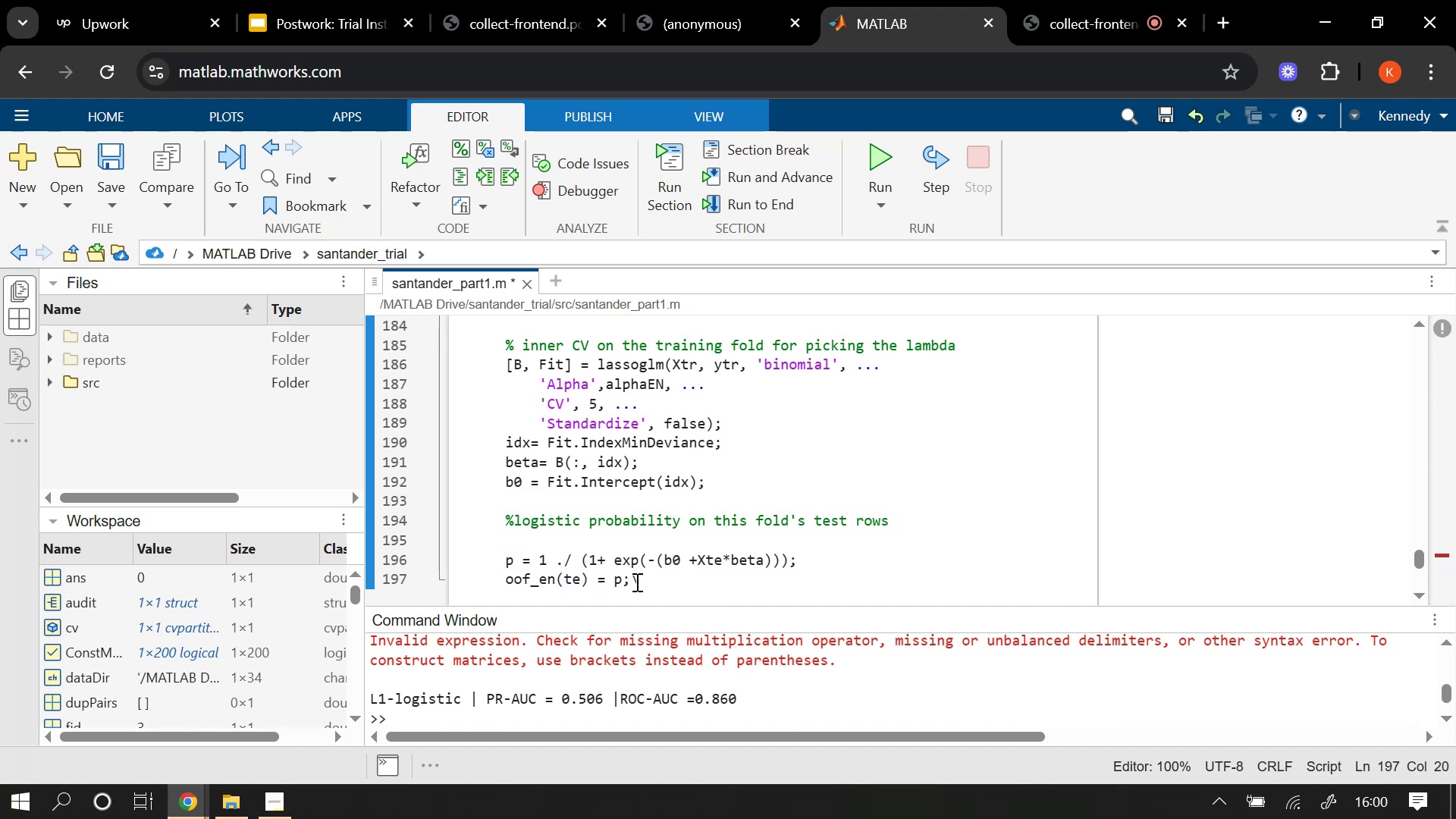 
key(Backspace)
 